 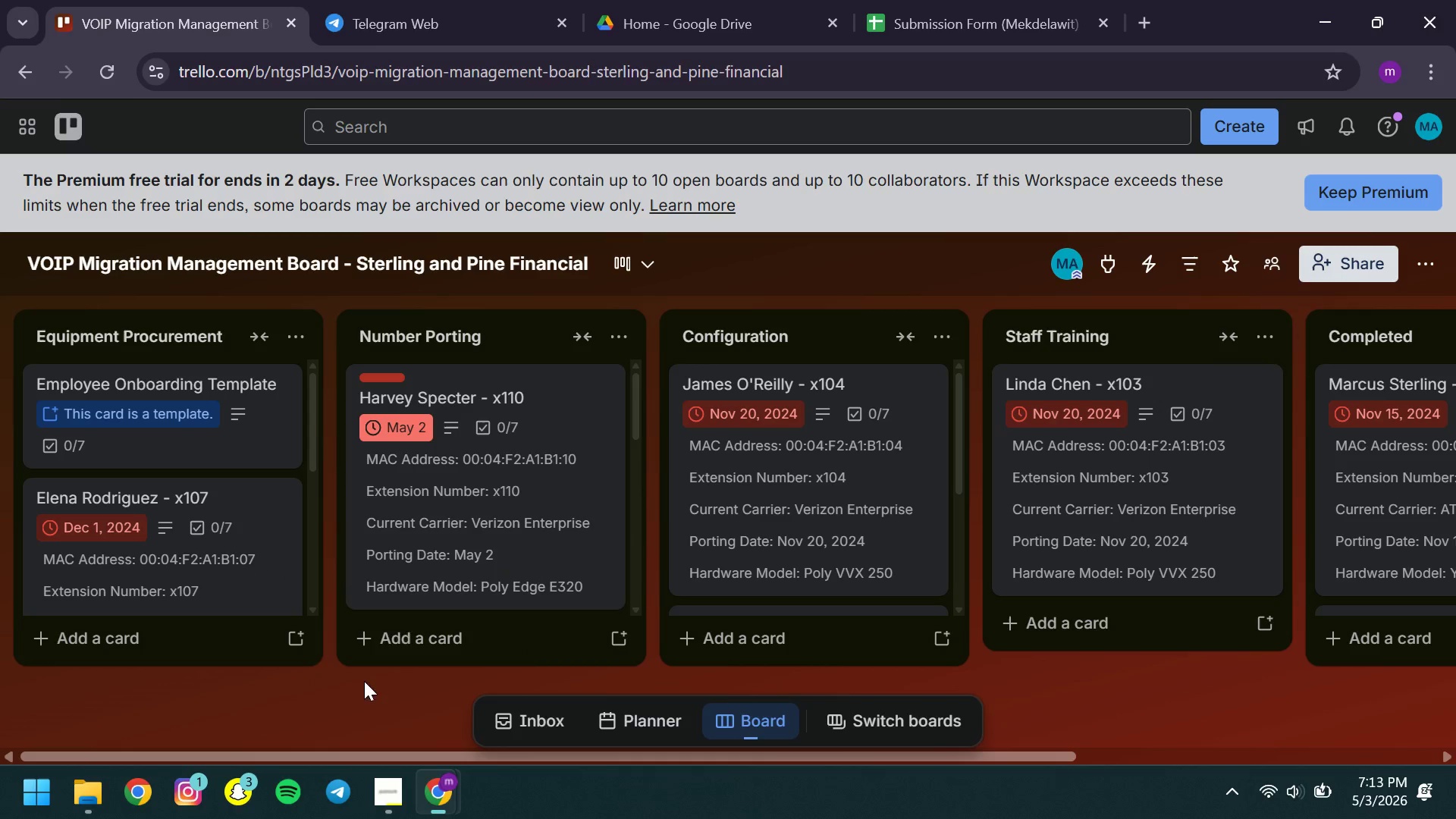 
left_click([645, 280])
 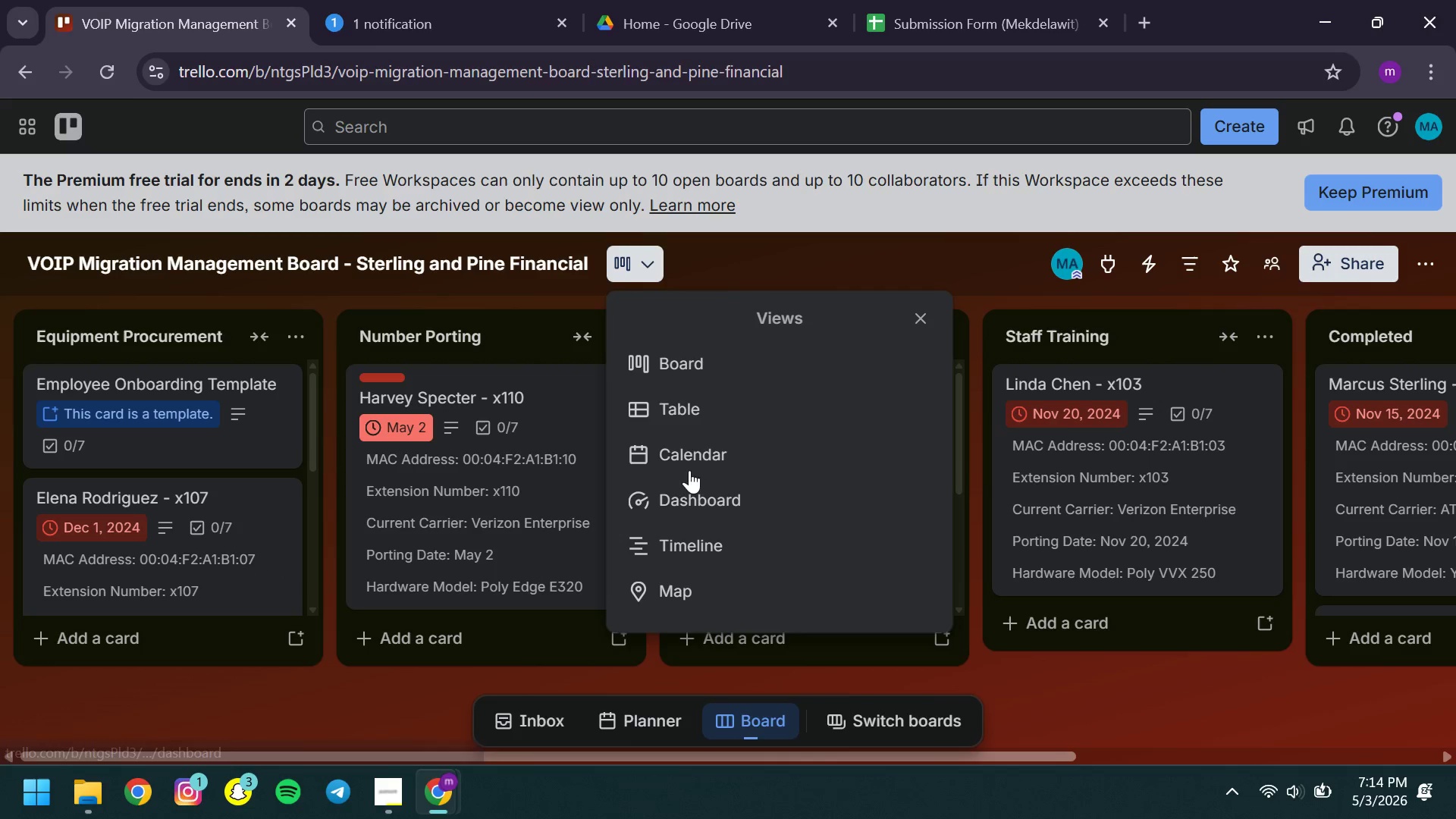 
left_click([663, 457])
 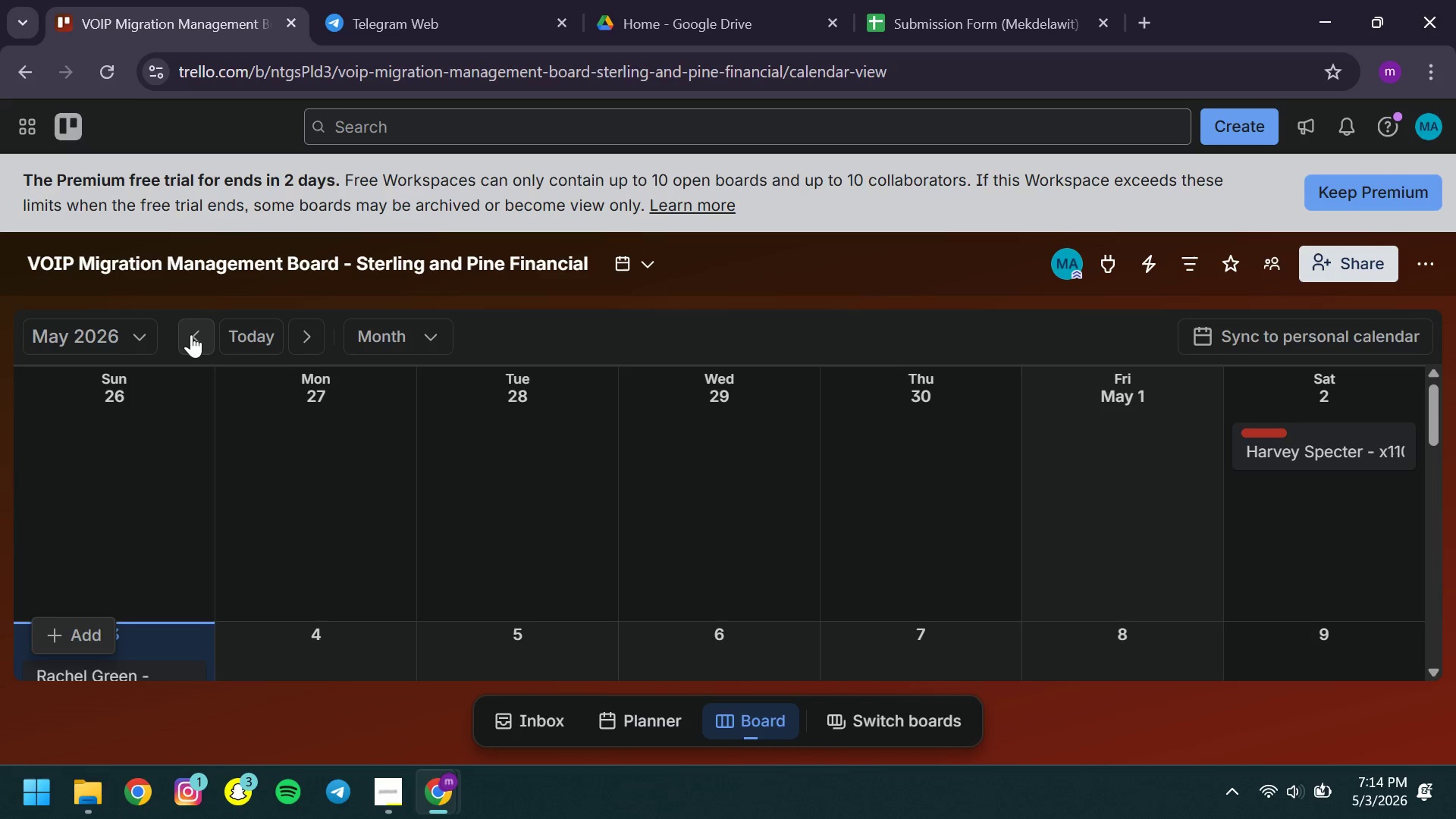 
double_click([190, 335])
 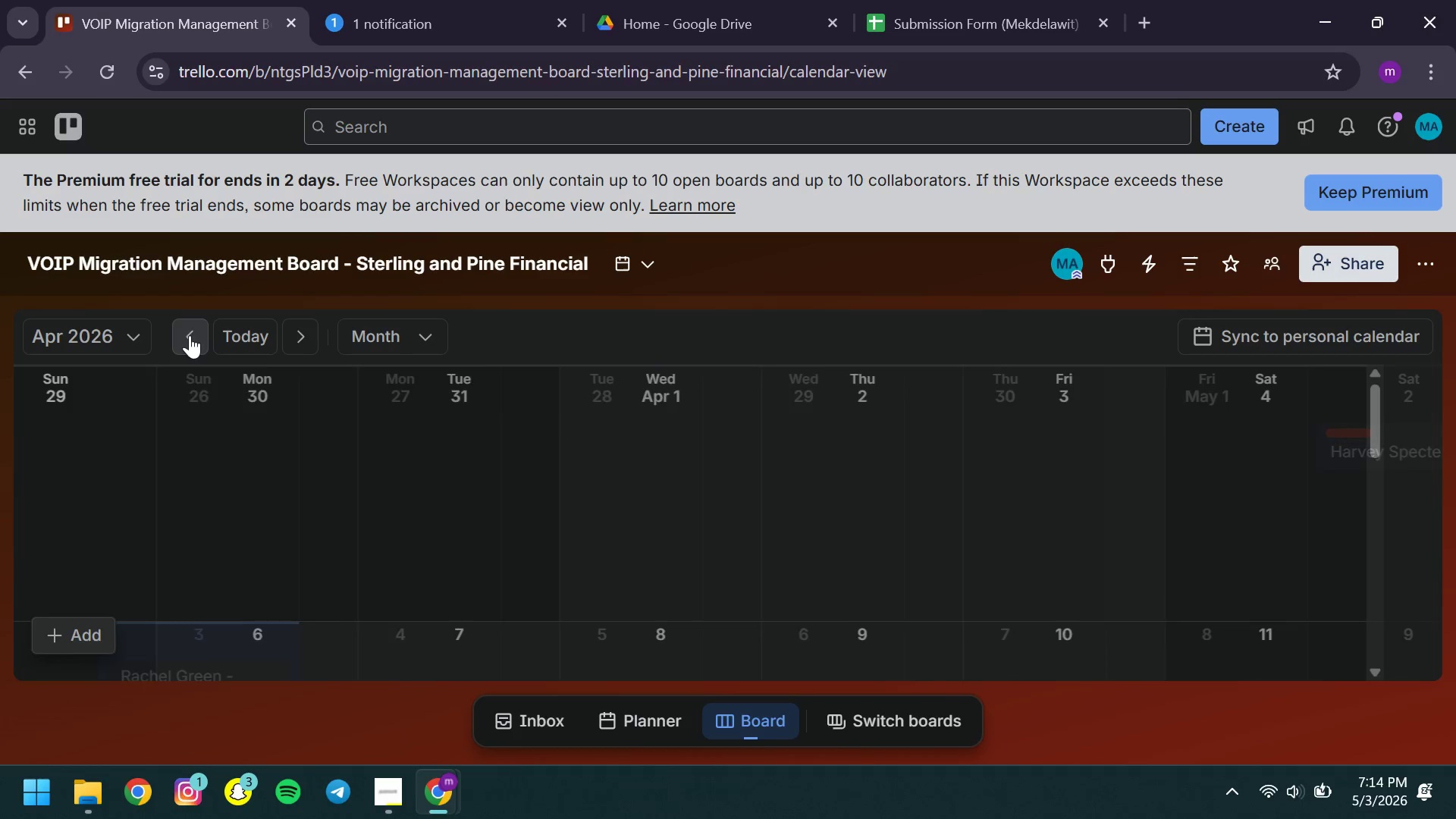 
triple_click([190, 335])
 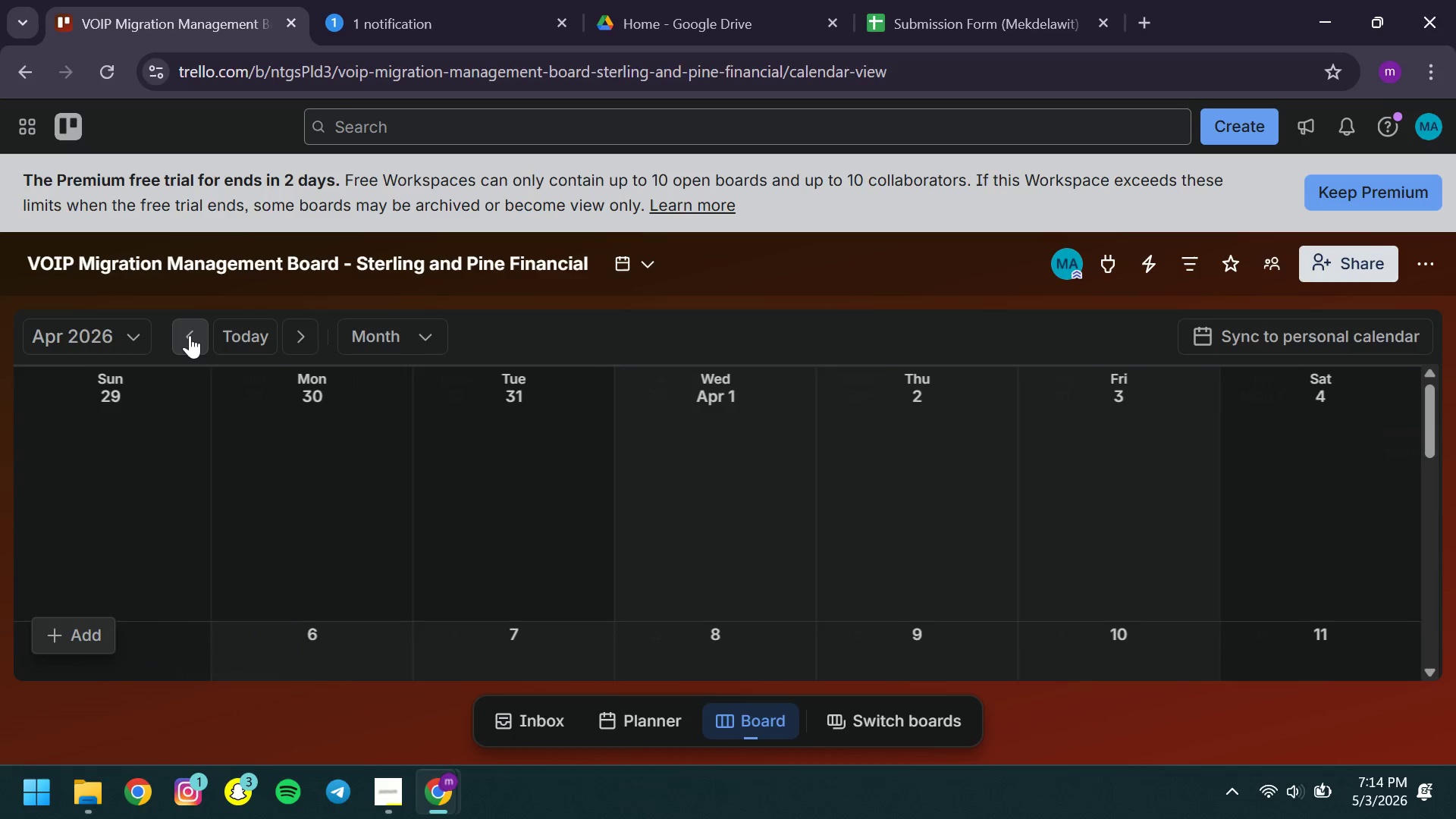 
triple_click([190, 335])
 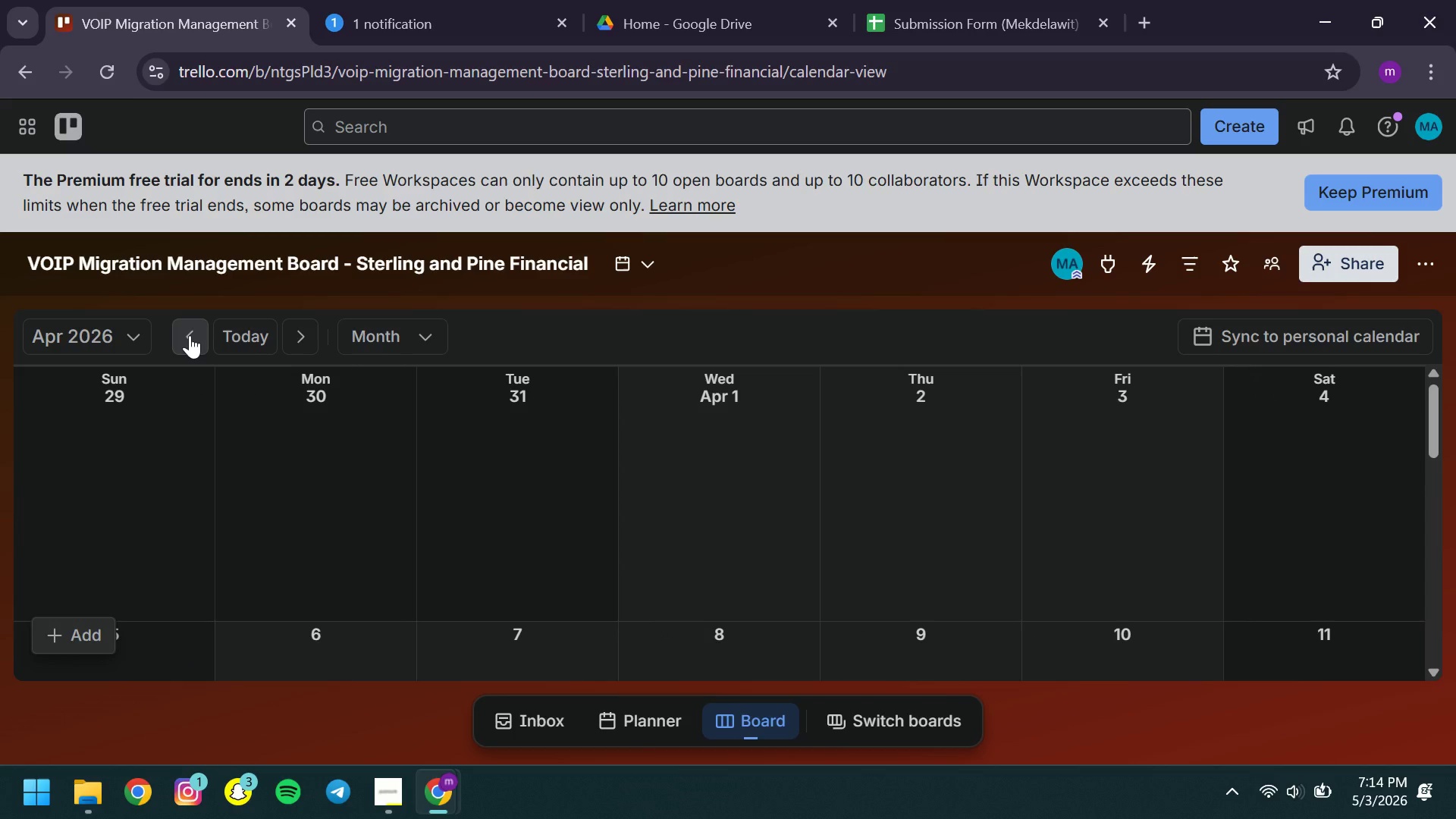 
triple_click([190, 335])
 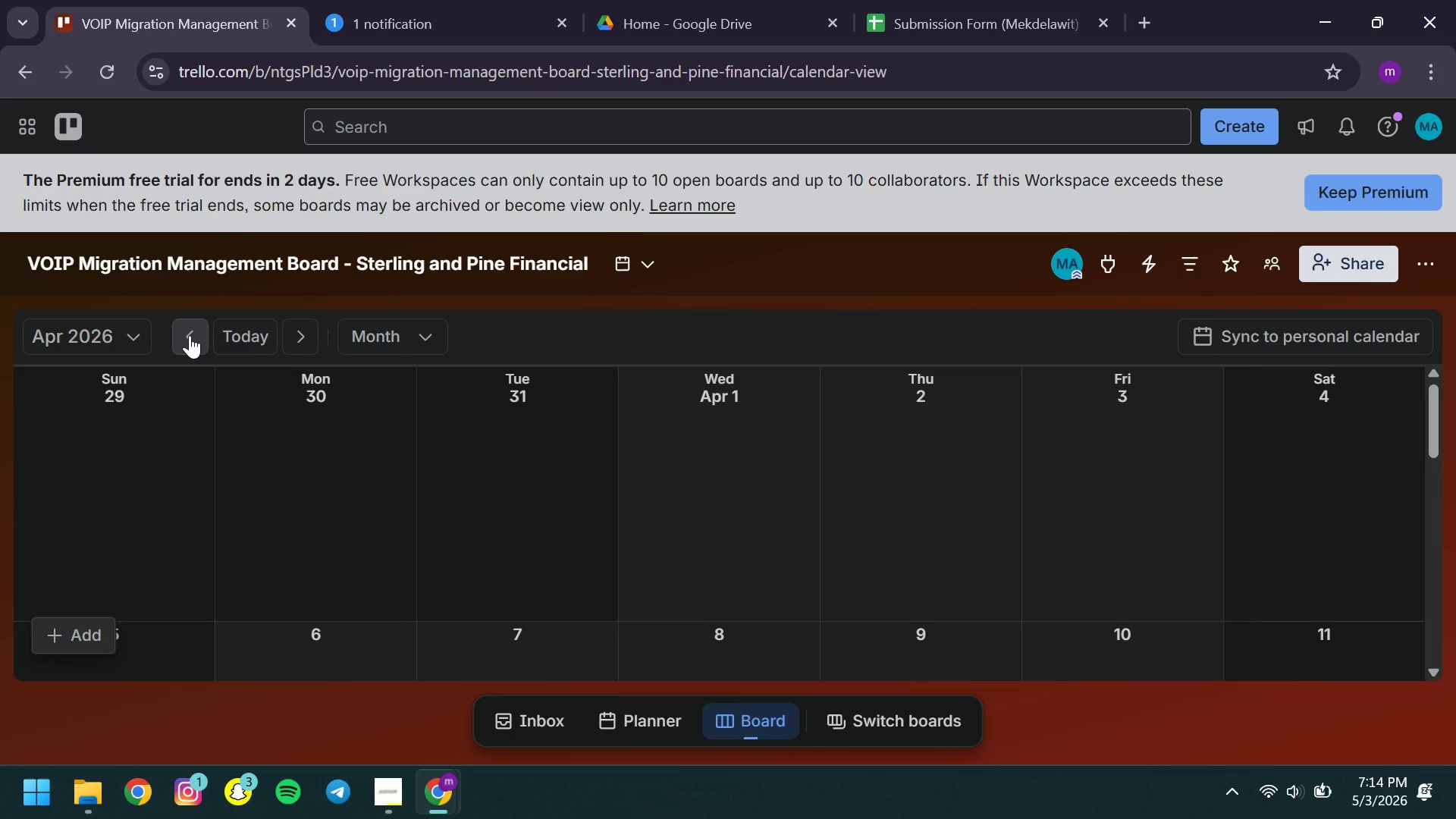 
triple_click([190, 335])
 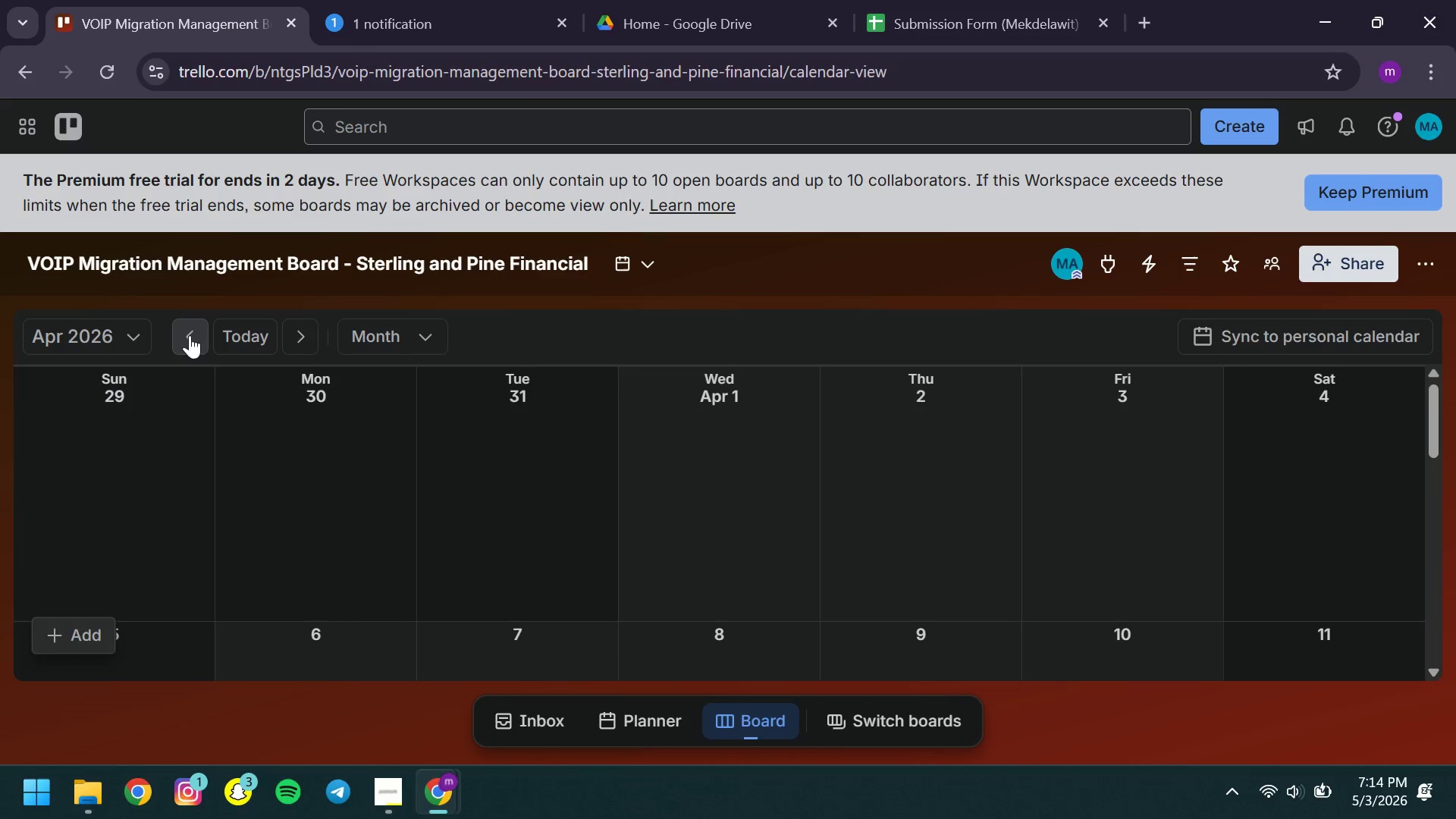 
triple_click([190, 335])
 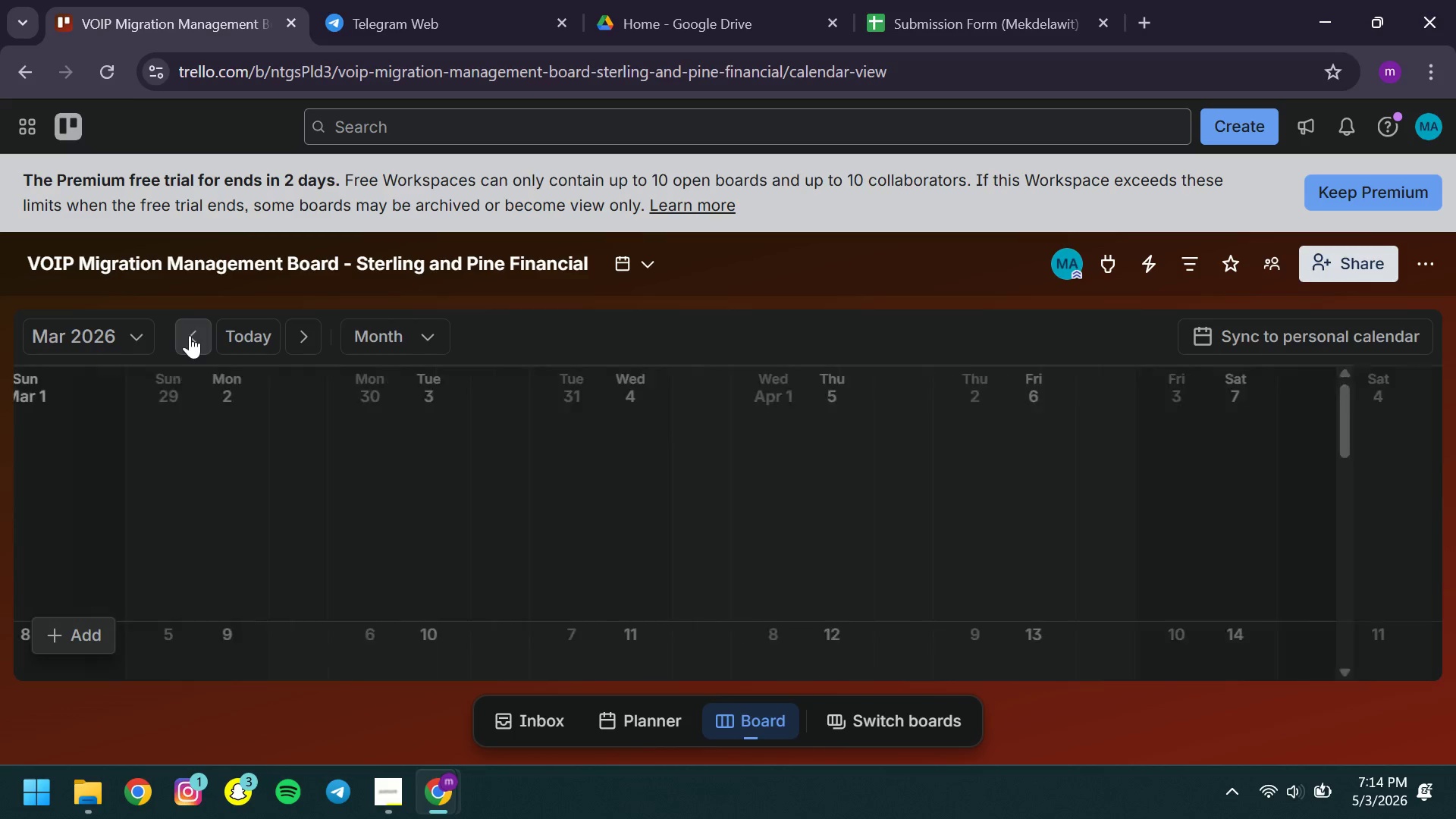 
triple_click([190, 335])
 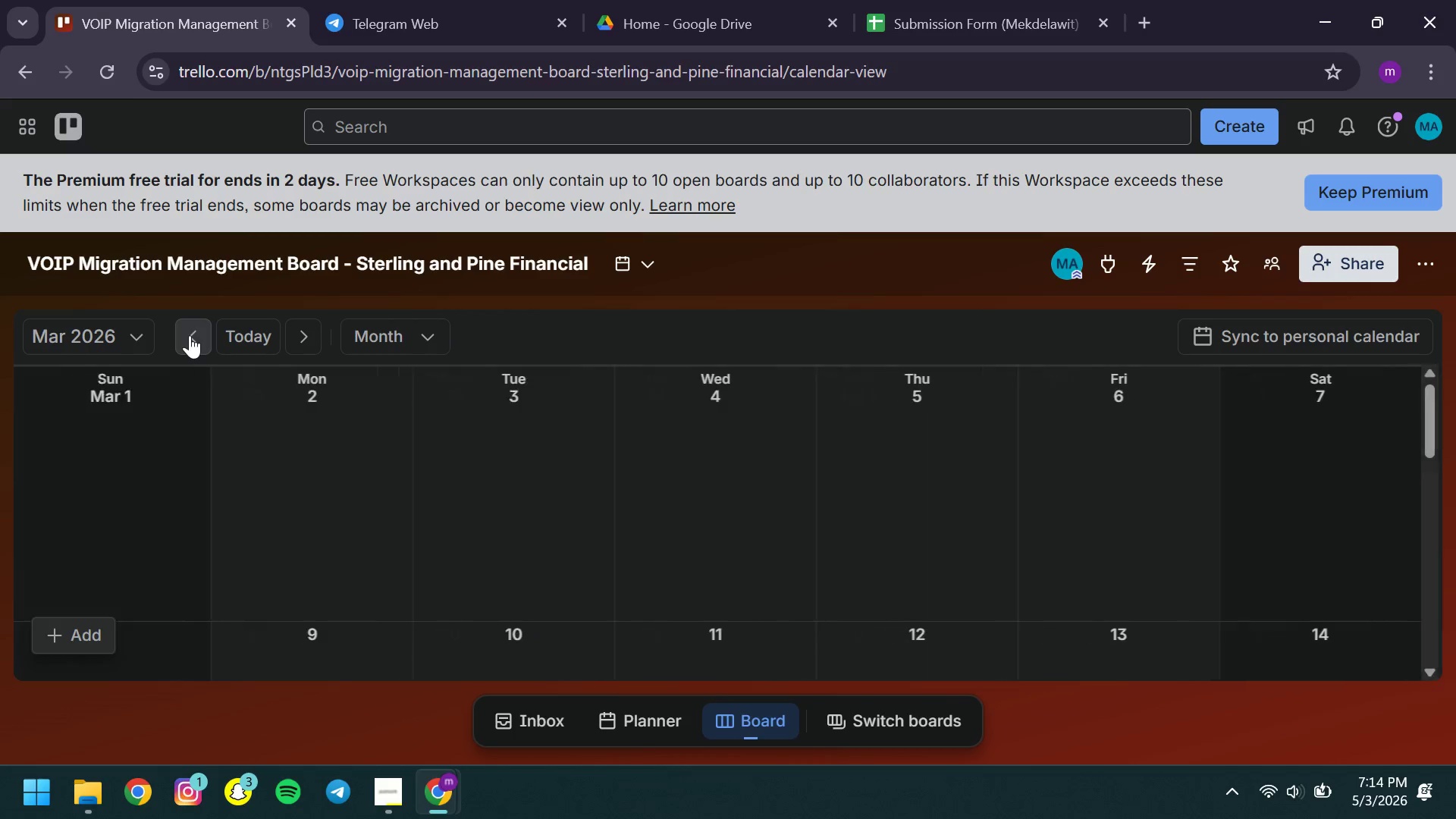 
triple_click([190, 335])
 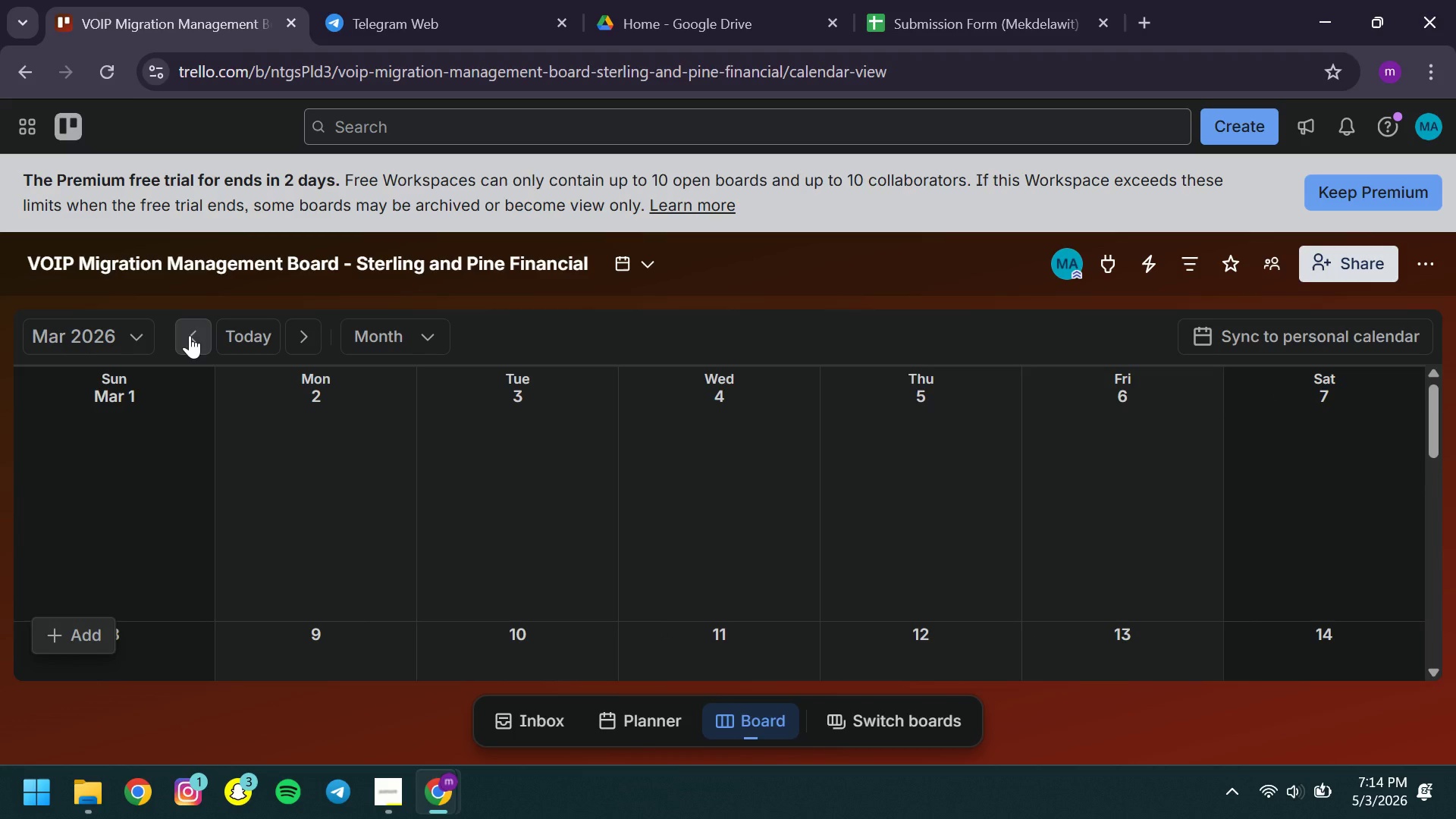 
triple_click([190, 335])
 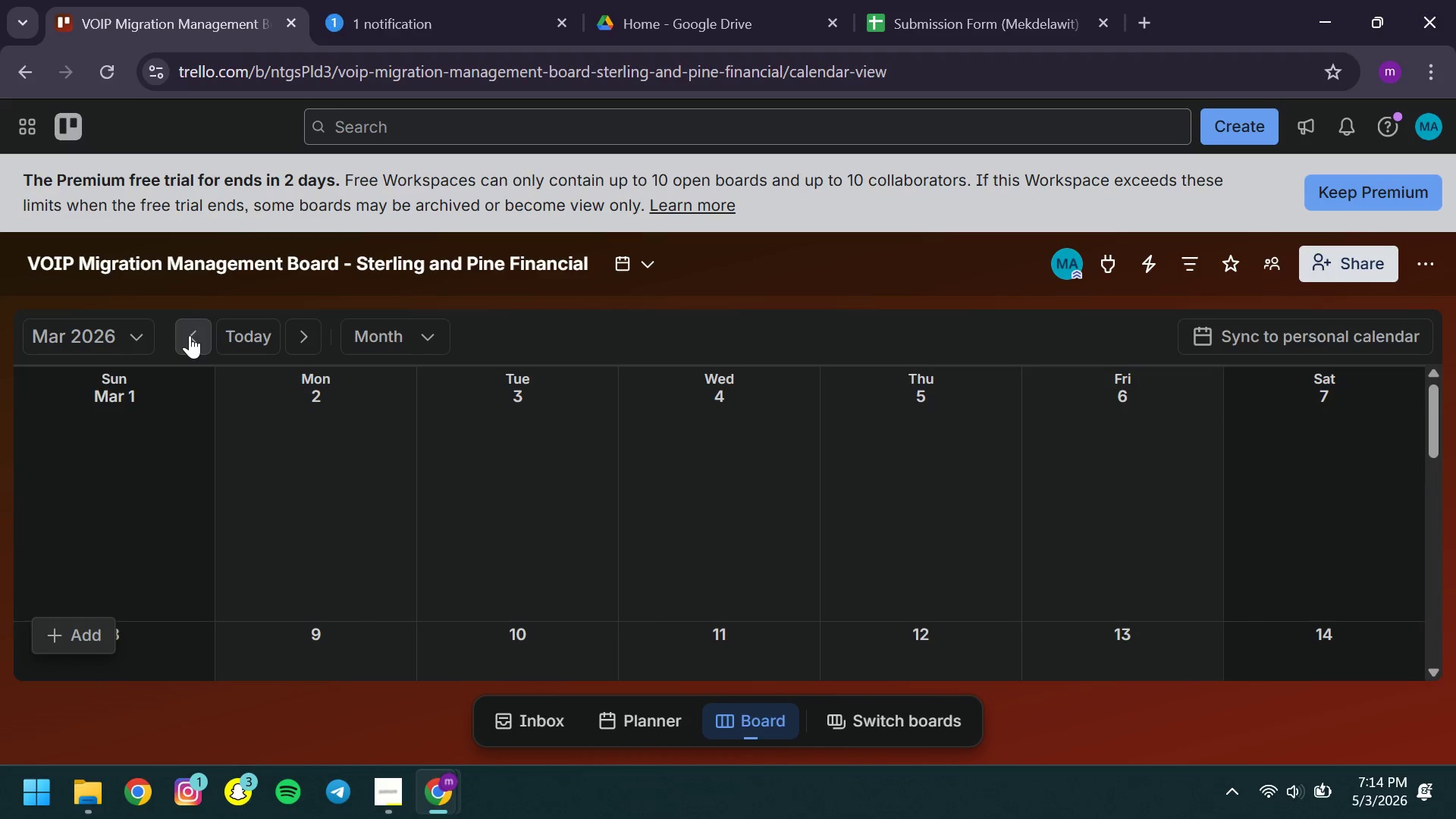 
triple_click([190, 335])
 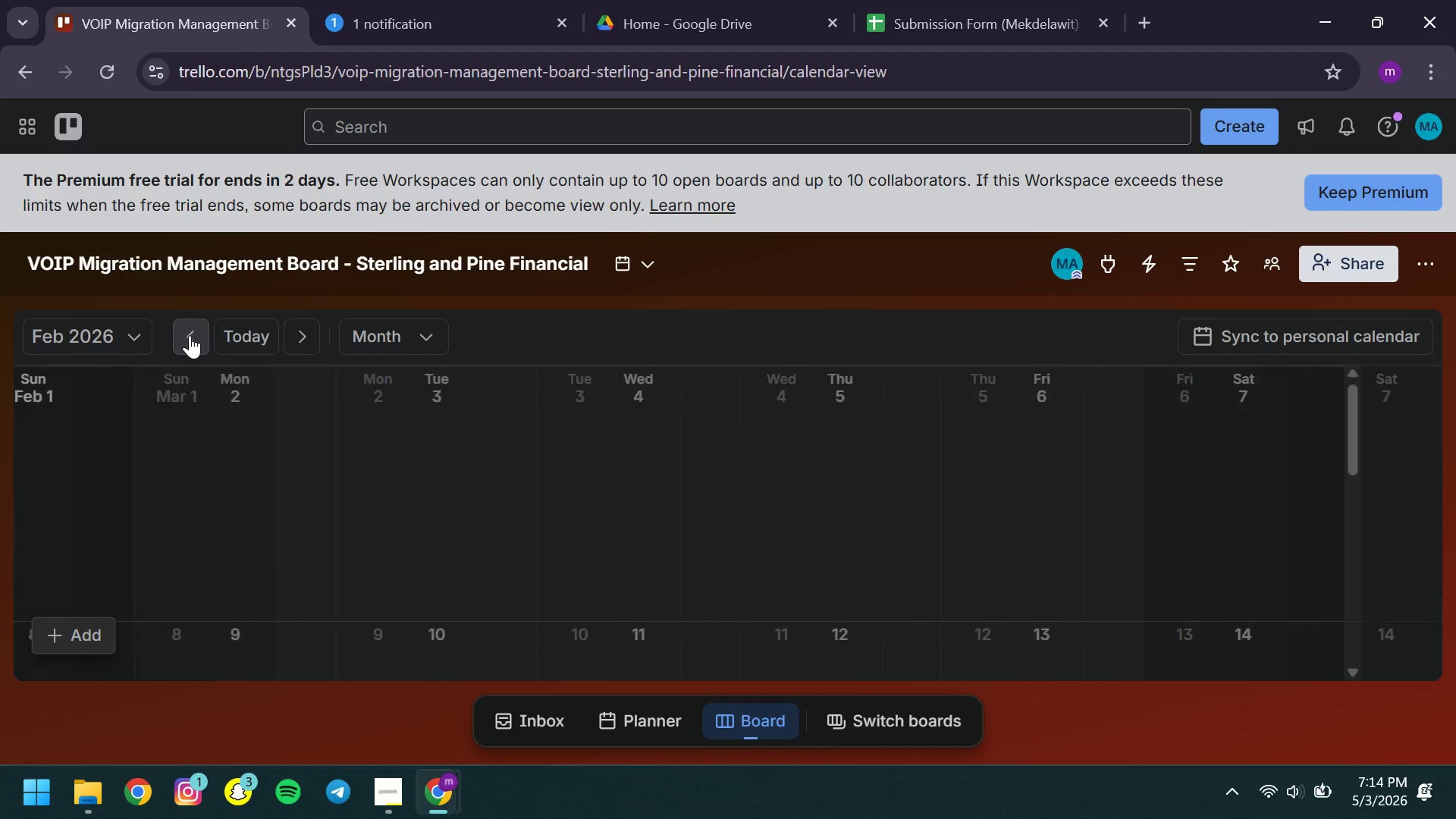 
triple_click([190, 335])
 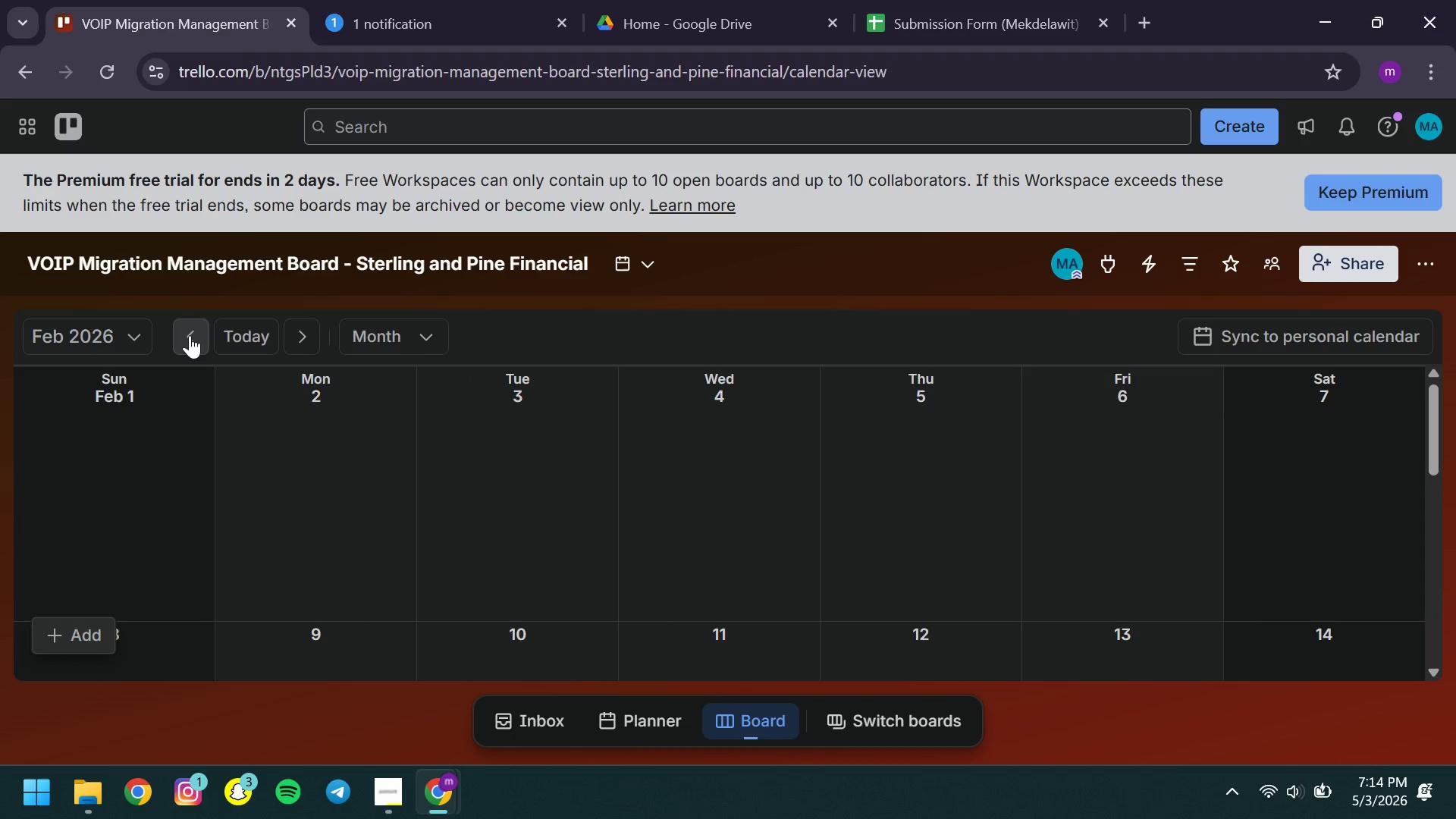 
double_click([190, 335])
 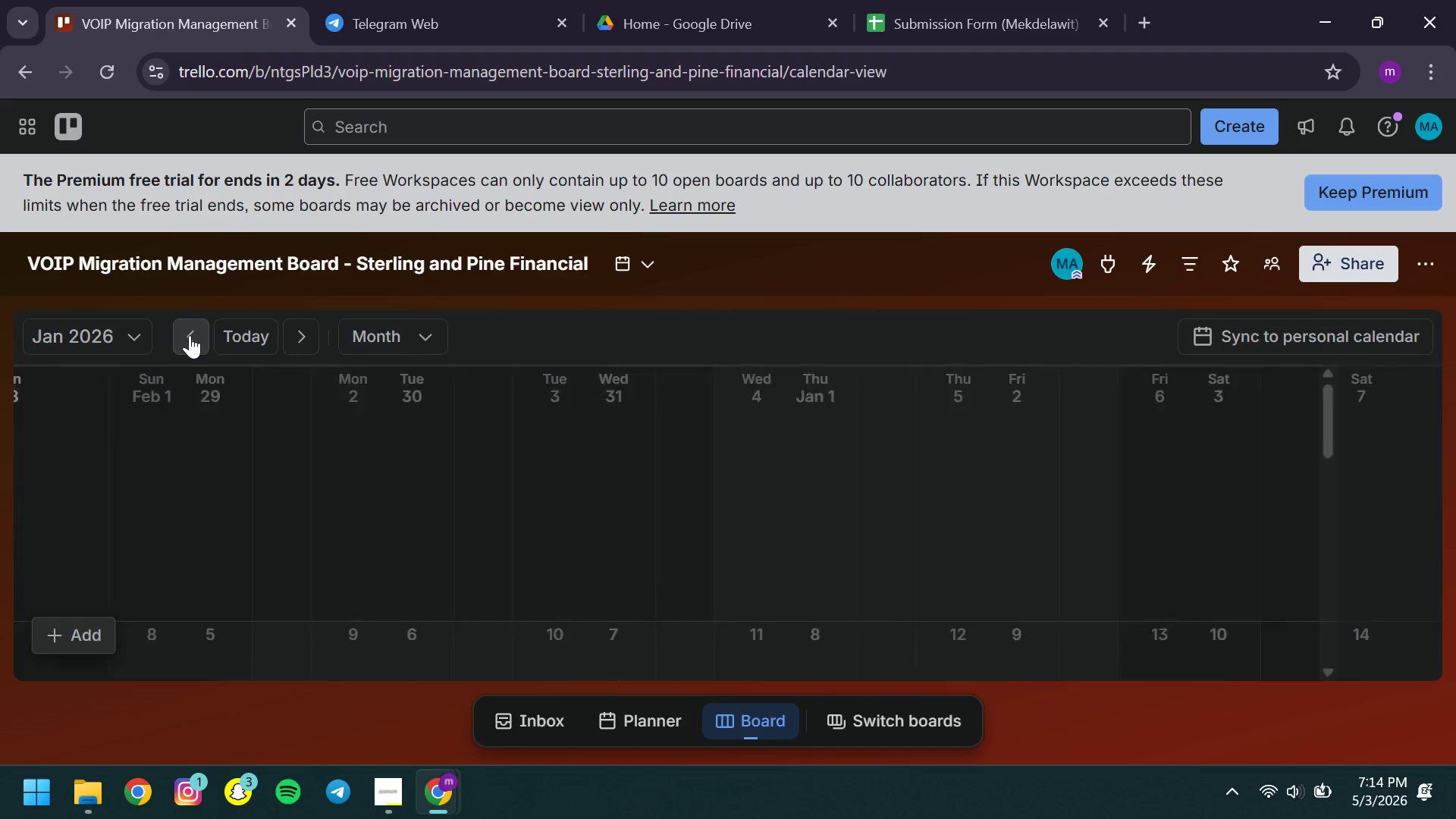 
triple_click([190, 335])
 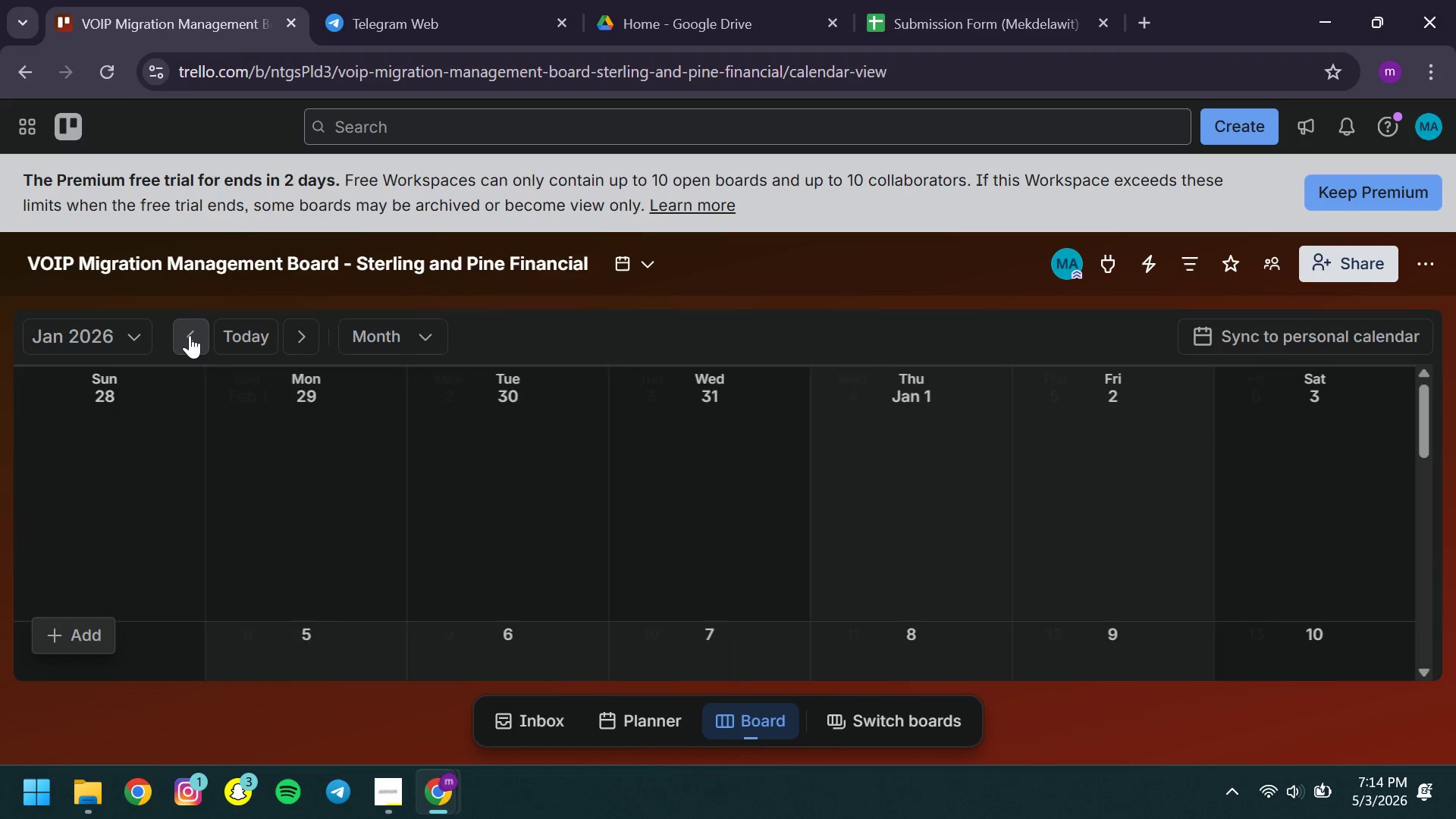 
triple_click([190, 335])
 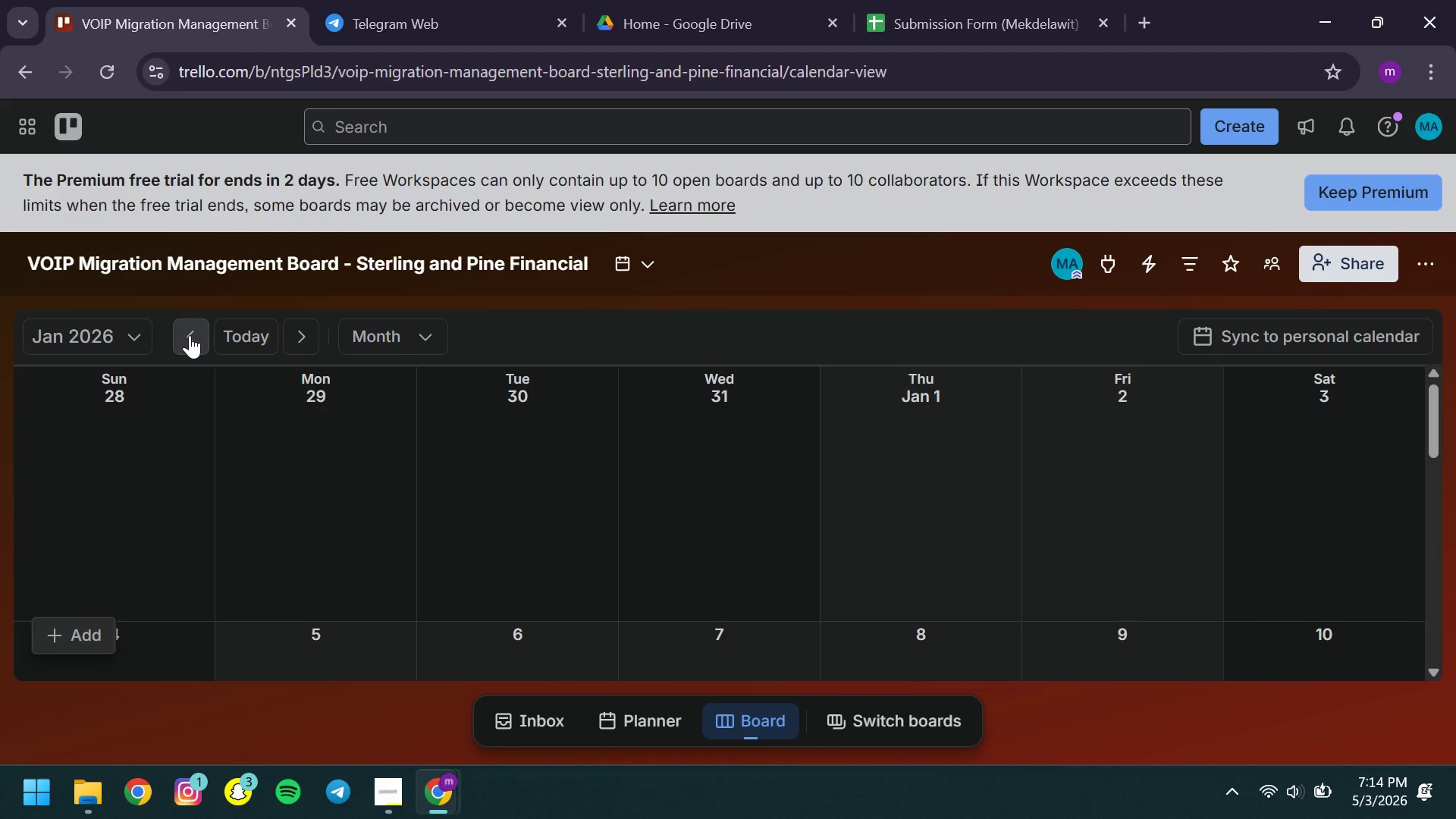 
triple_click([190, 335])
 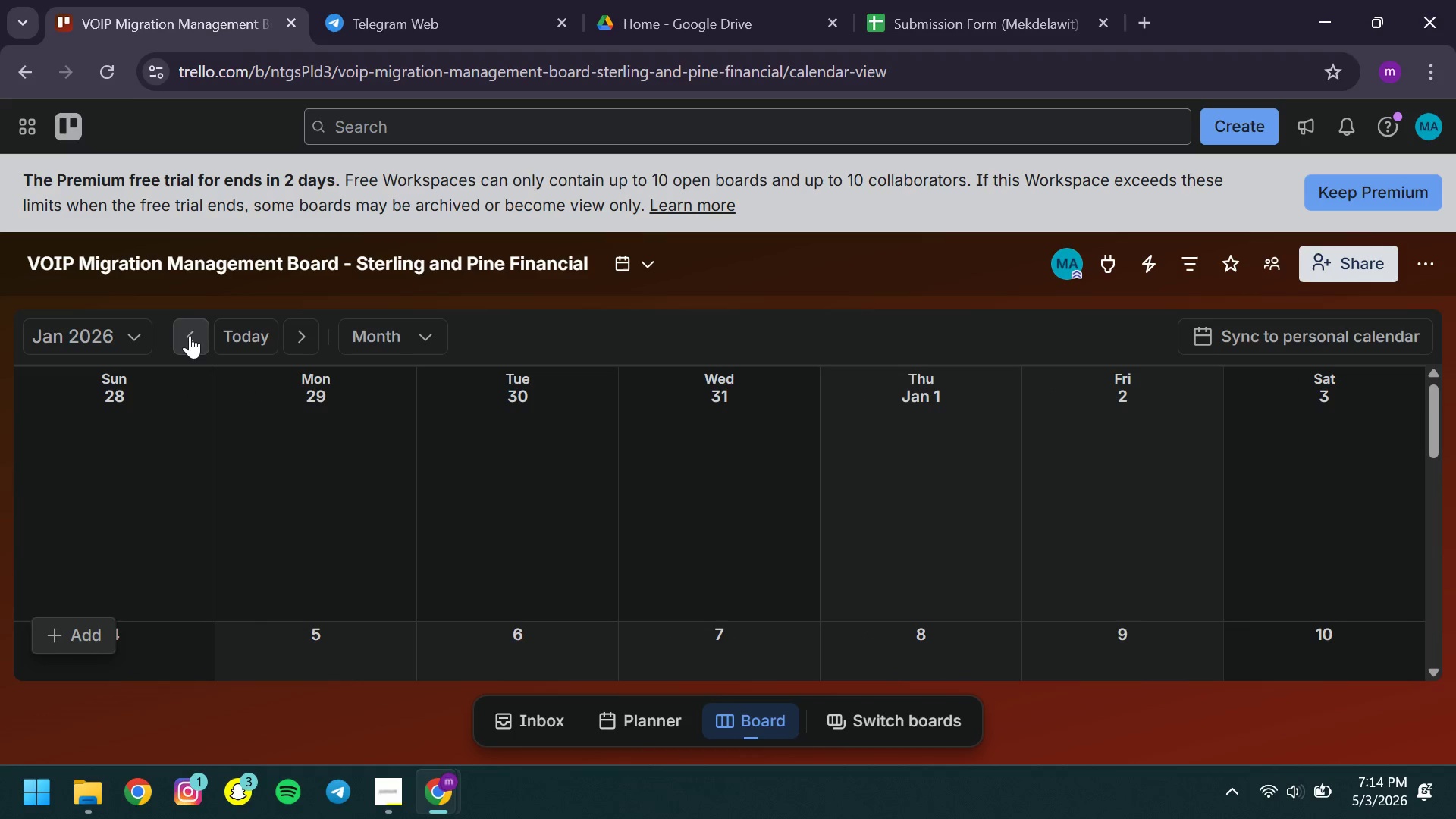 
triple_click([190, 335])
 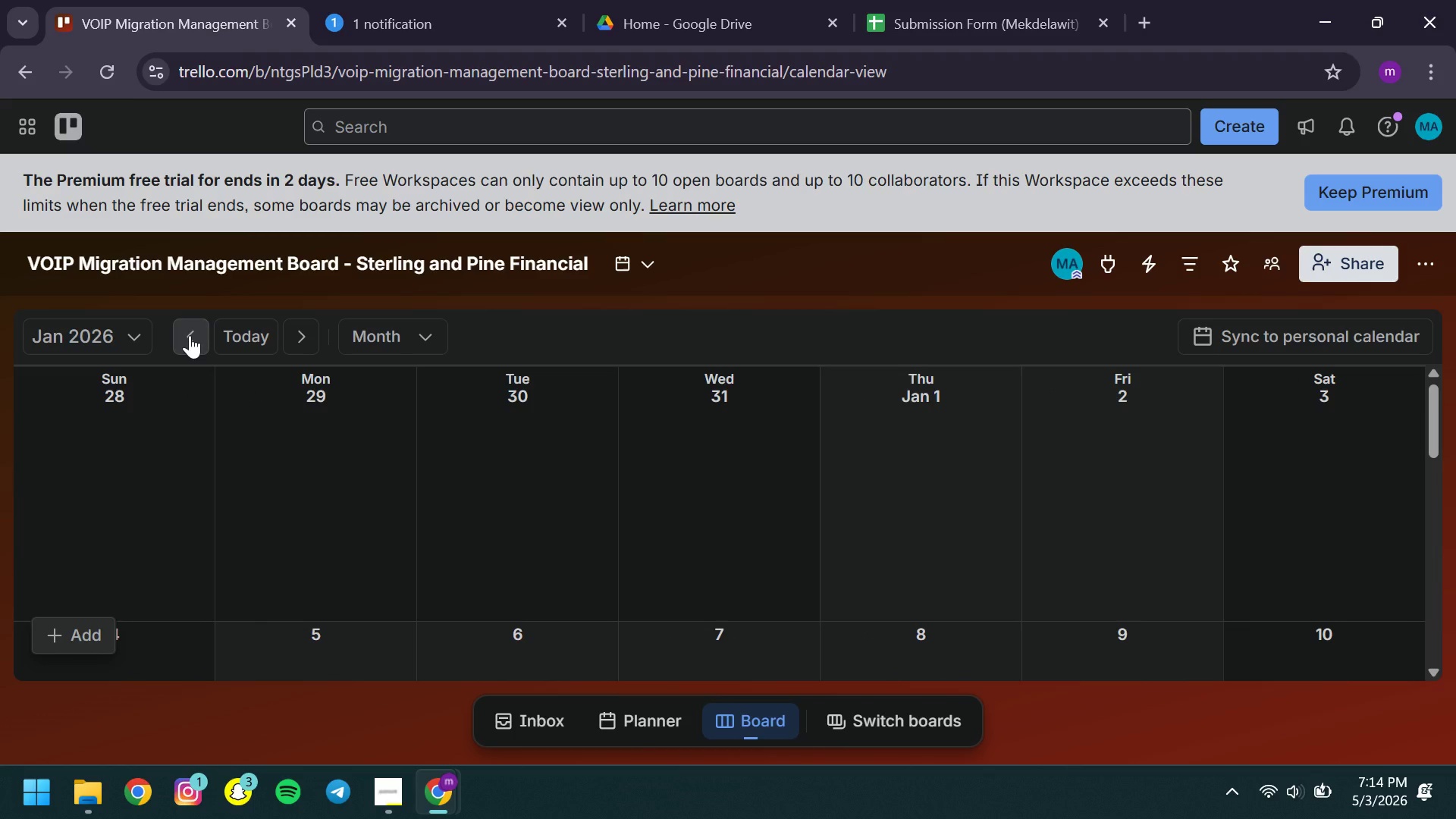 
triple_click([190, 335])
 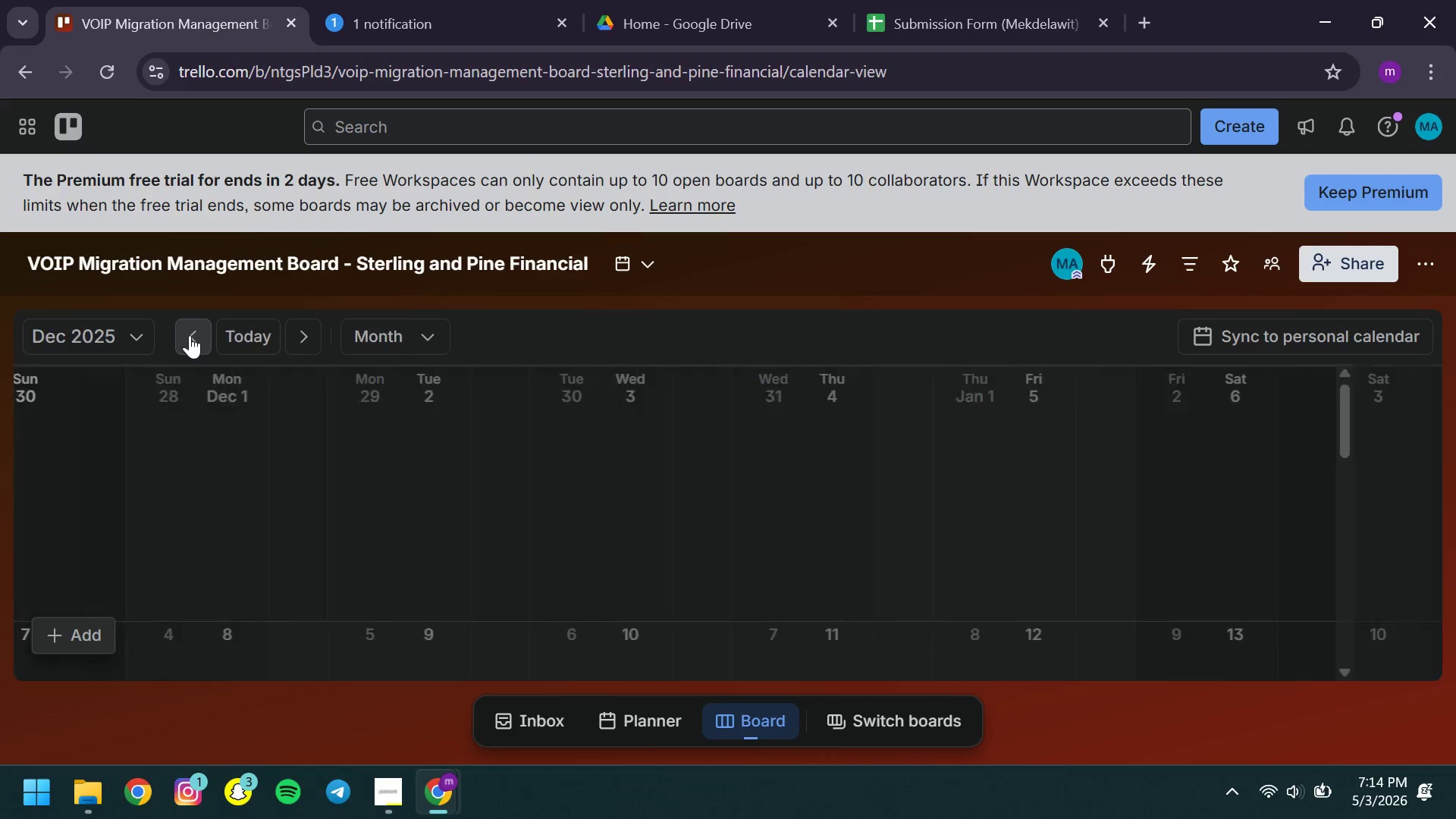 
triple_click([190, 335])
 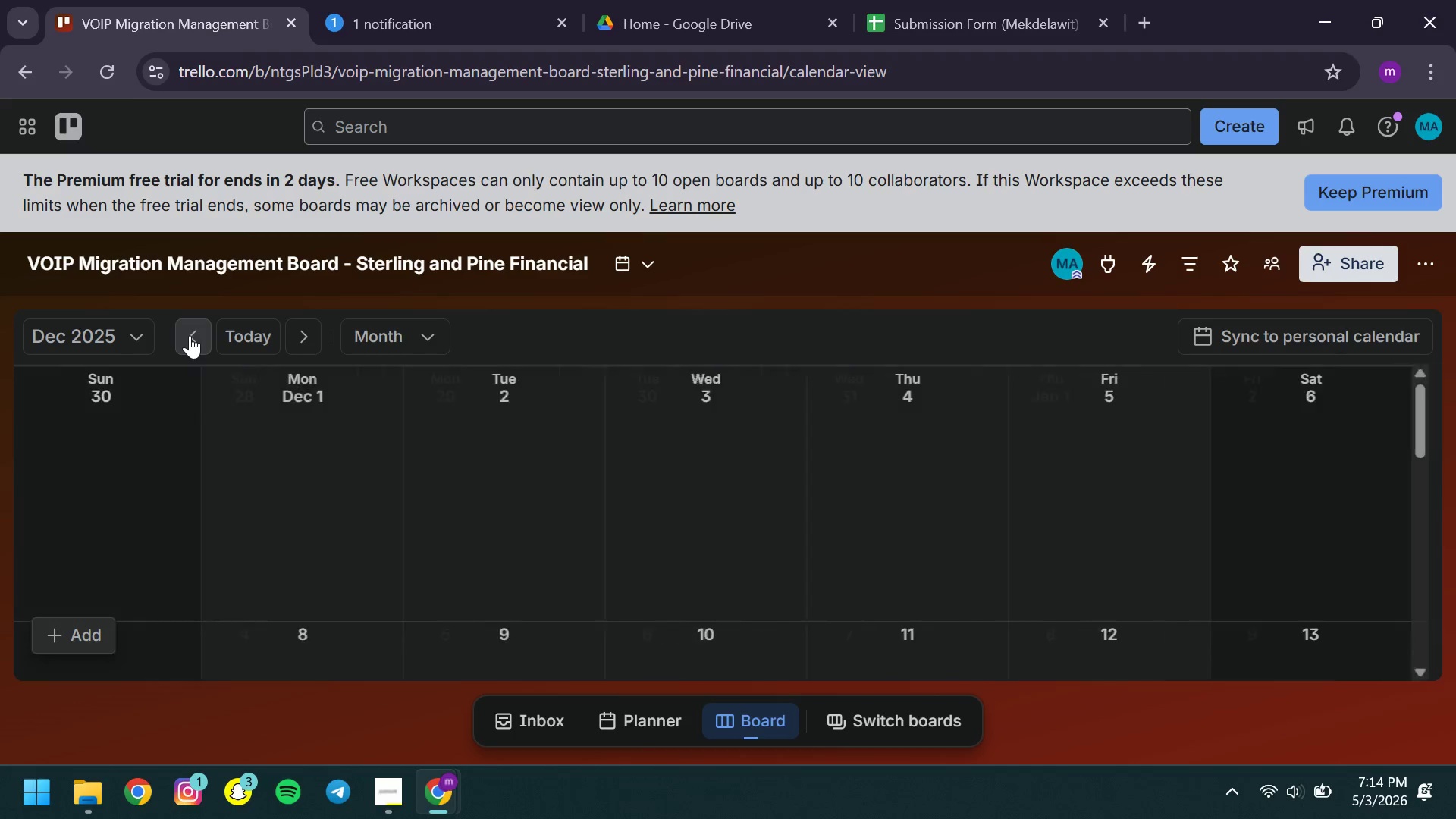 
triple_click([190, 335])
 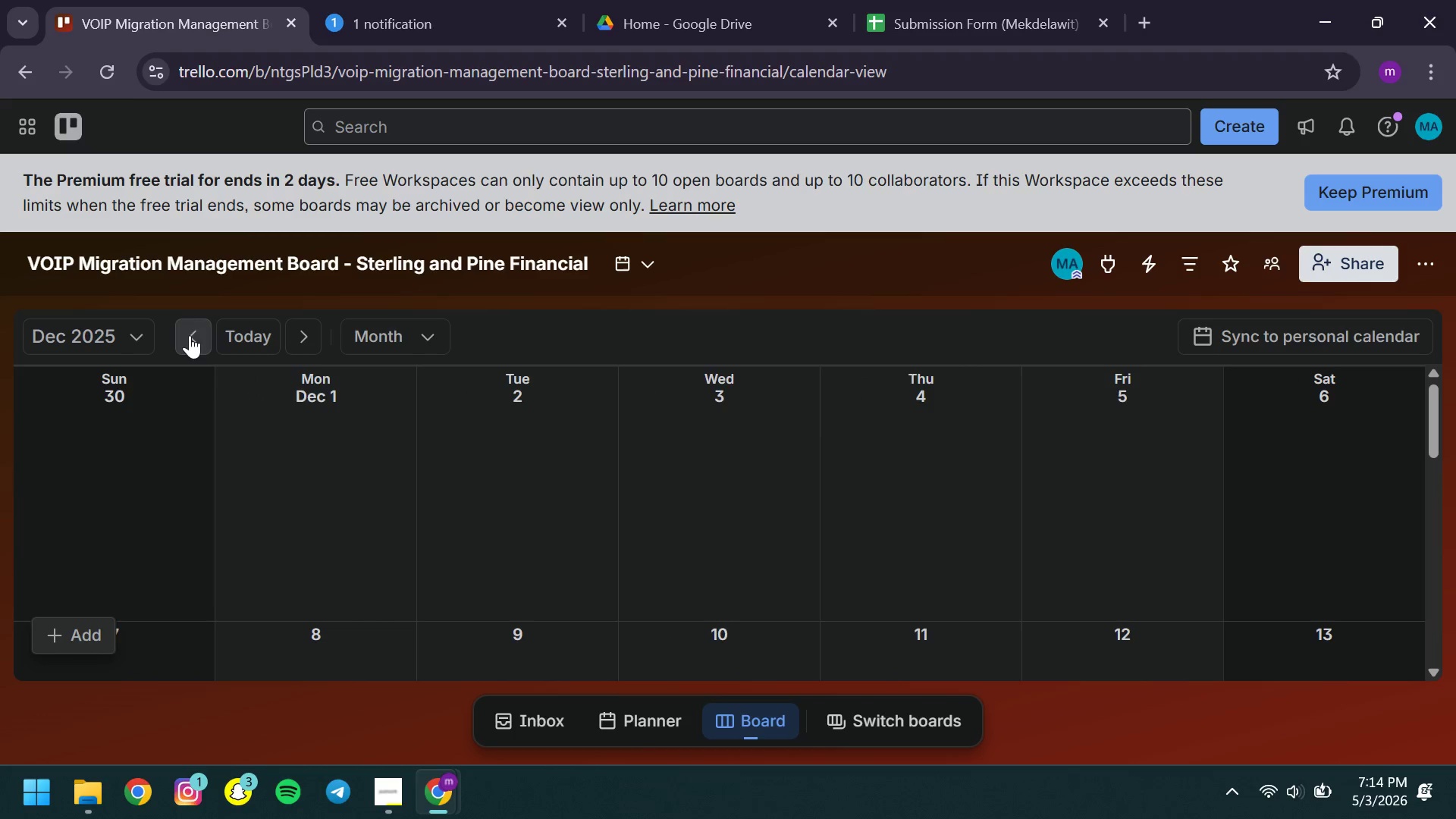 
triple_click([190, 335])
 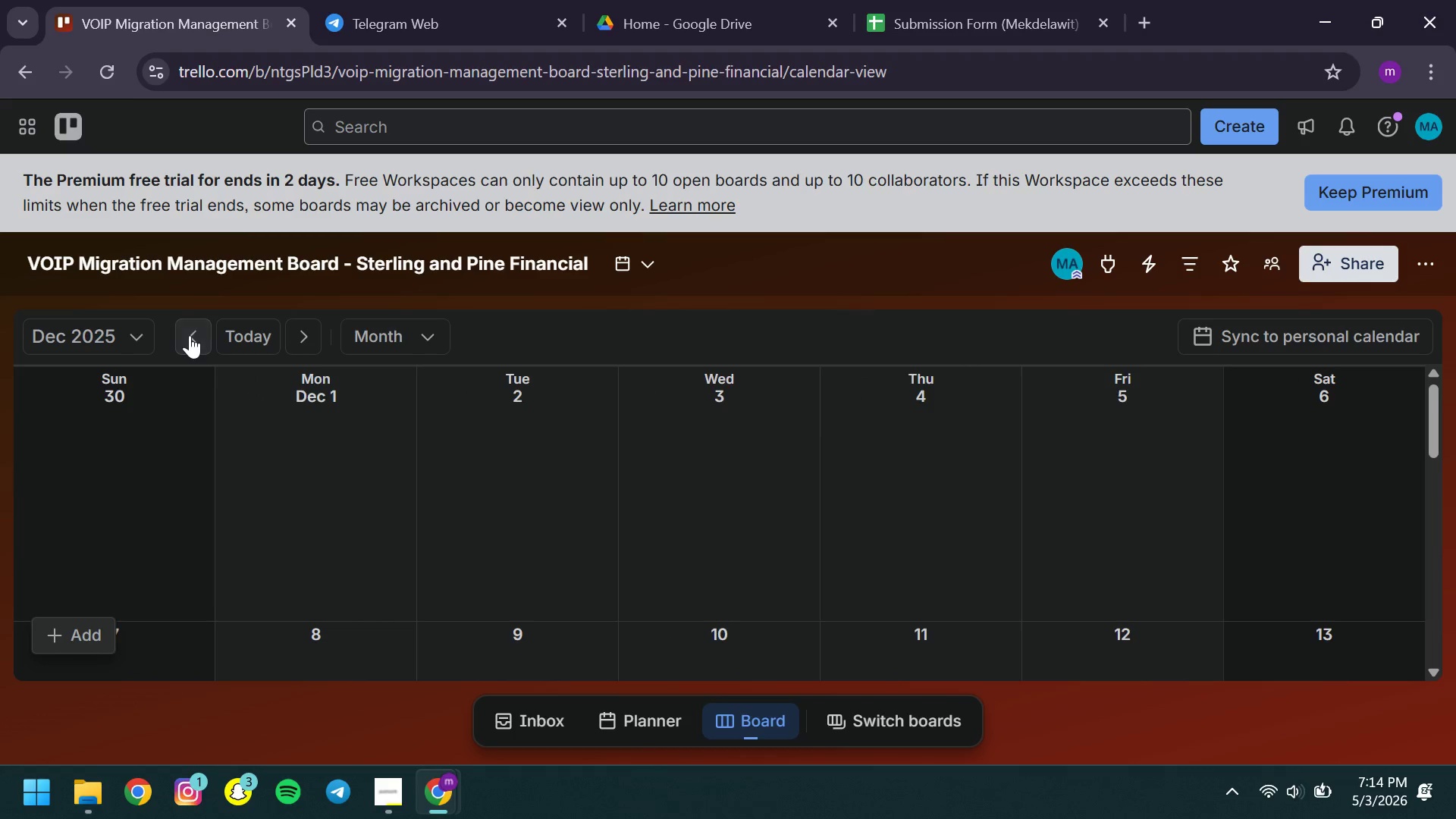 
triple_click([190, 335])
 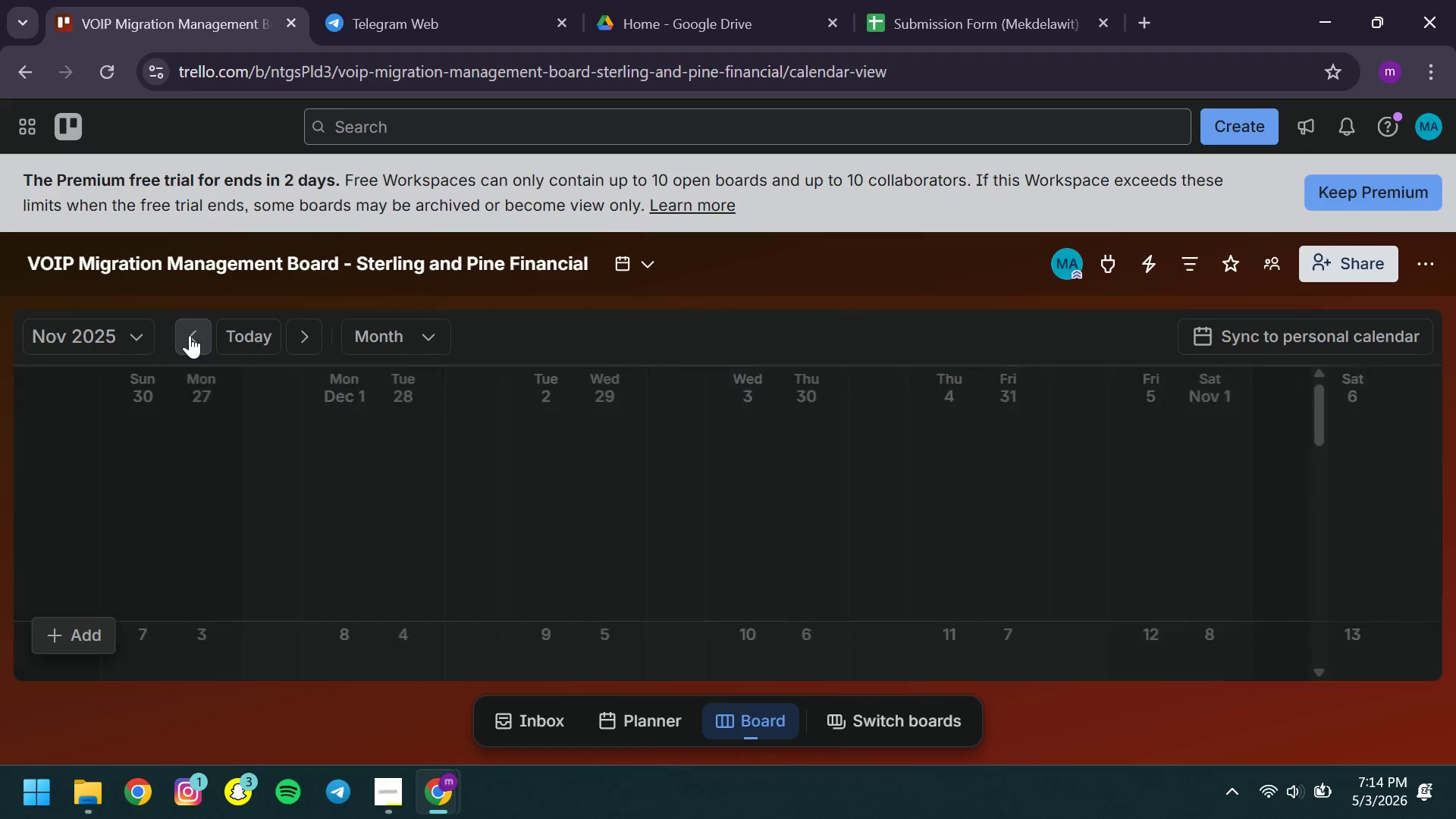 
triple_click([190, 335])
 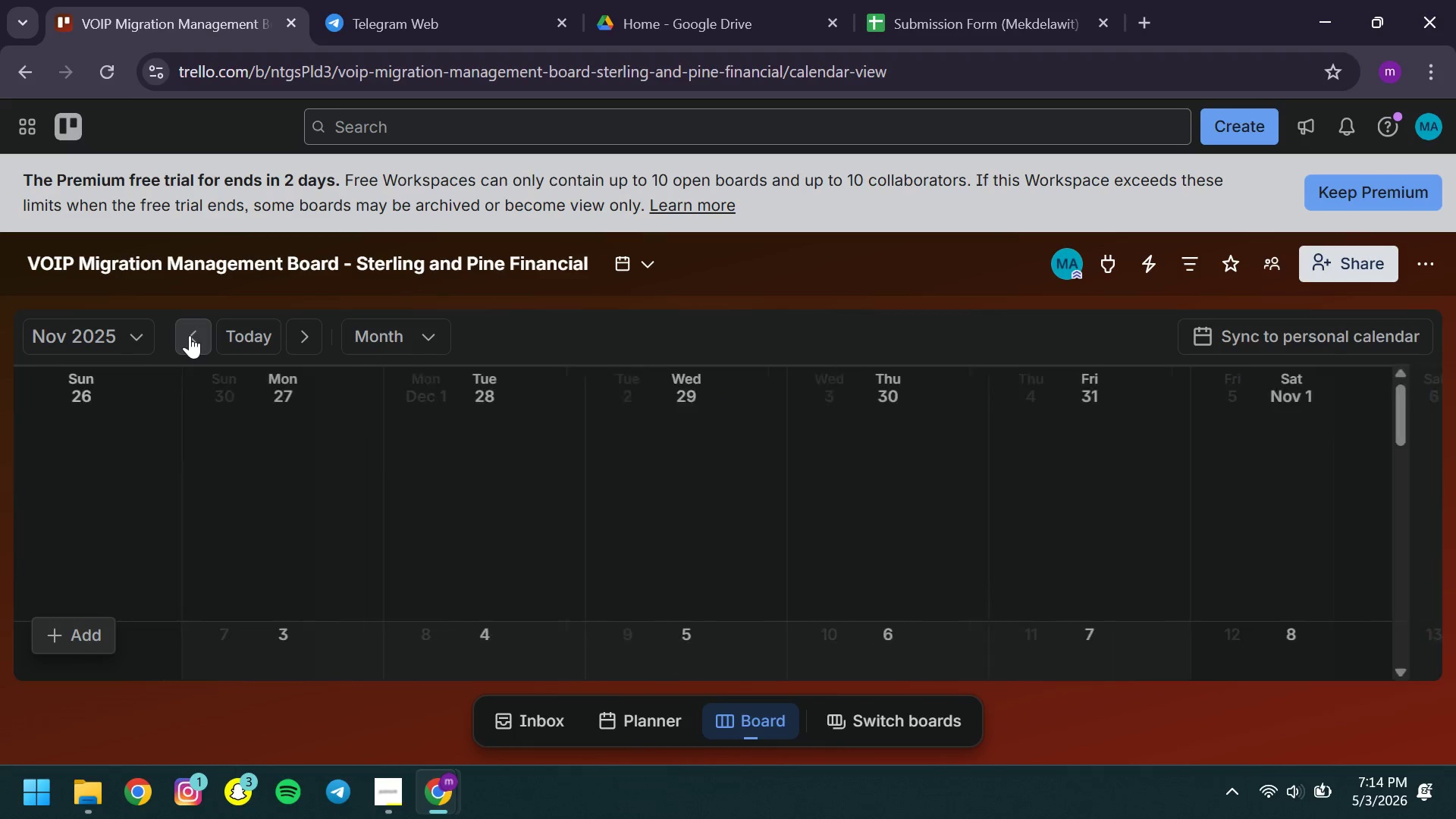 
triple_click([190, 335])
 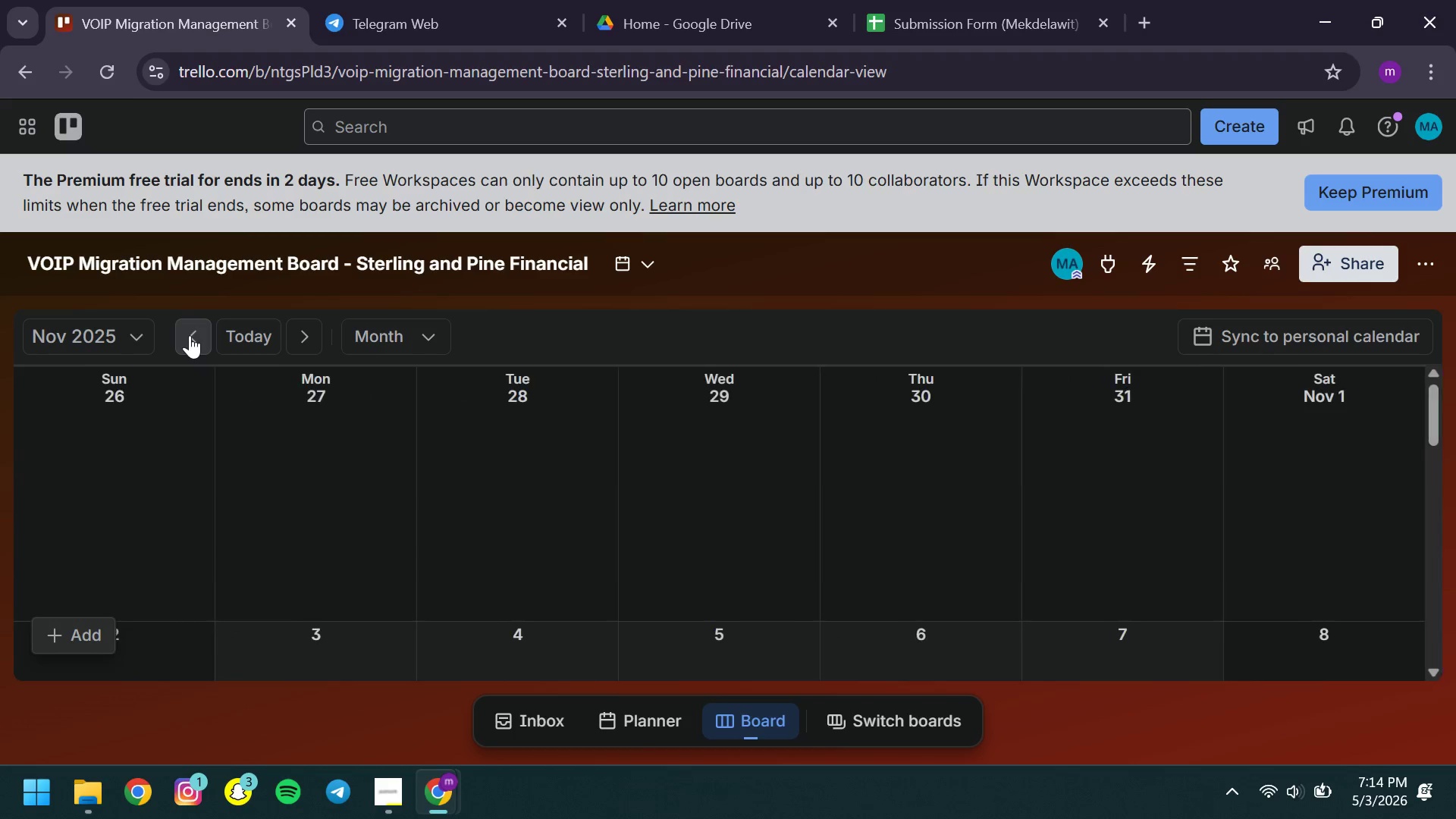 
triple_click([190, 335])
 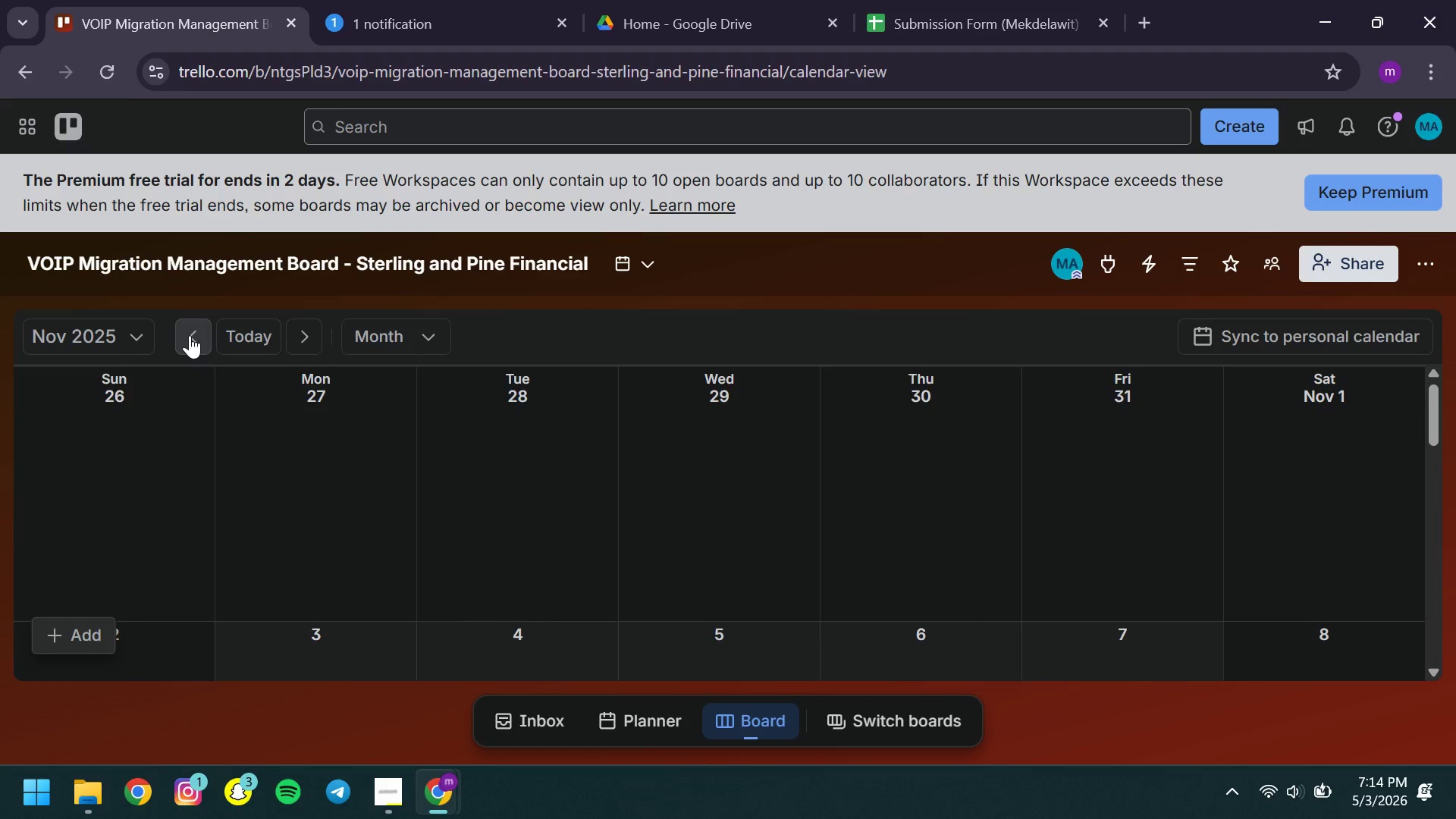 
triple_click([190, 335])
 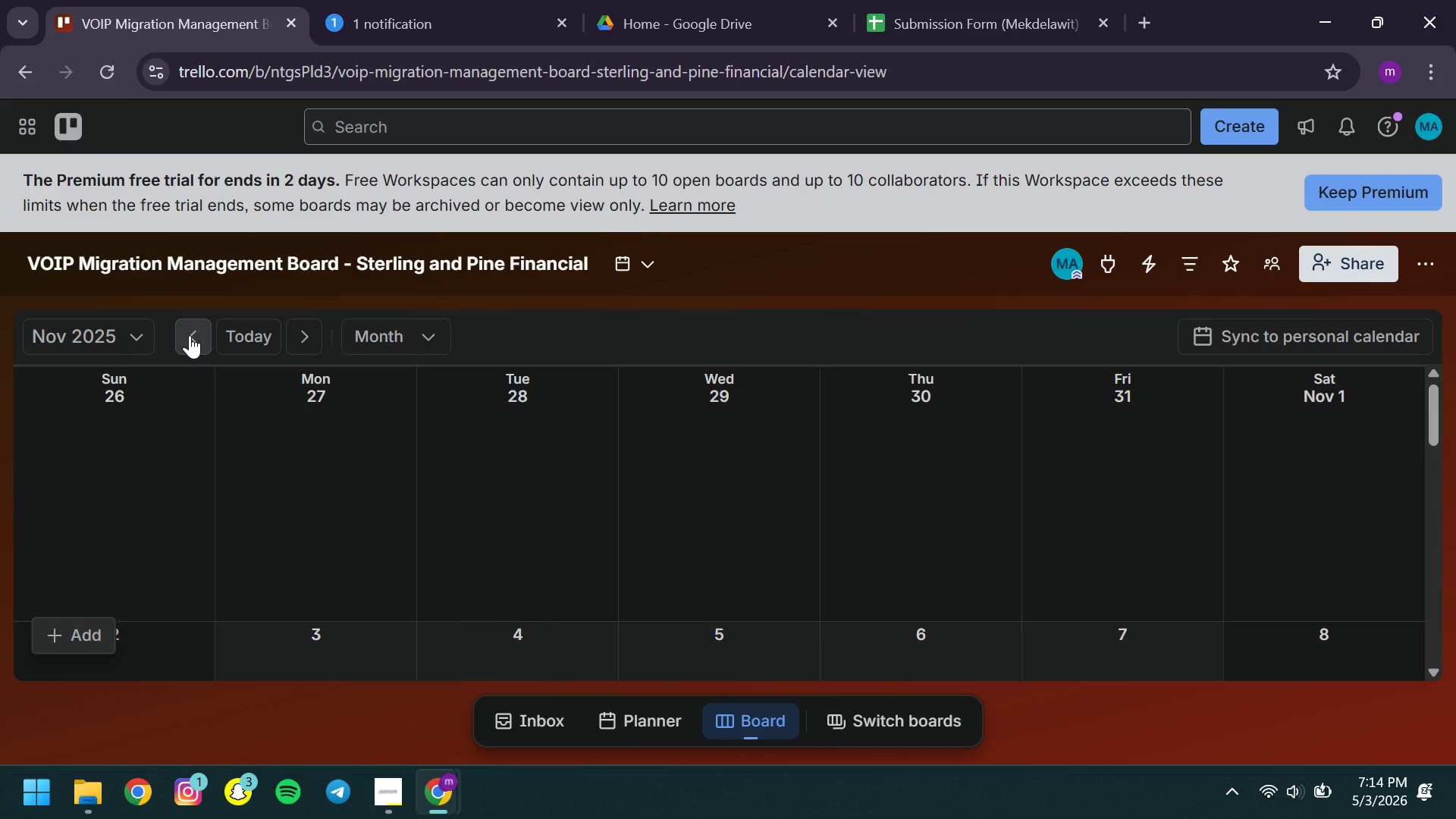 
triple_click([190, 335])
 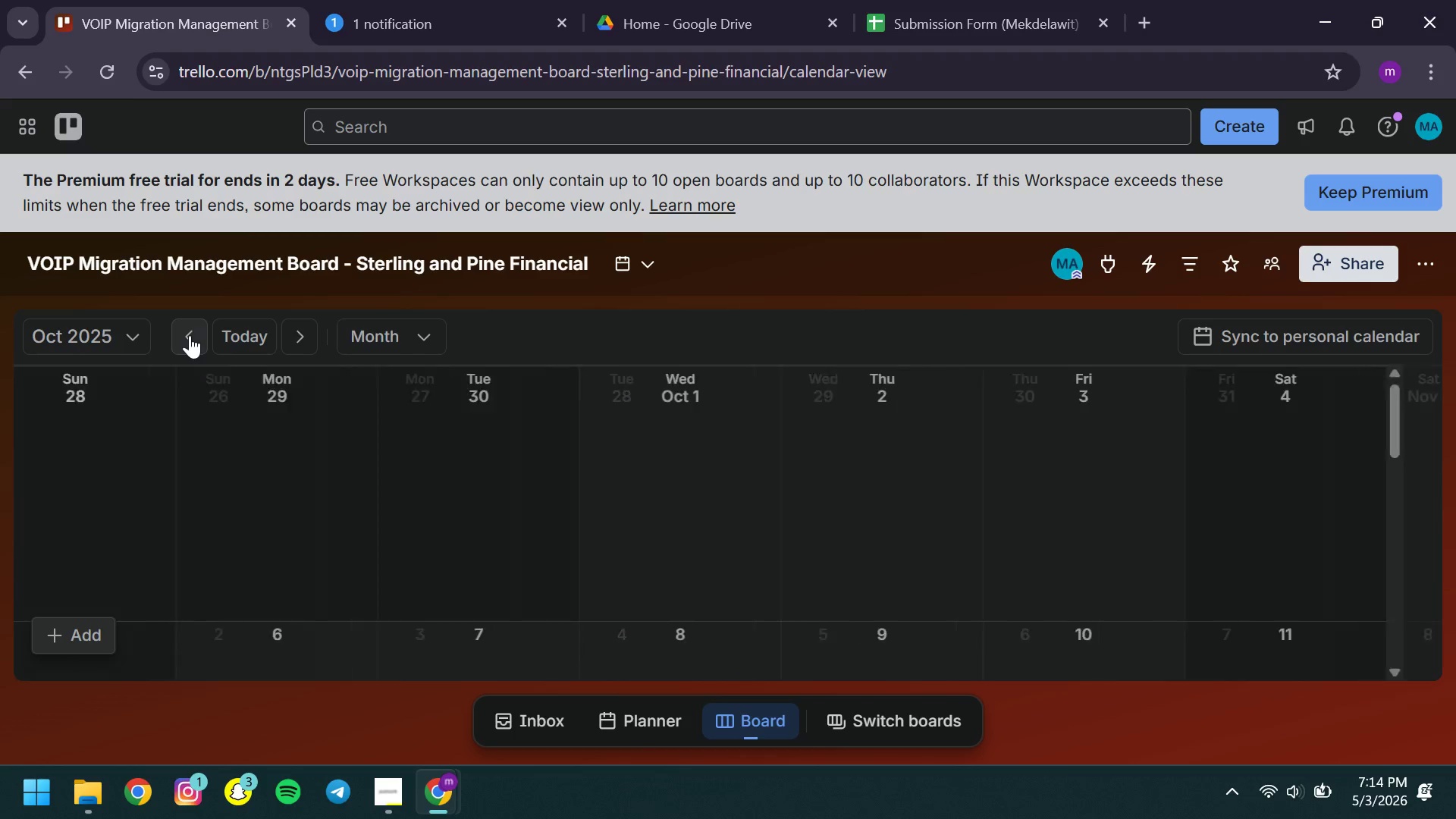 
triple_click([190, 335])
 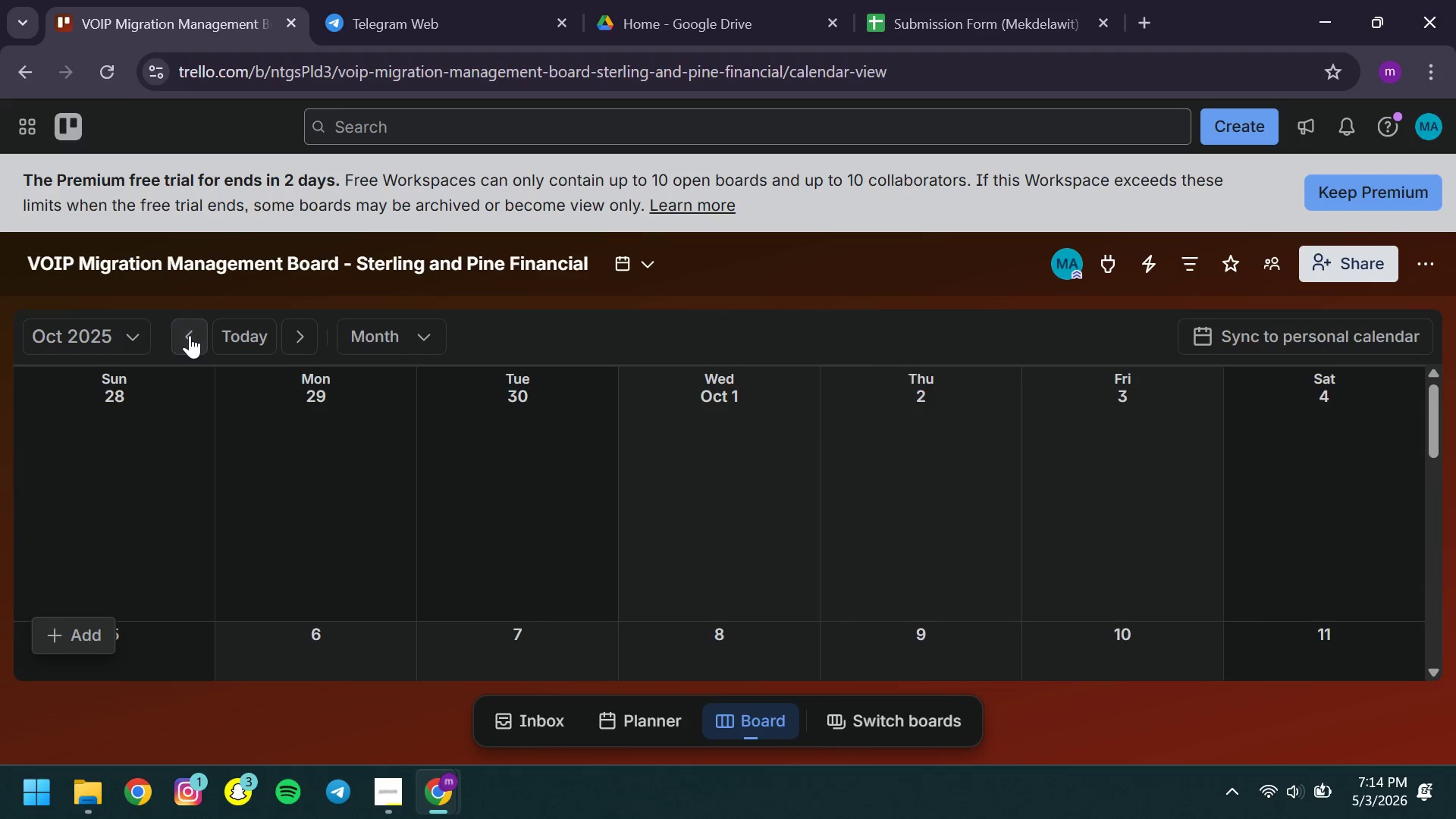 
triple_click([190, 335])
 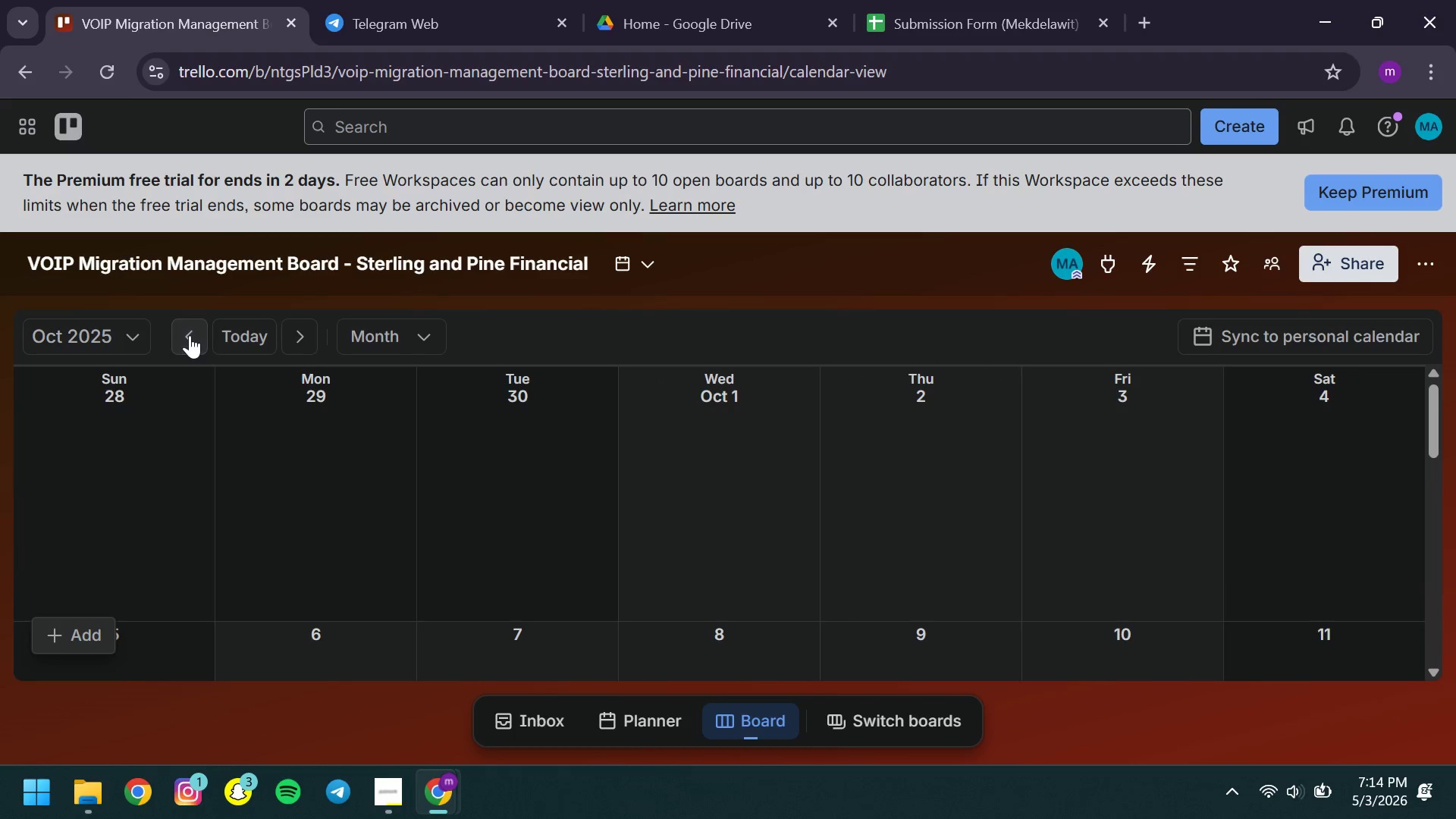 
triple_click([190, 335])
 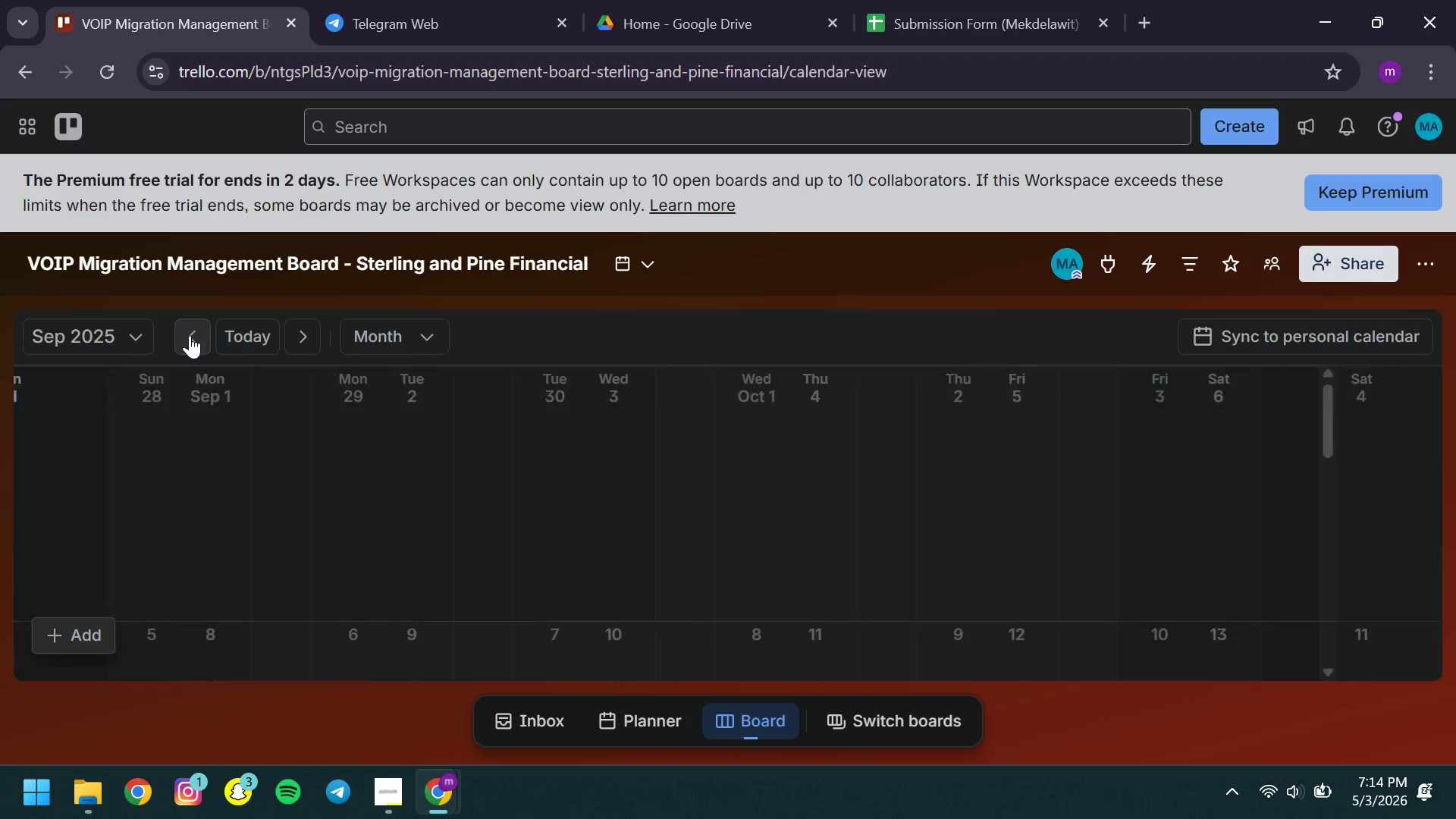 
triple_click([190, 335])
 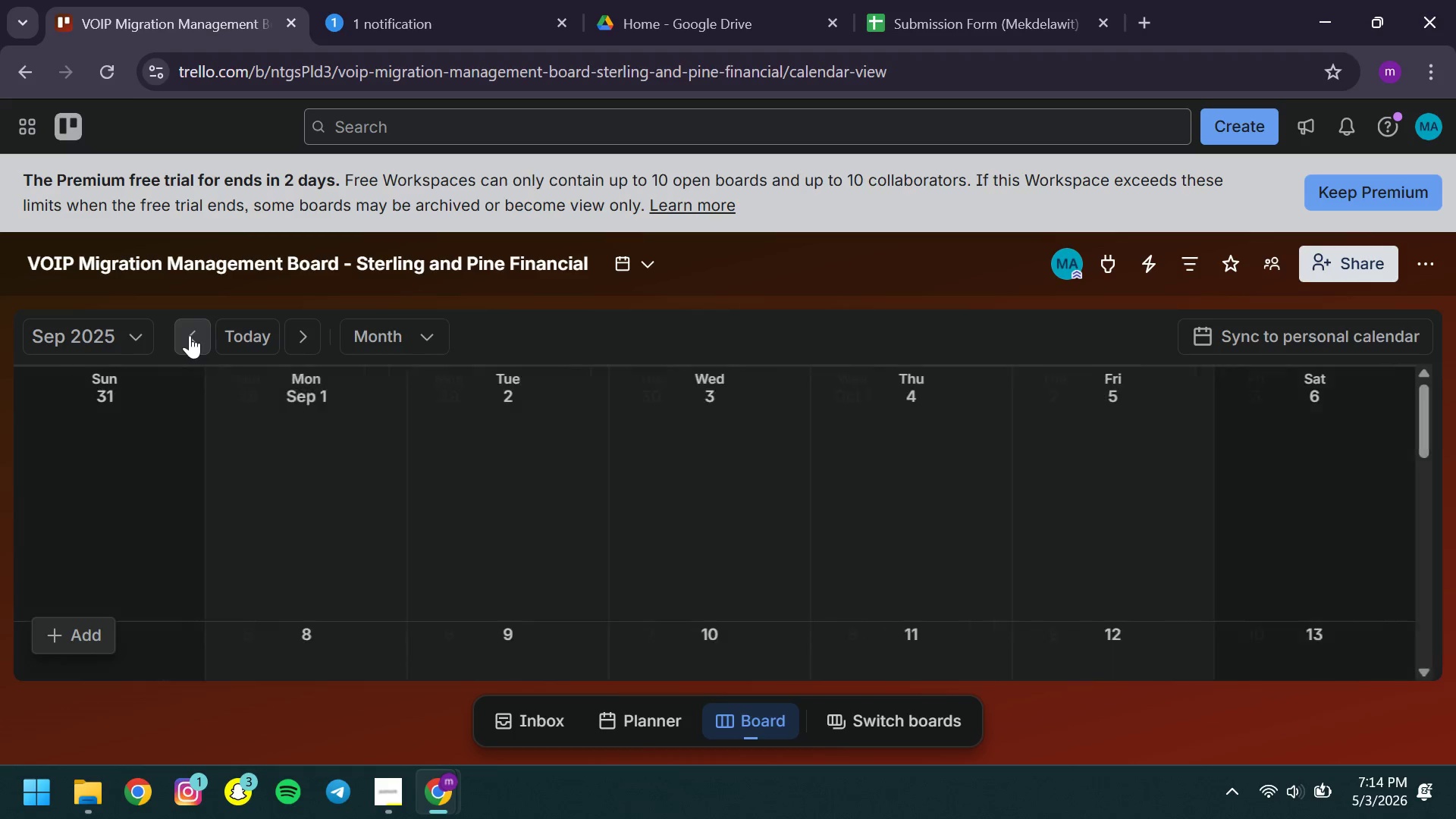 
triple_click([190, 335])
 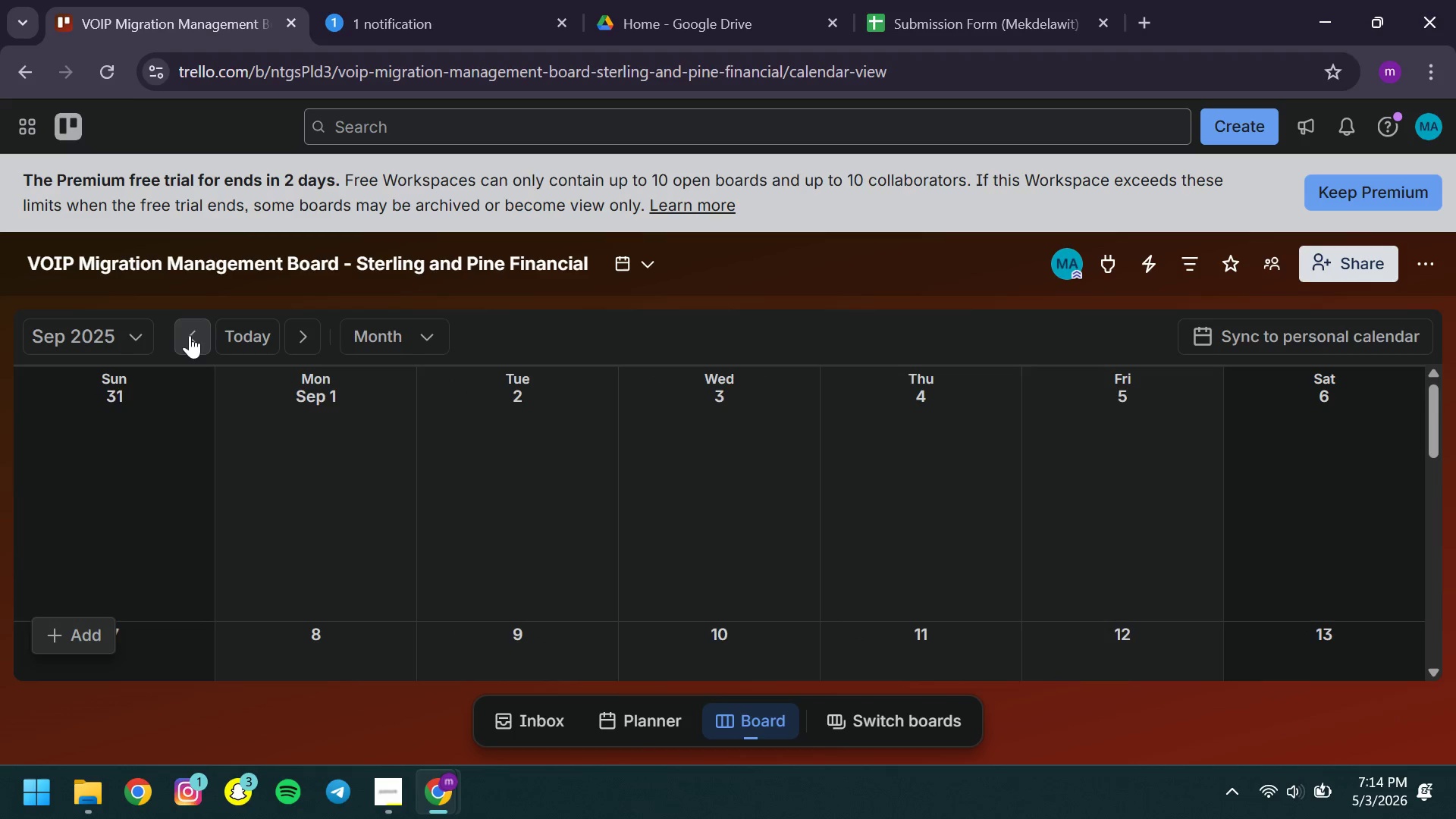 
triple_click([190, 335])
 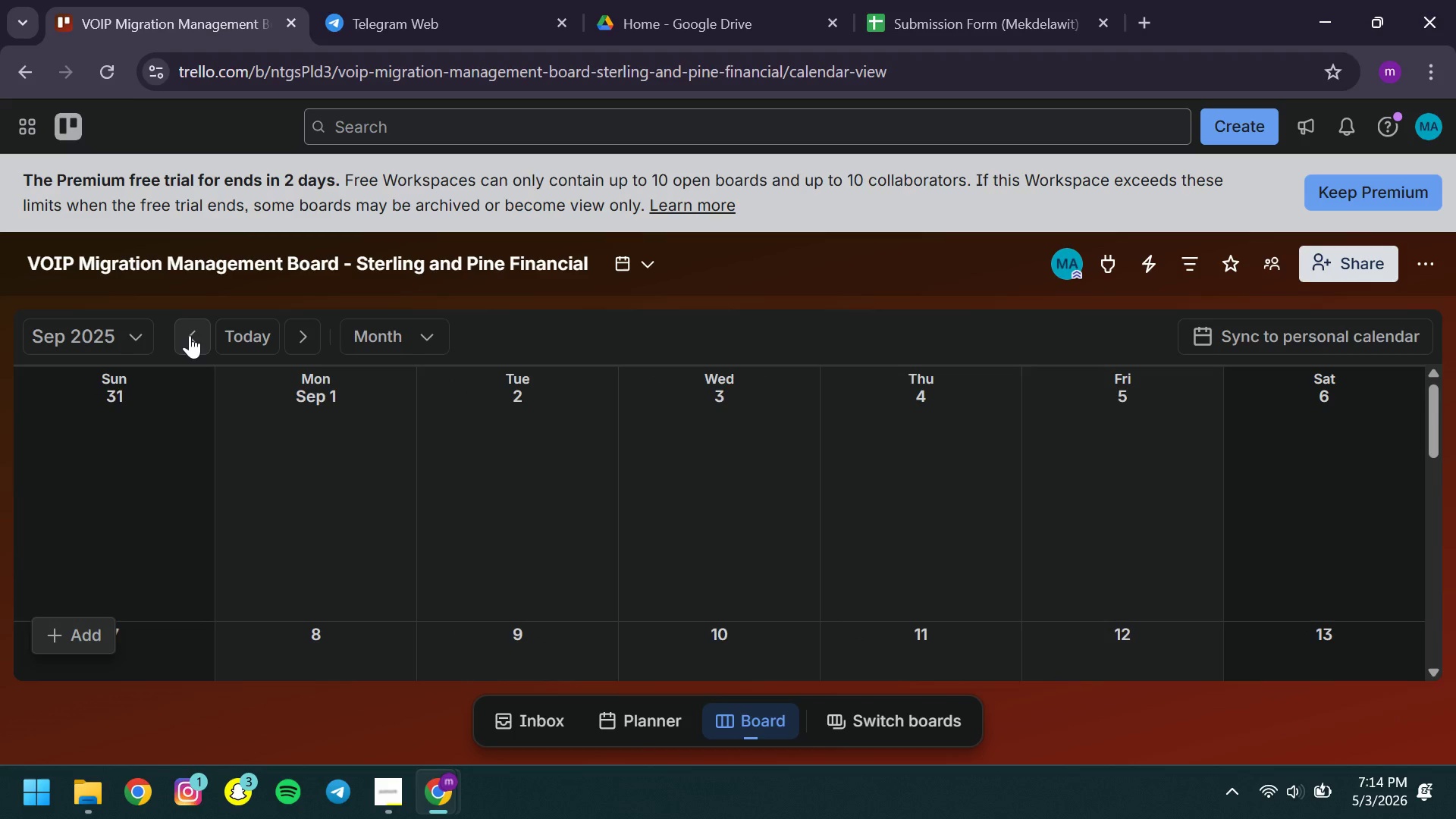 
left_click([190, 335])
 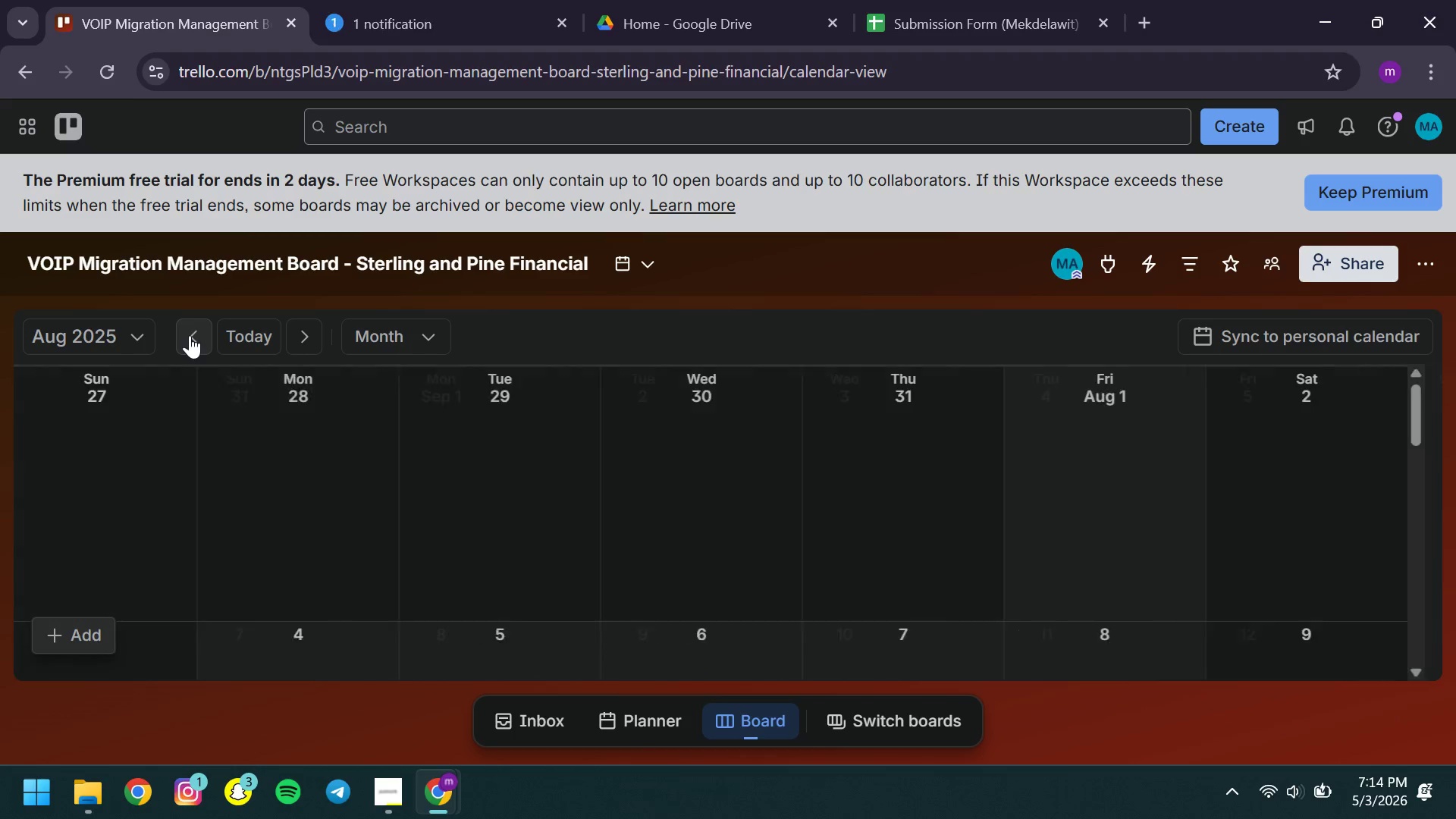 
left_click([190, 335])
 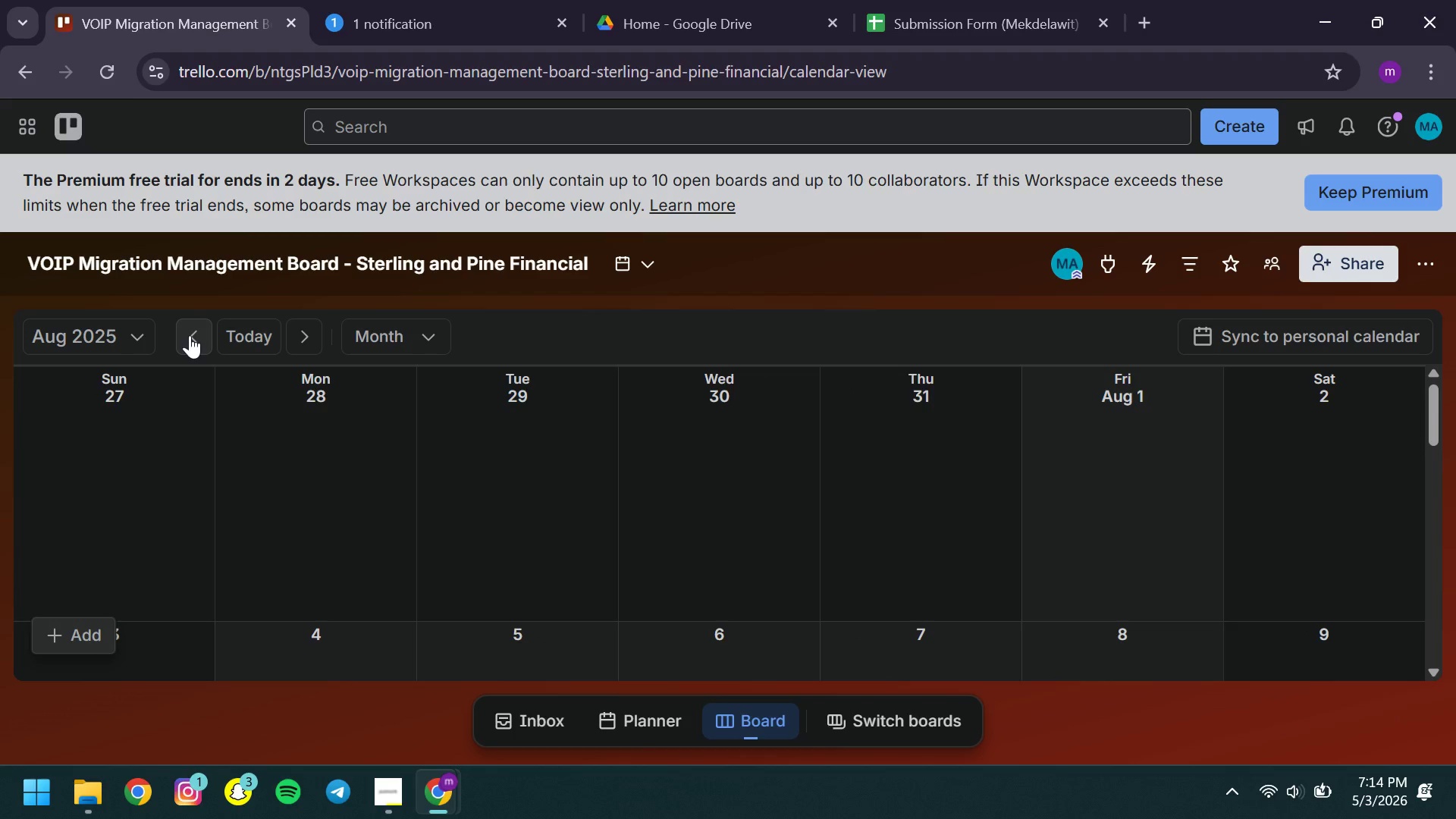 
left_click([190, 335])
 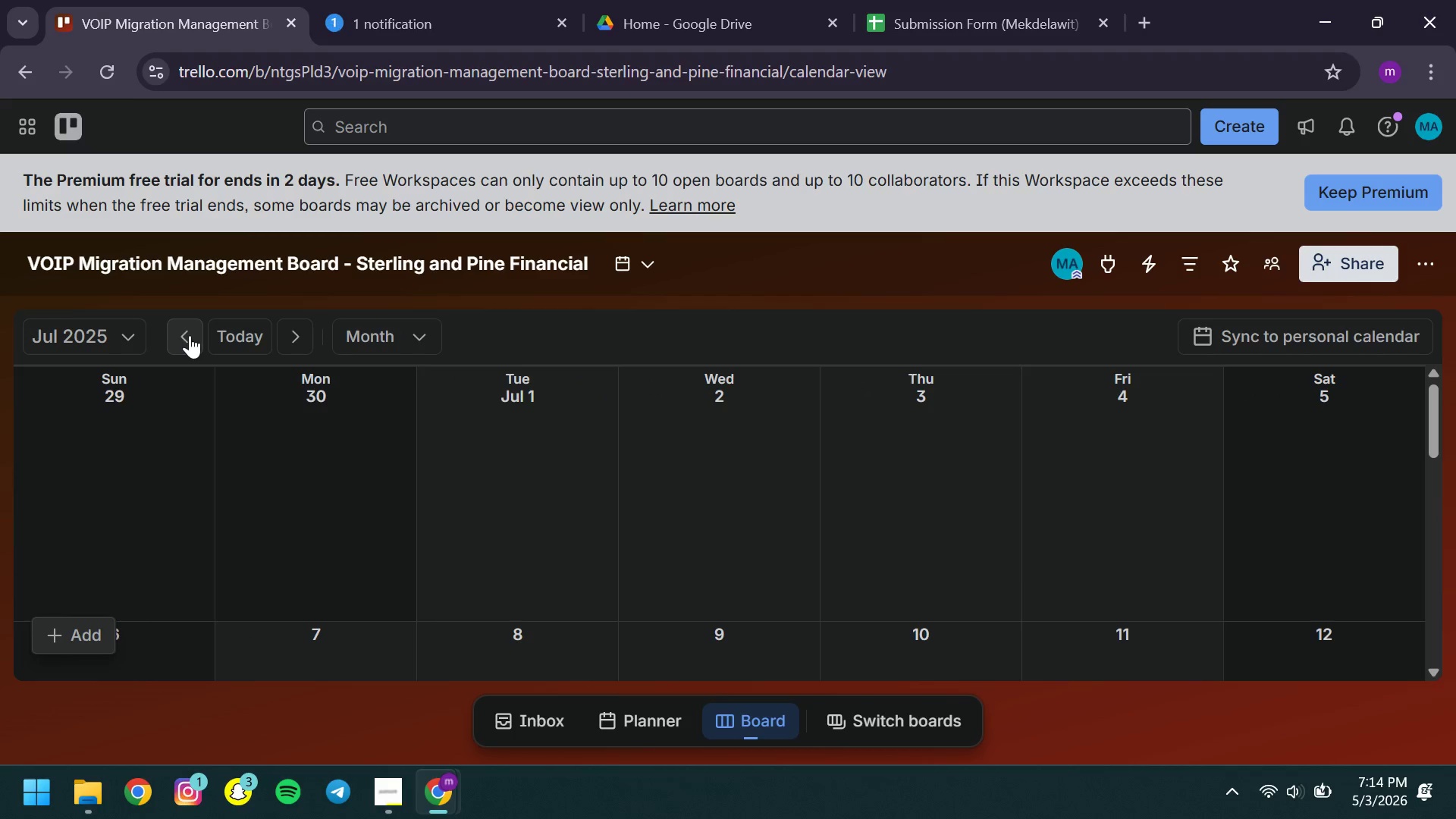 
left_click([190, 335])
 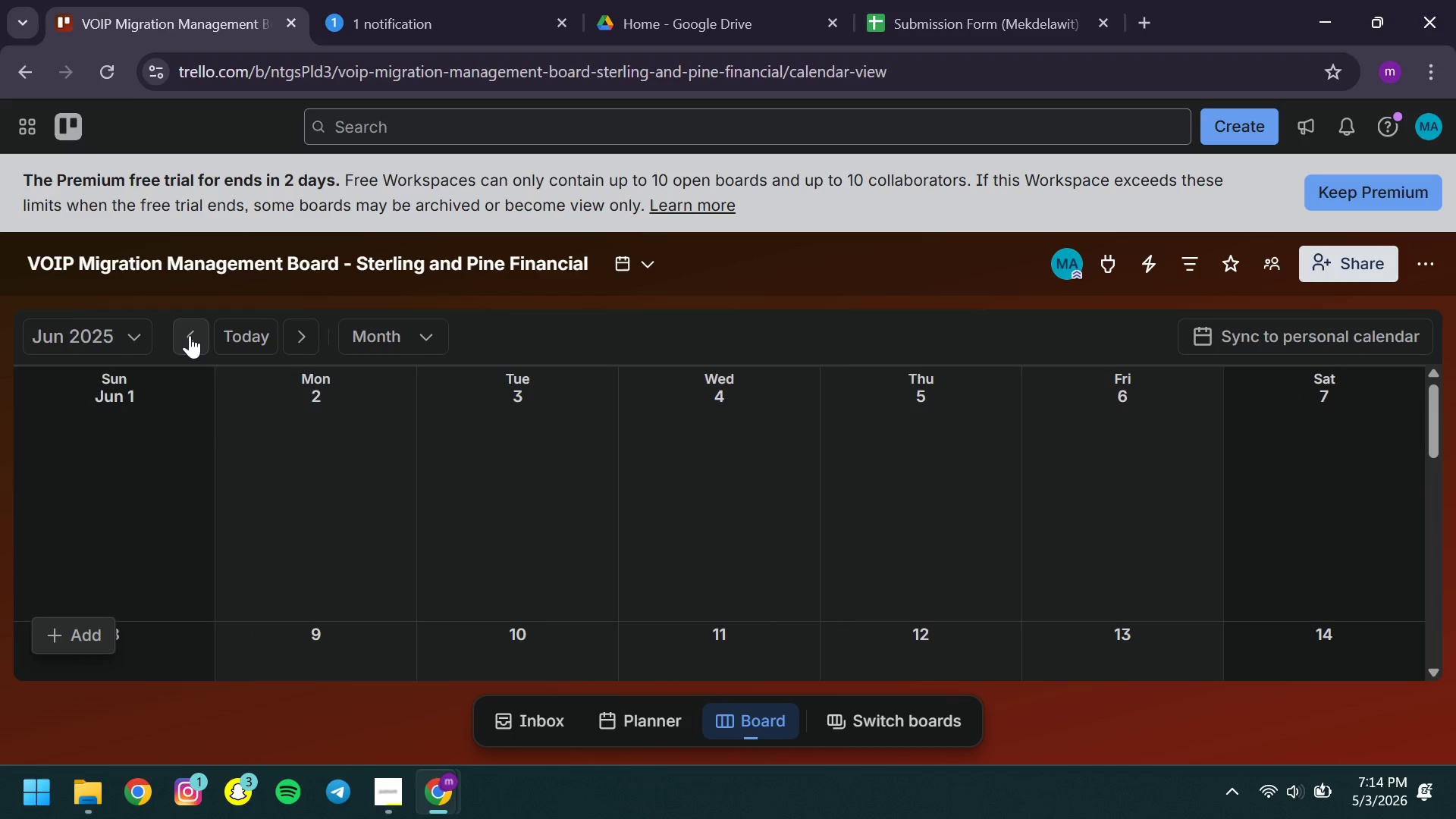 
left_click([190, 335])
 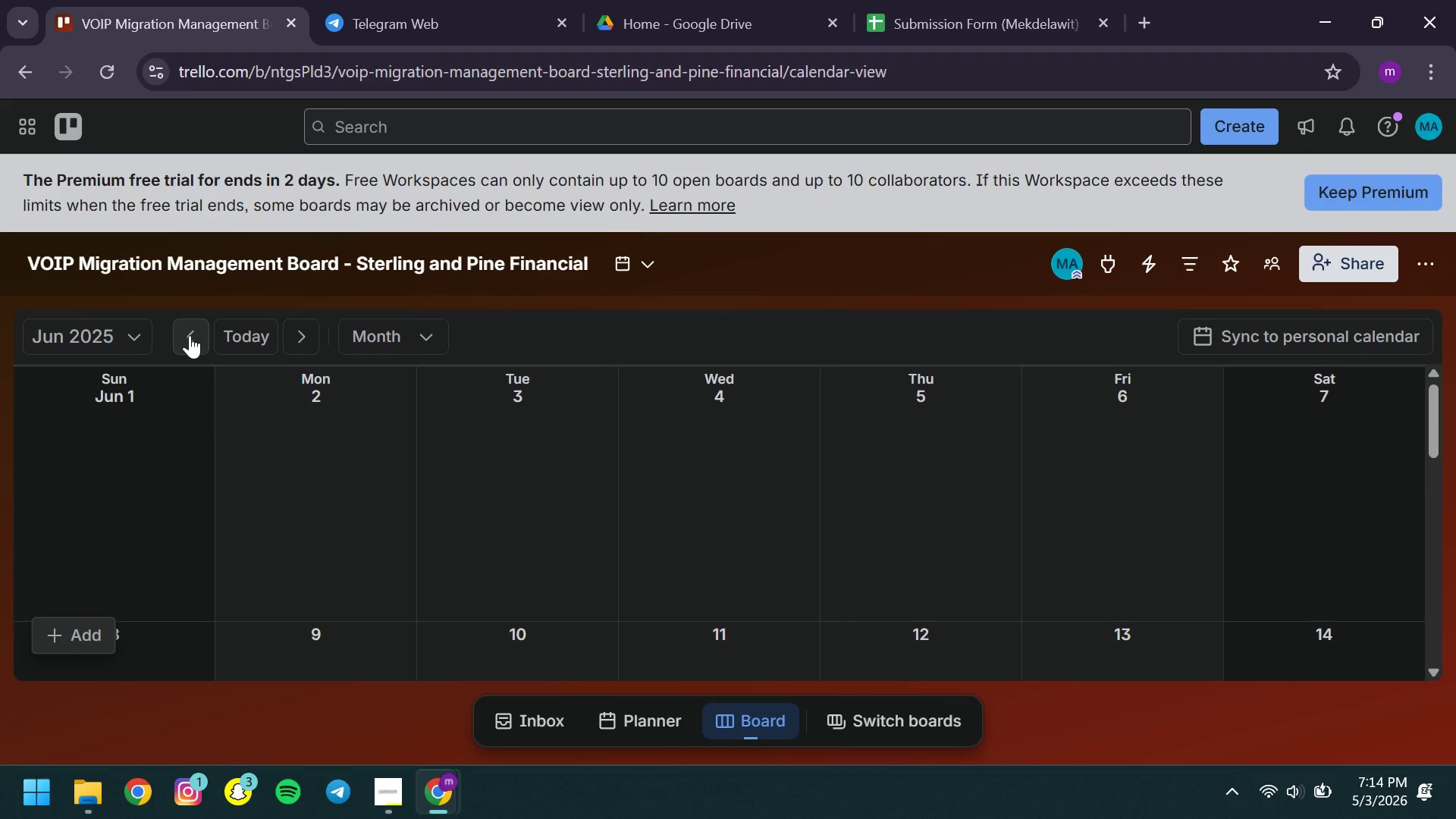 
double_click([190, 335])
 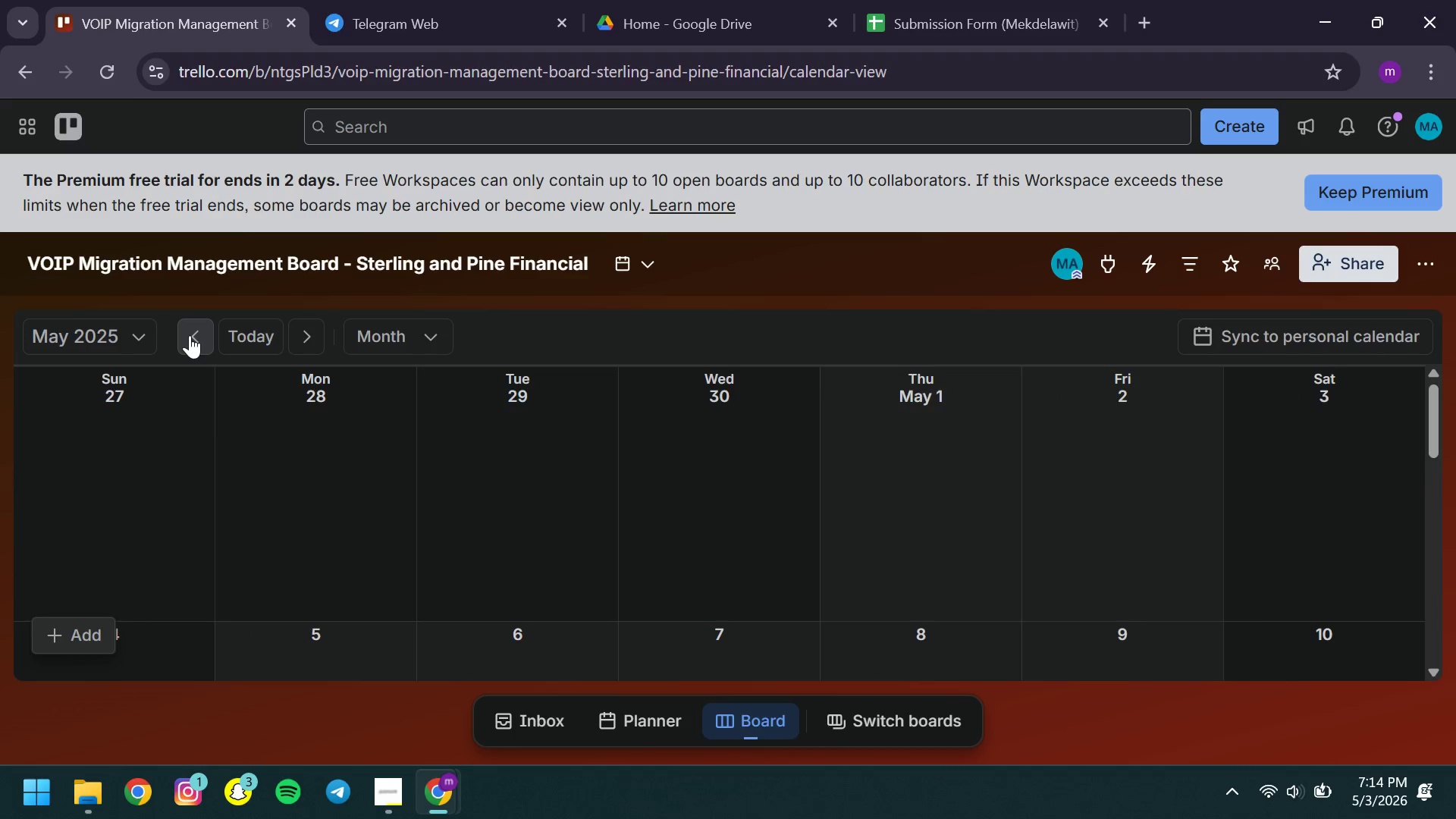 
triple_click([190, 335])
 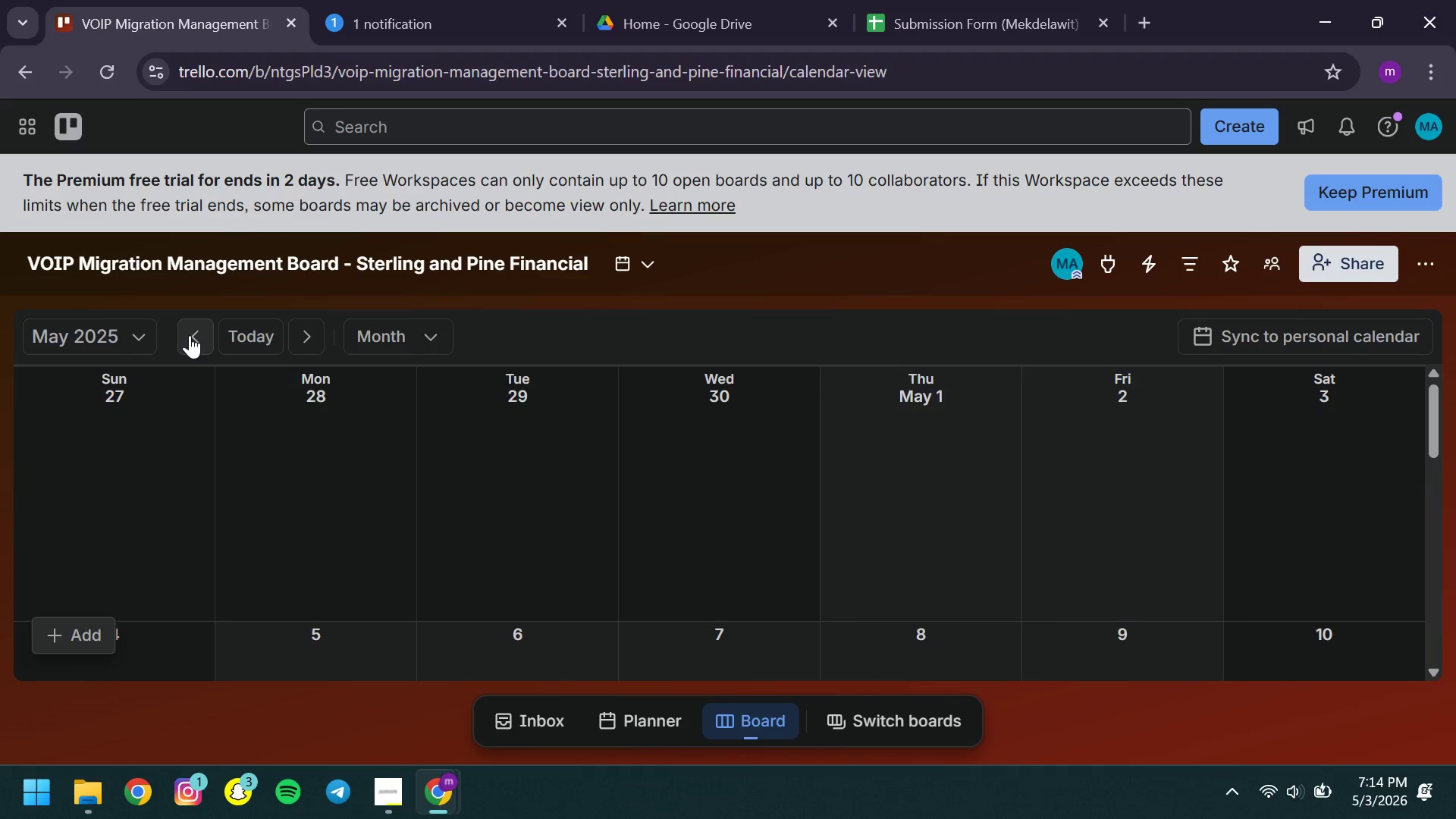 
triple_click([190, 335])
 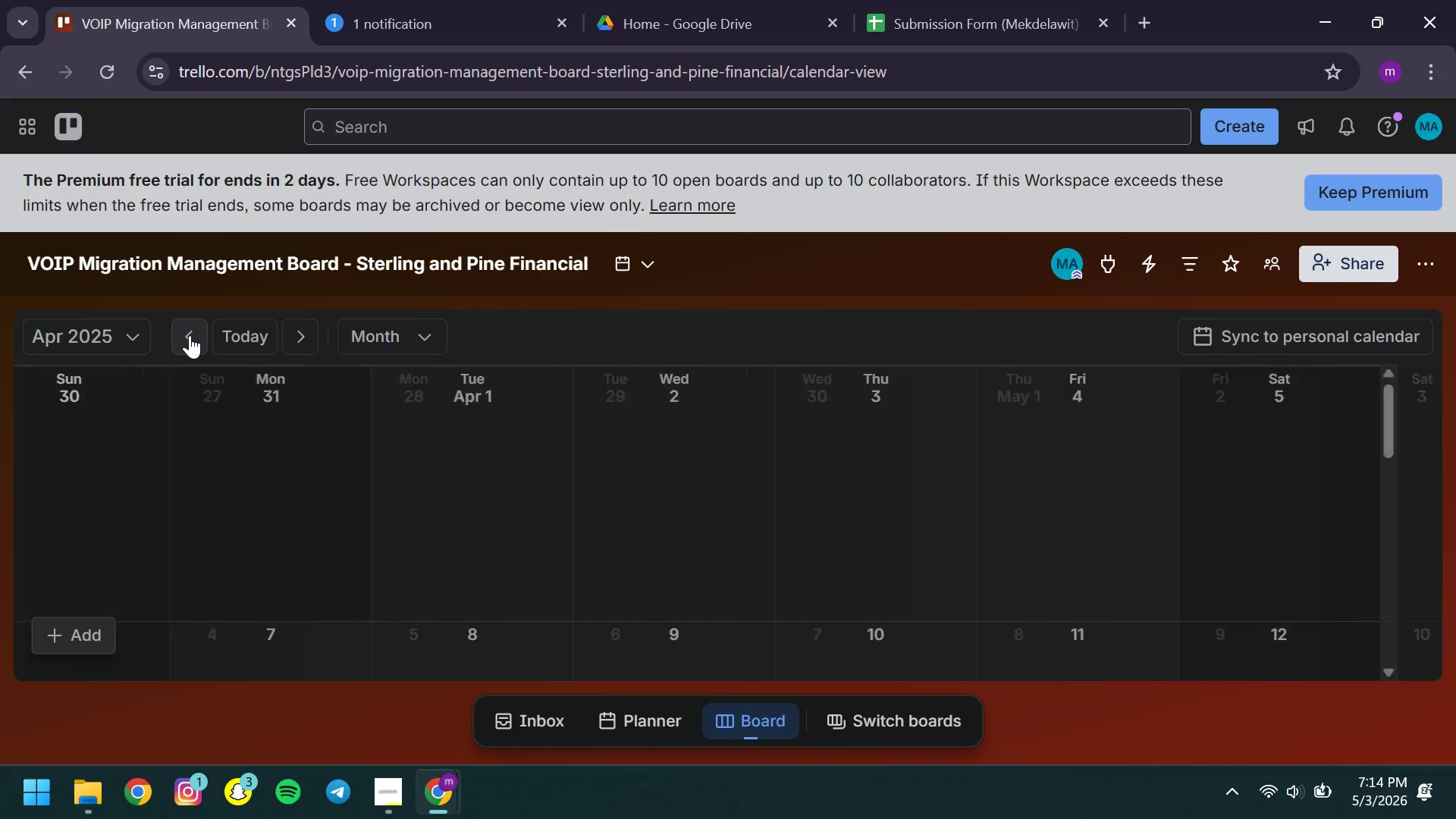 
triple_click([190, 335])
 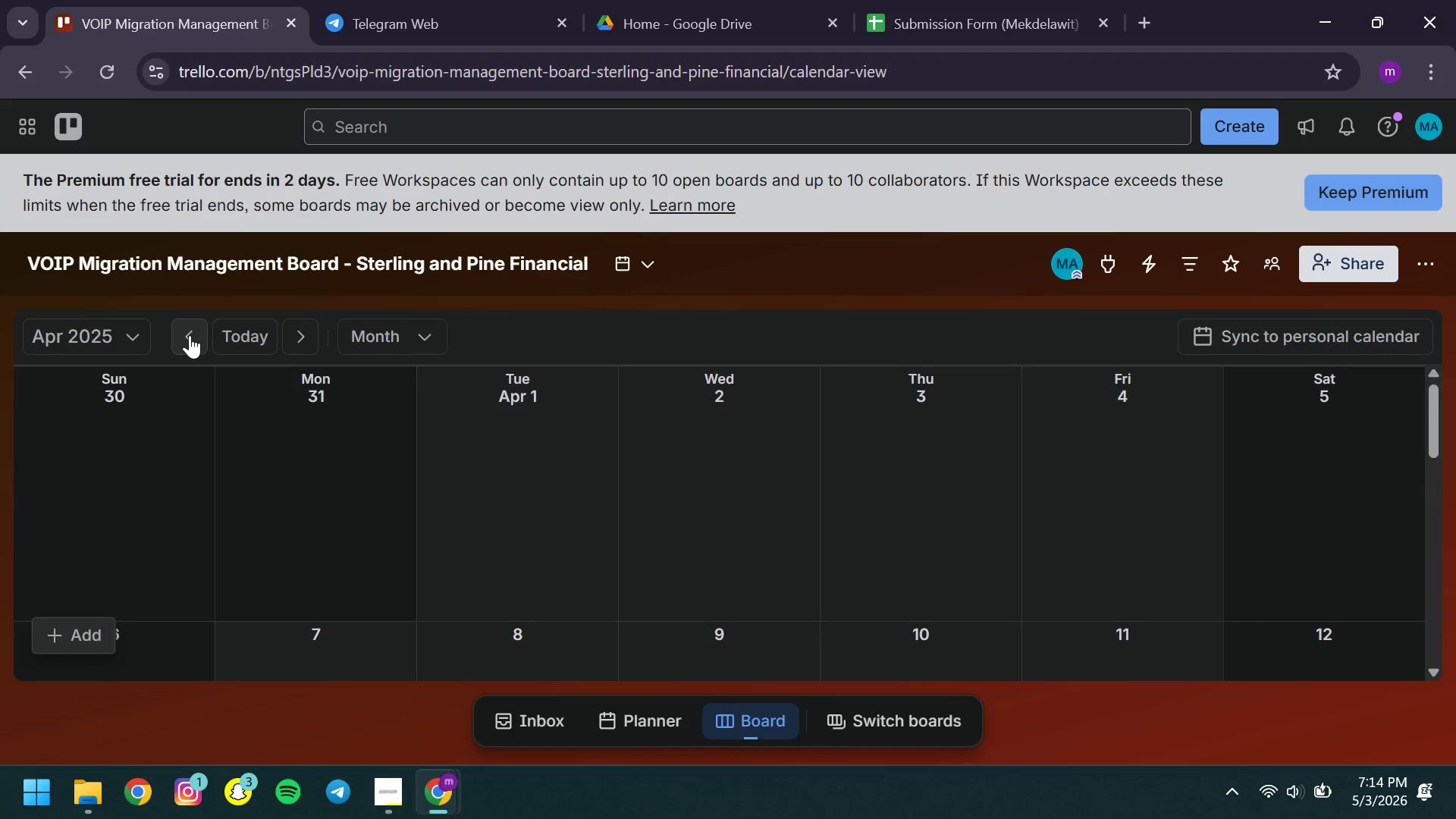 
left_click([190, 335])
 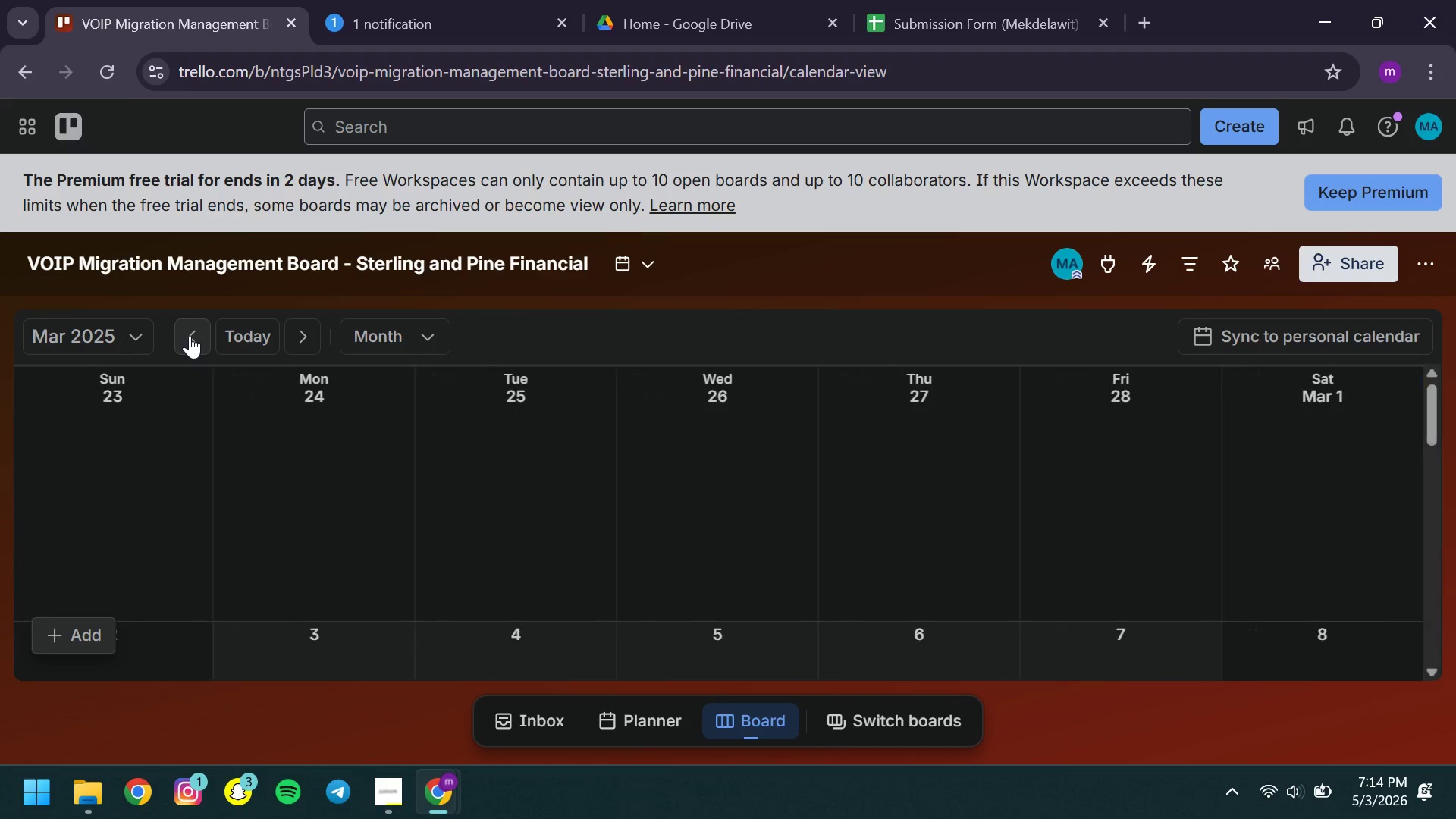 
left_click([190, 335])
 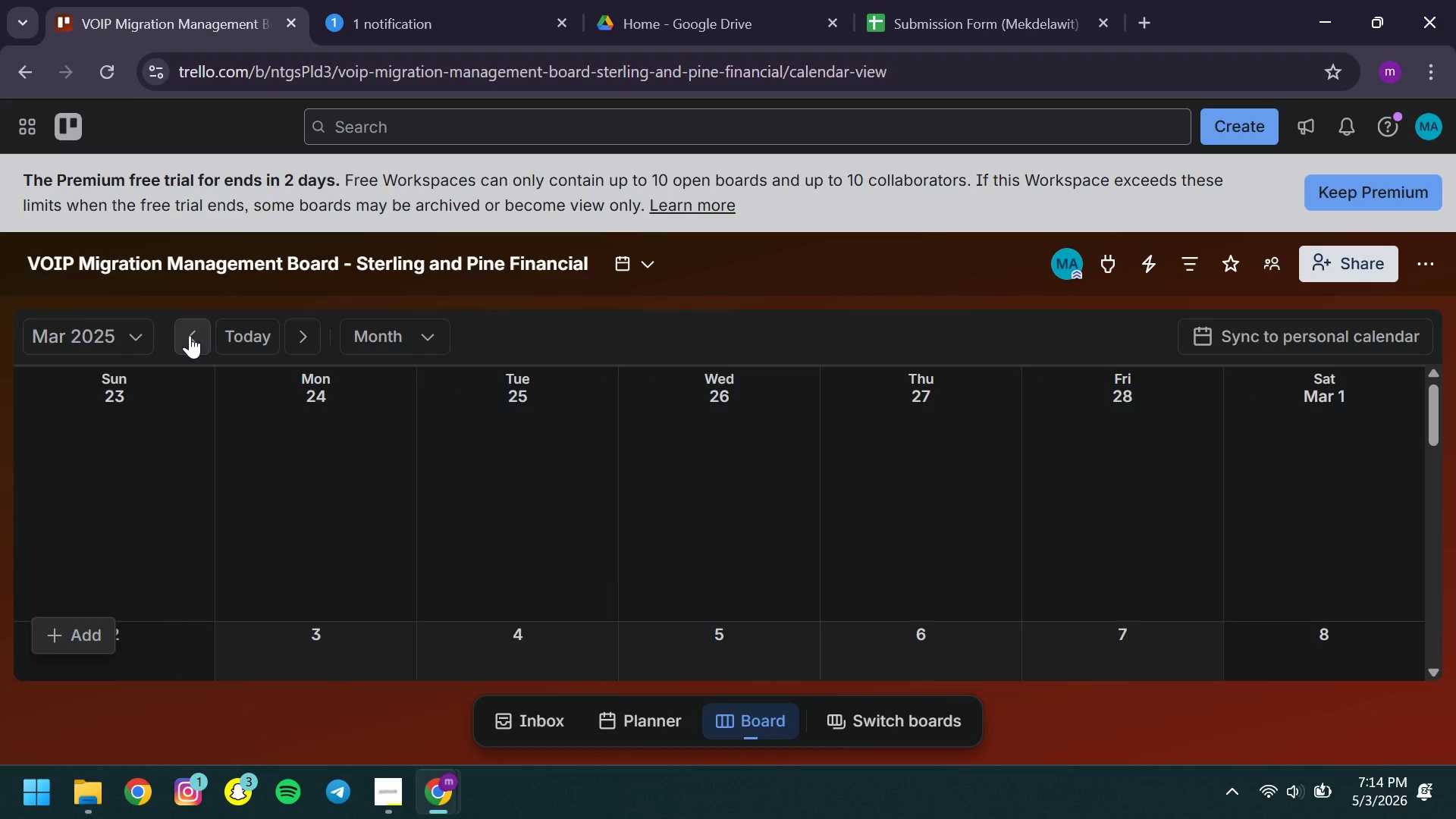 
left_click([190, 335])
 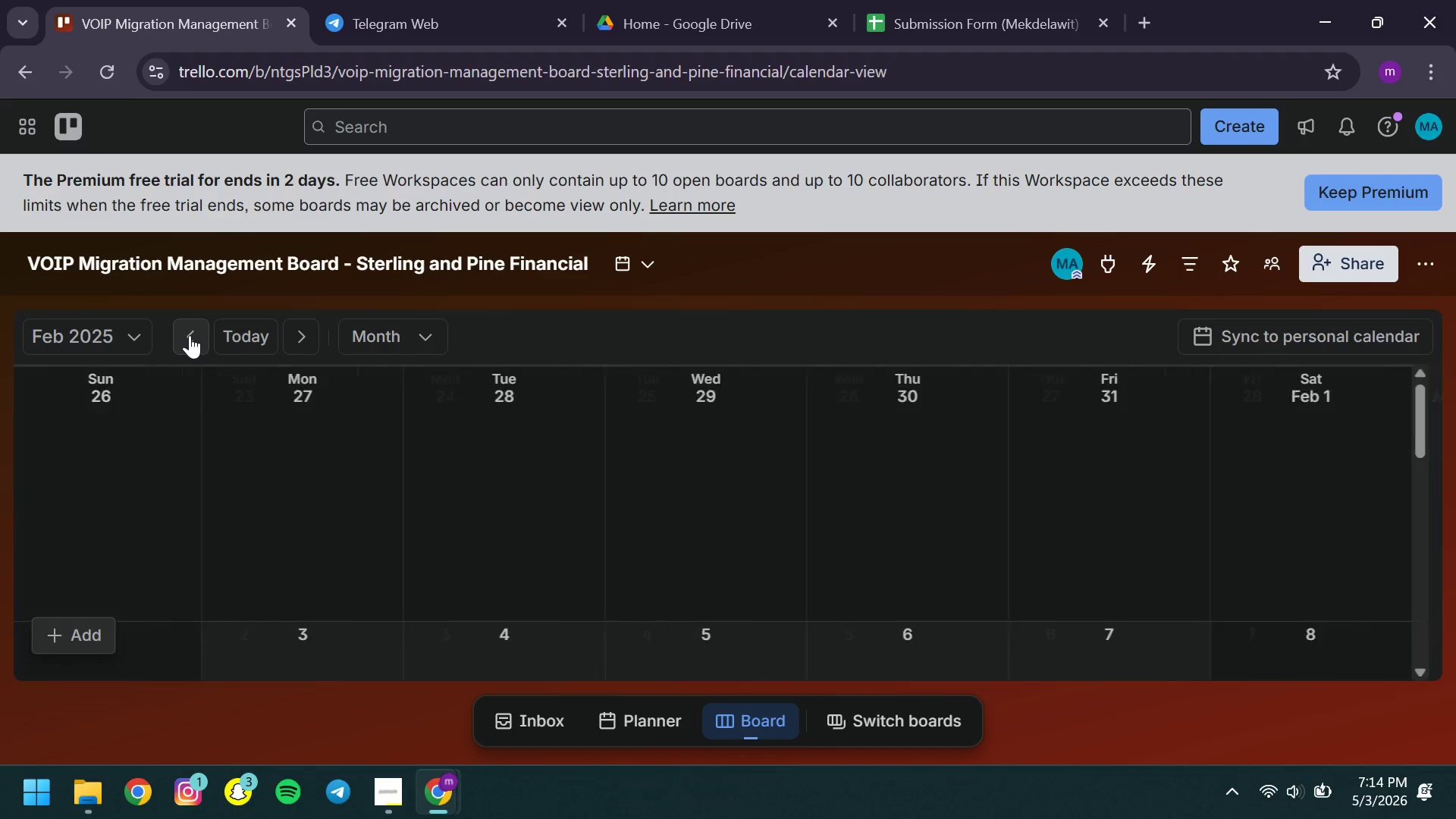 
left_click([190, 335])
 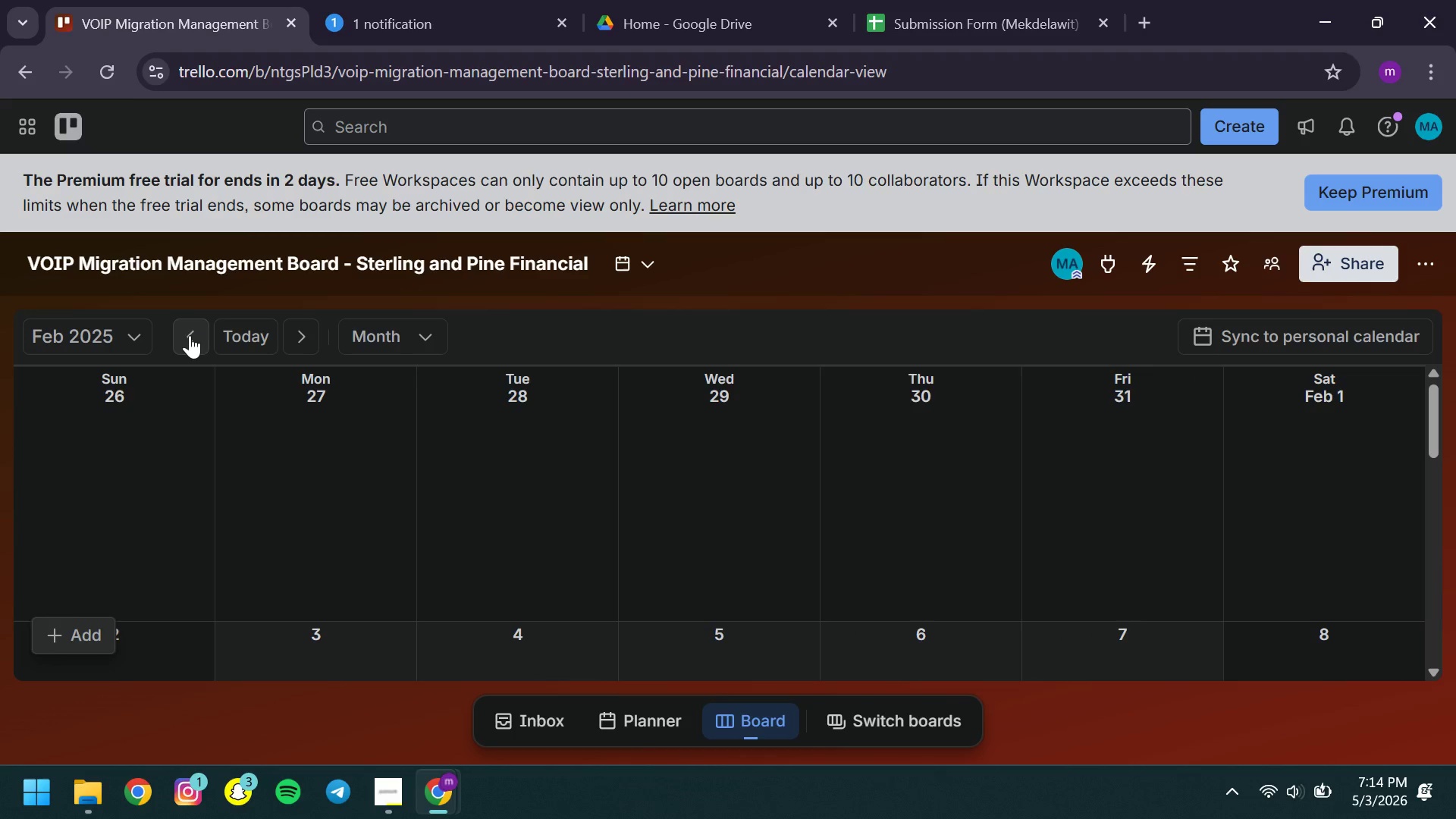 
left_click([190, 335])
 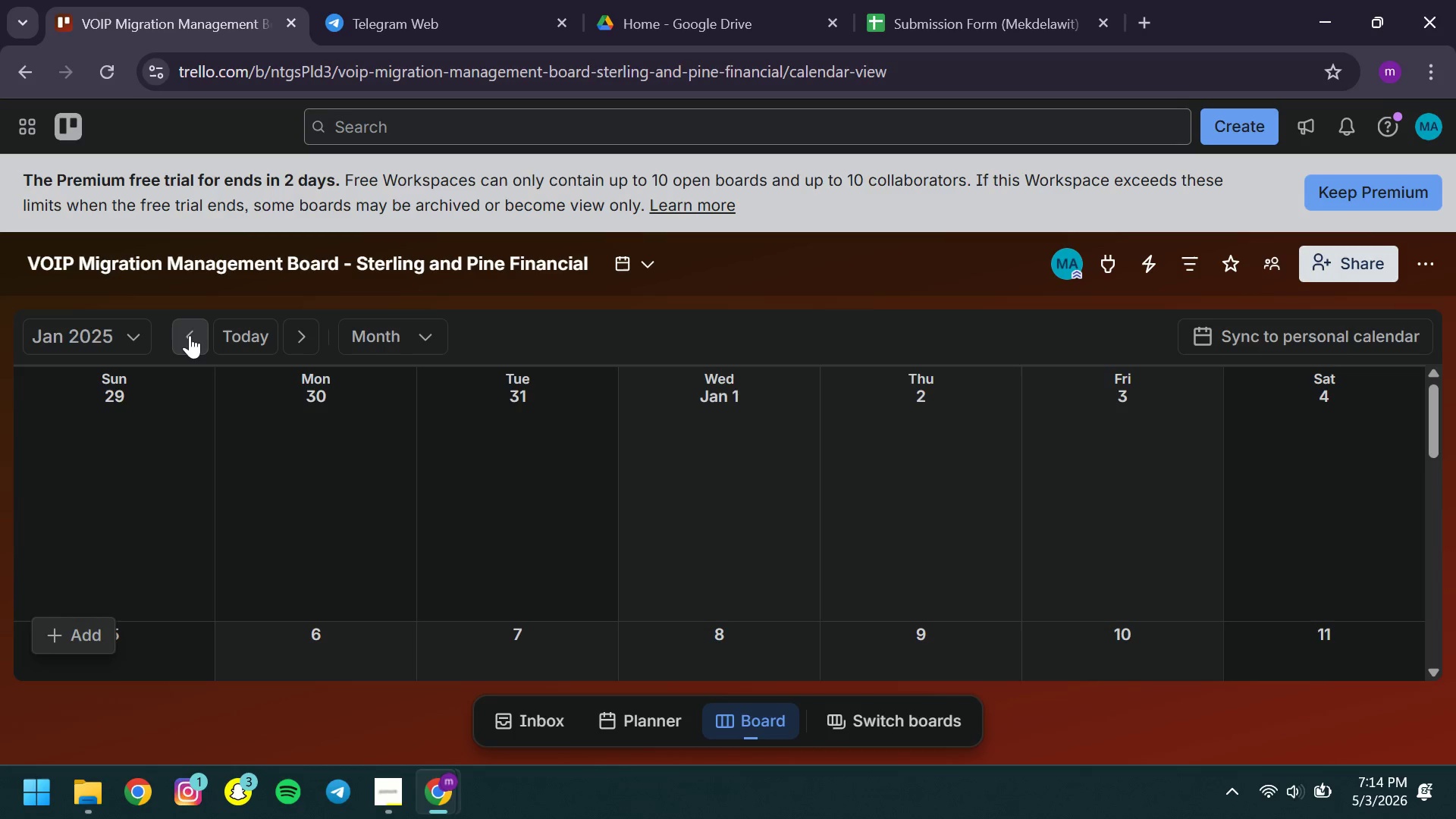 
double_click([190, 335])
 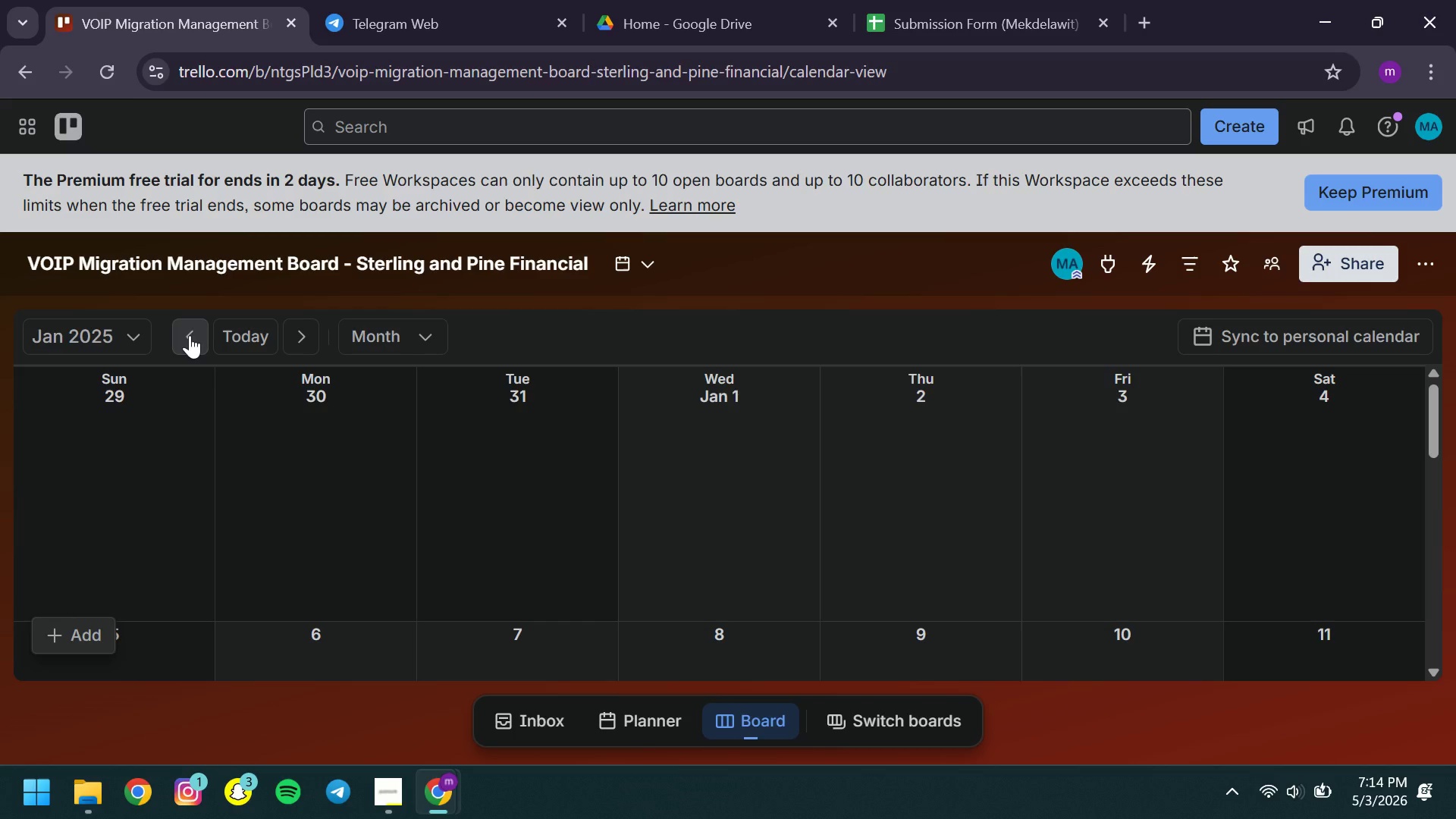 
triple_click([190, 335])
 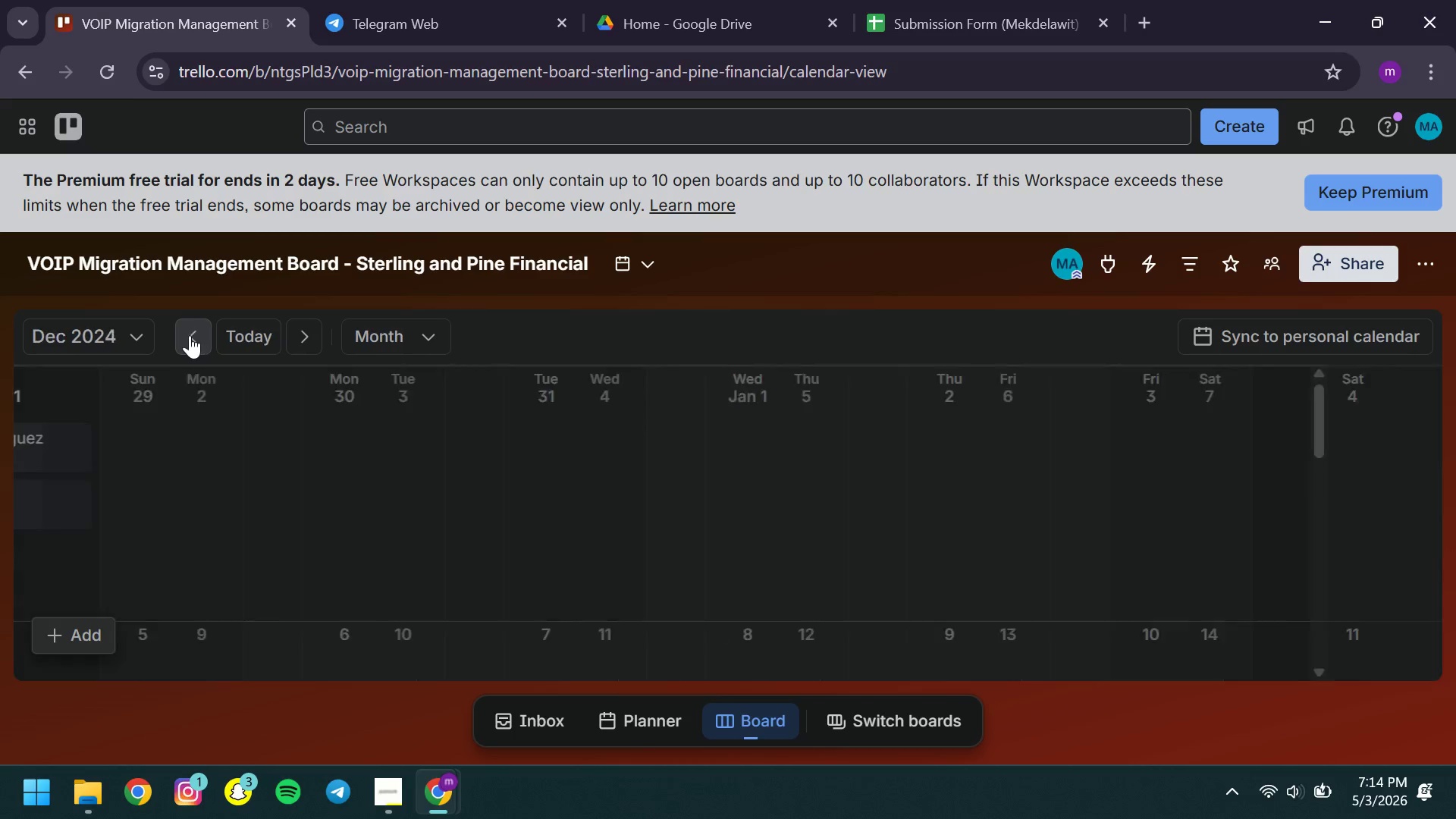 
triple_click([190, 335])
 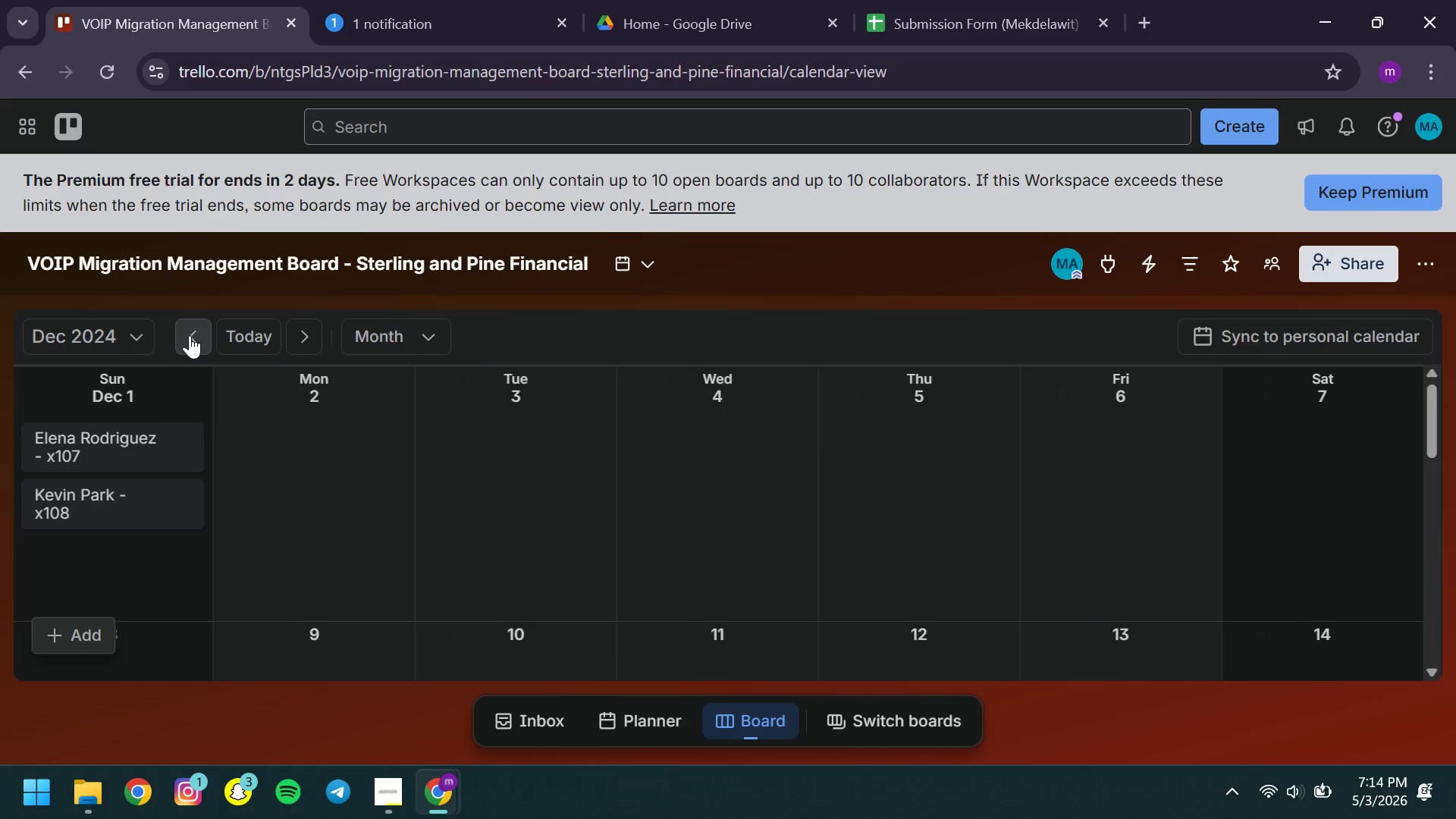 
triple_click([190, 335])
 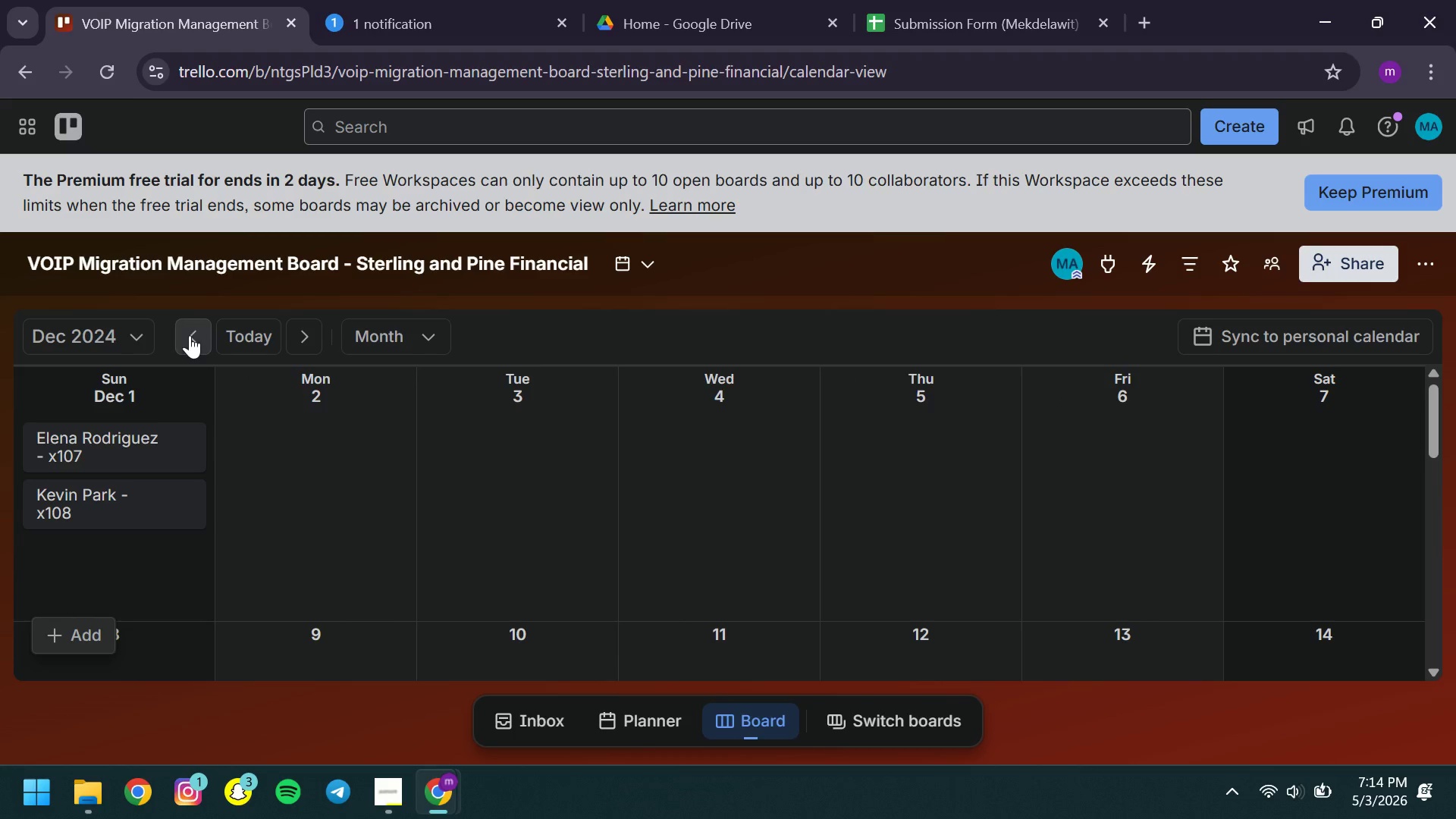 
triple_click([190, 335])
 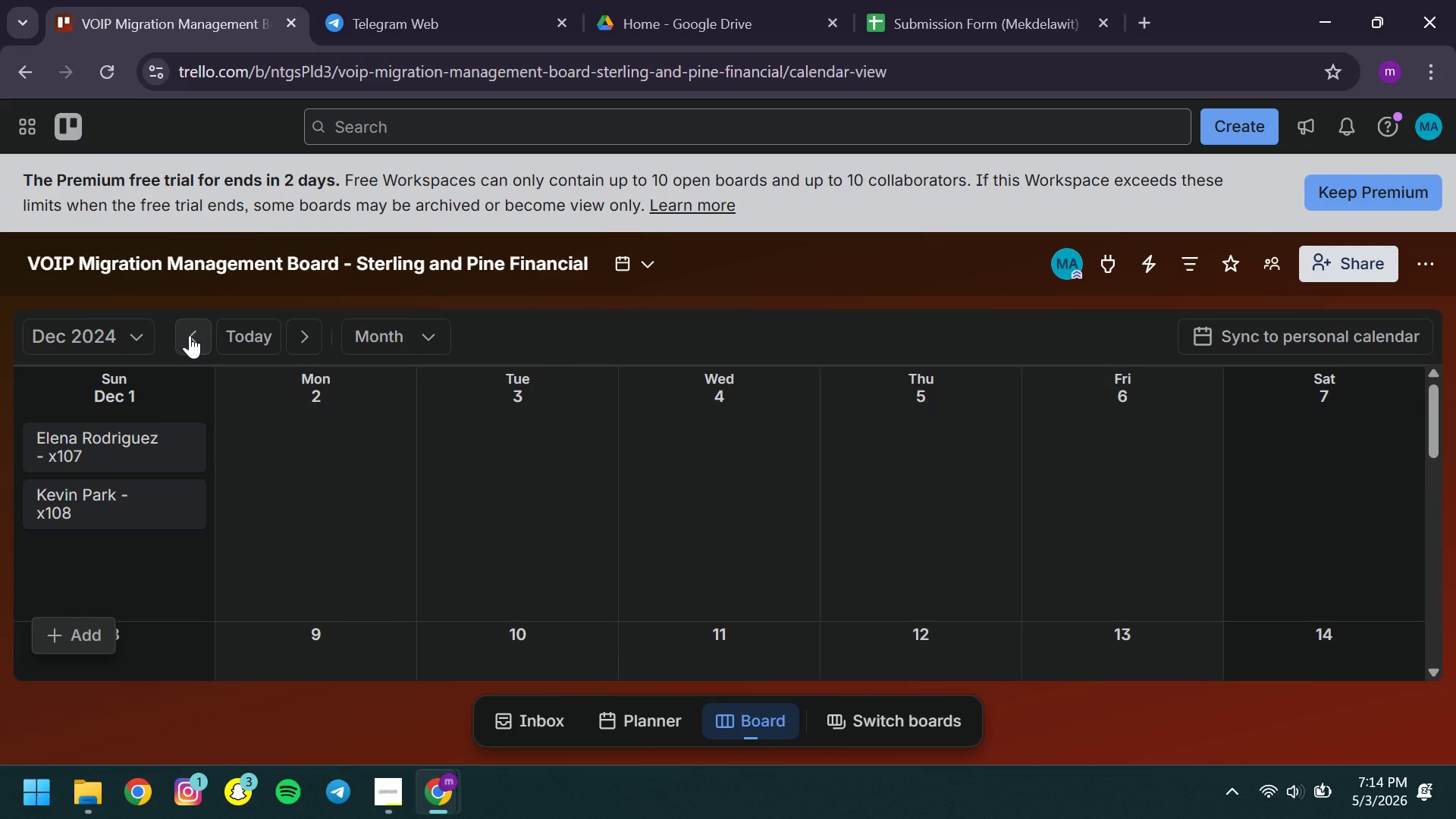 
left_click([190, 335])
 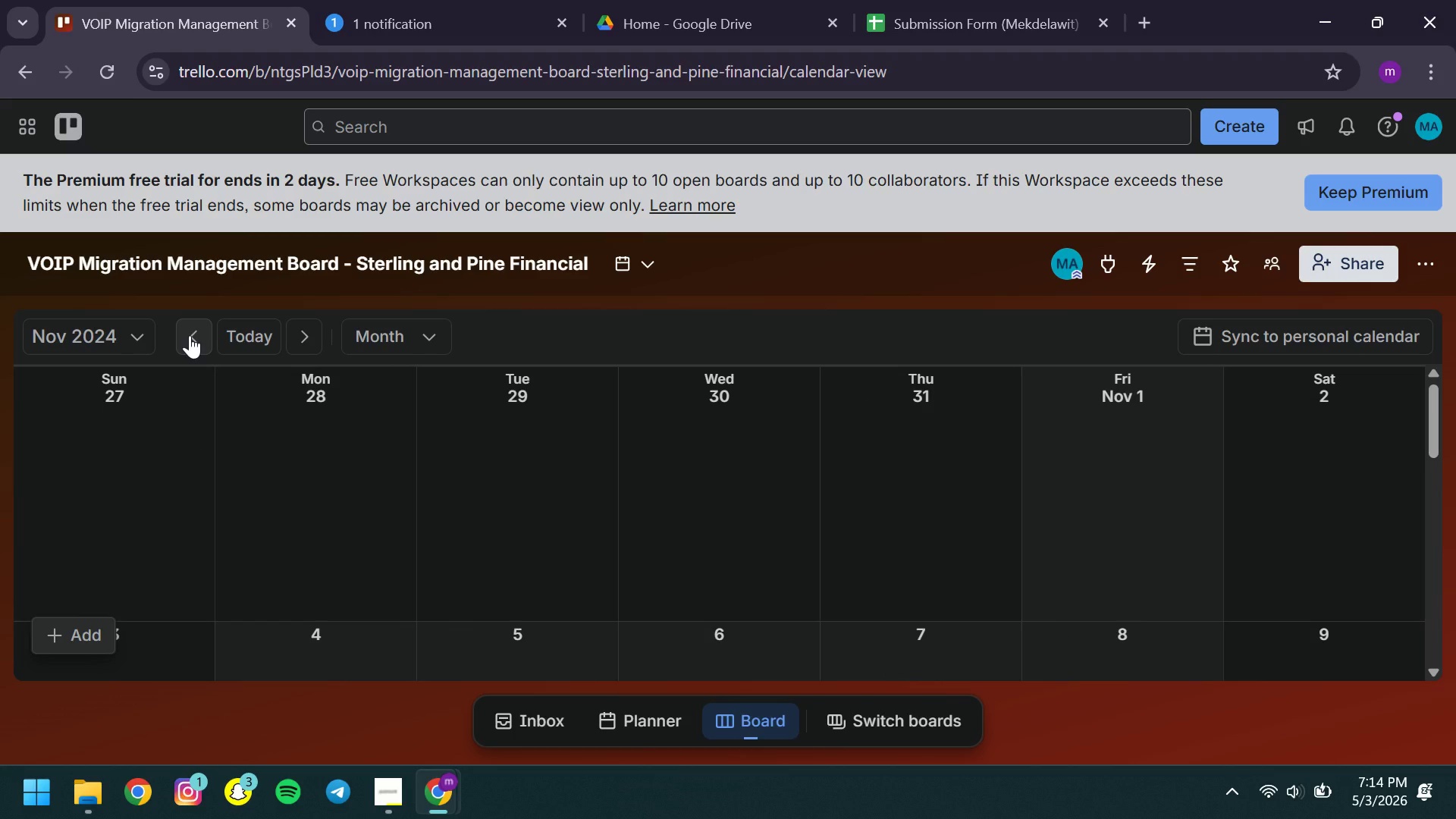 
left_click([190, 335])
 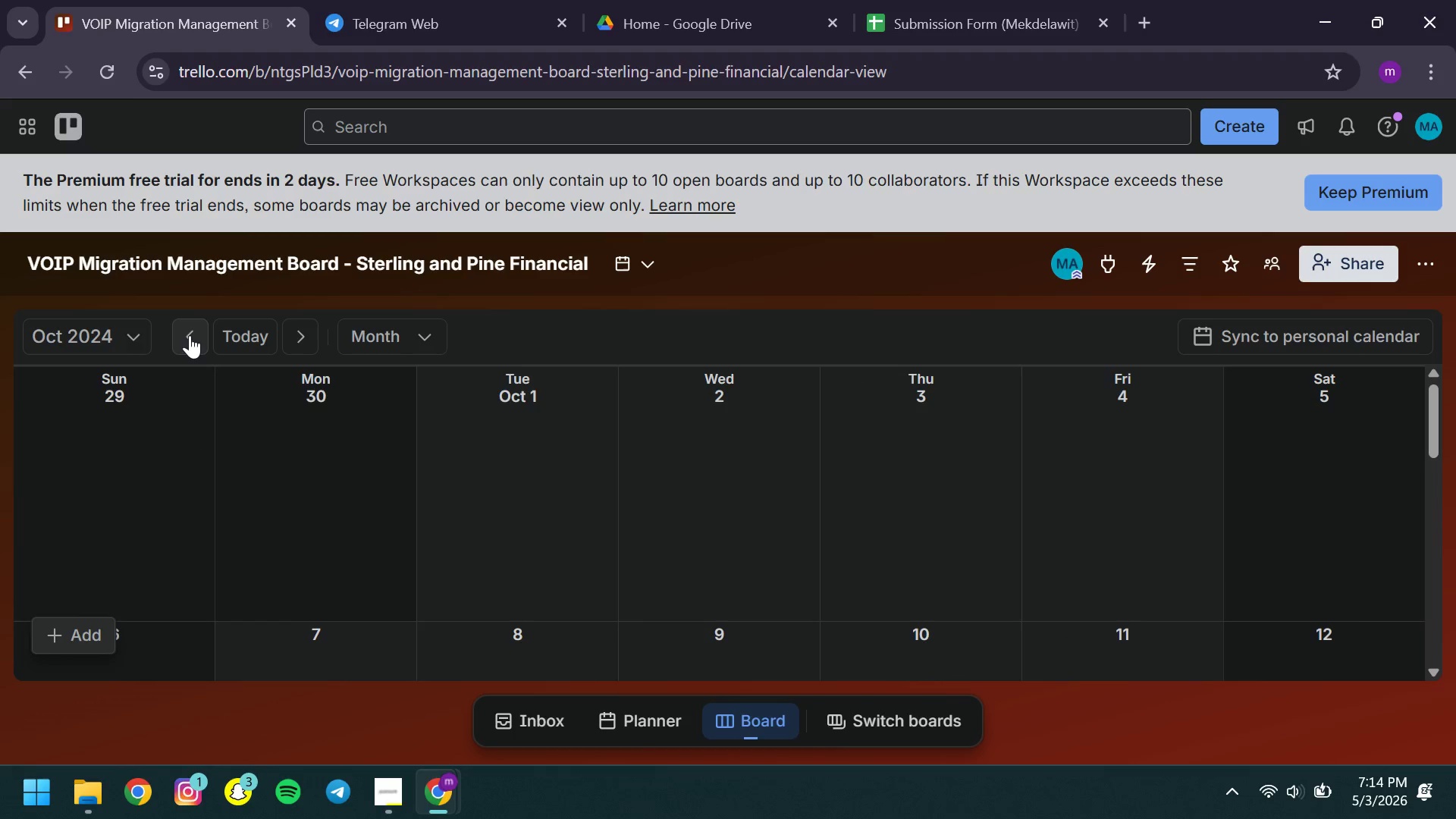 
left_click([190, 335])
 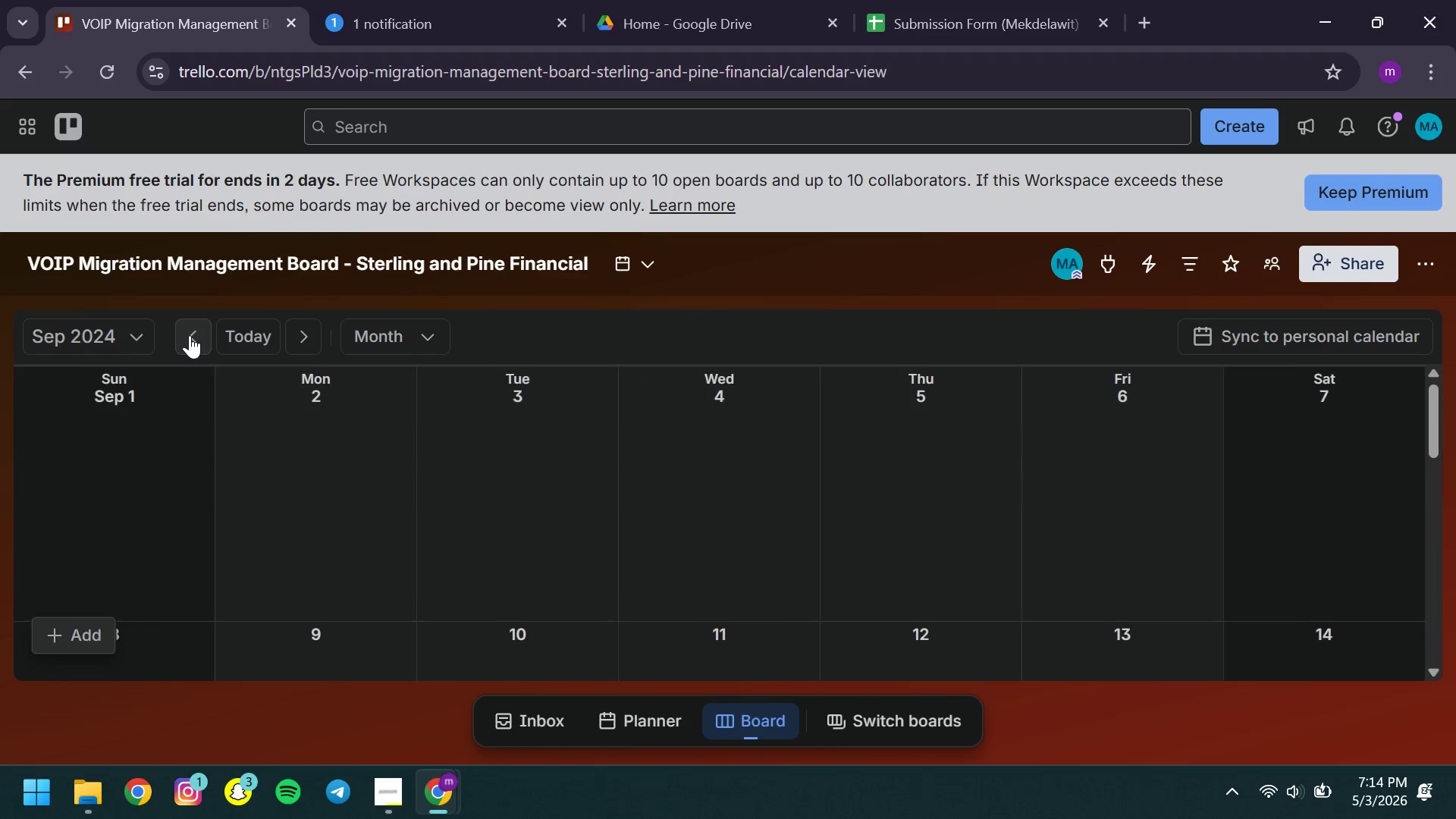 
left_click([190, 335])
 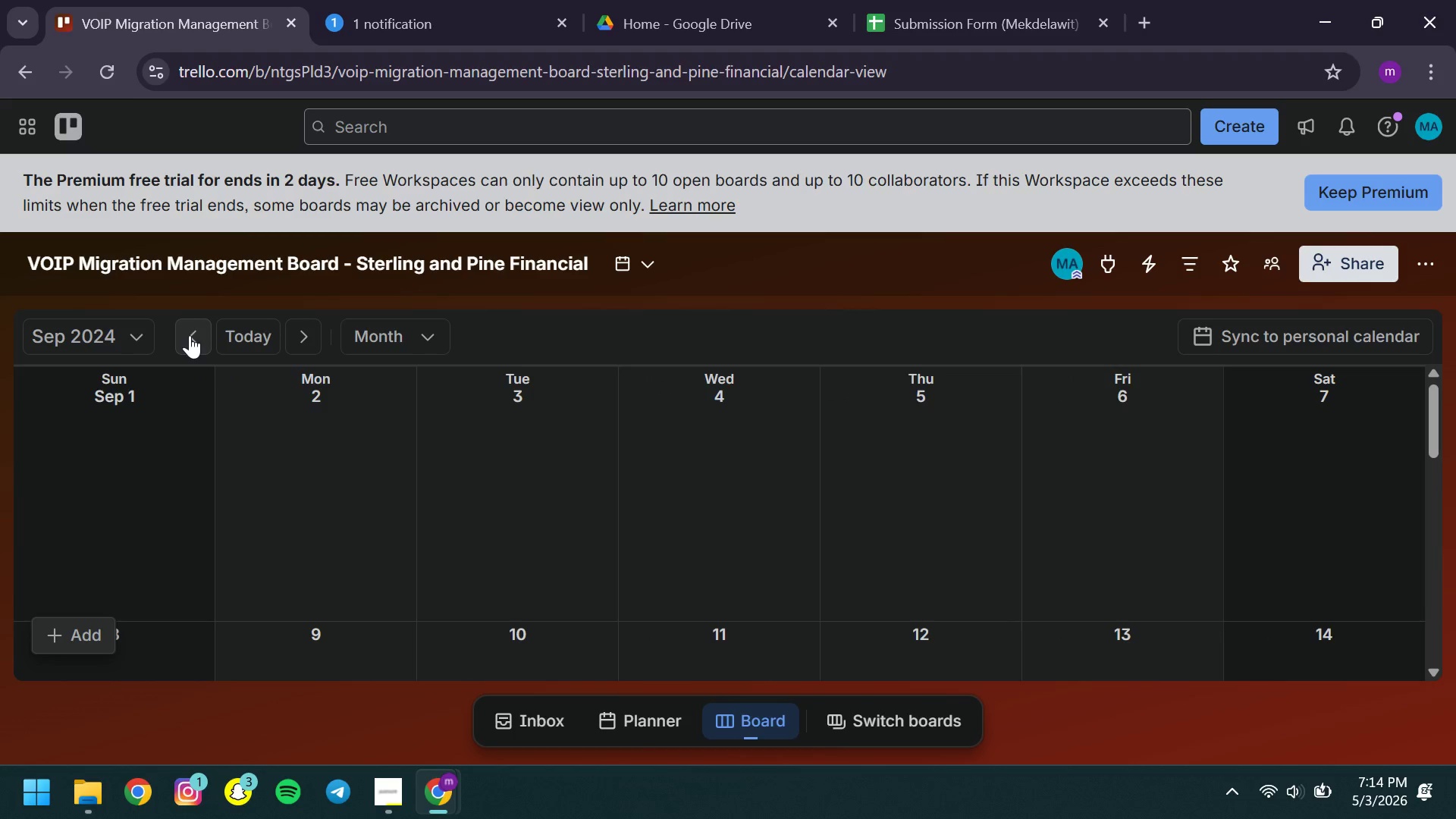 
left_click([190, 335])
 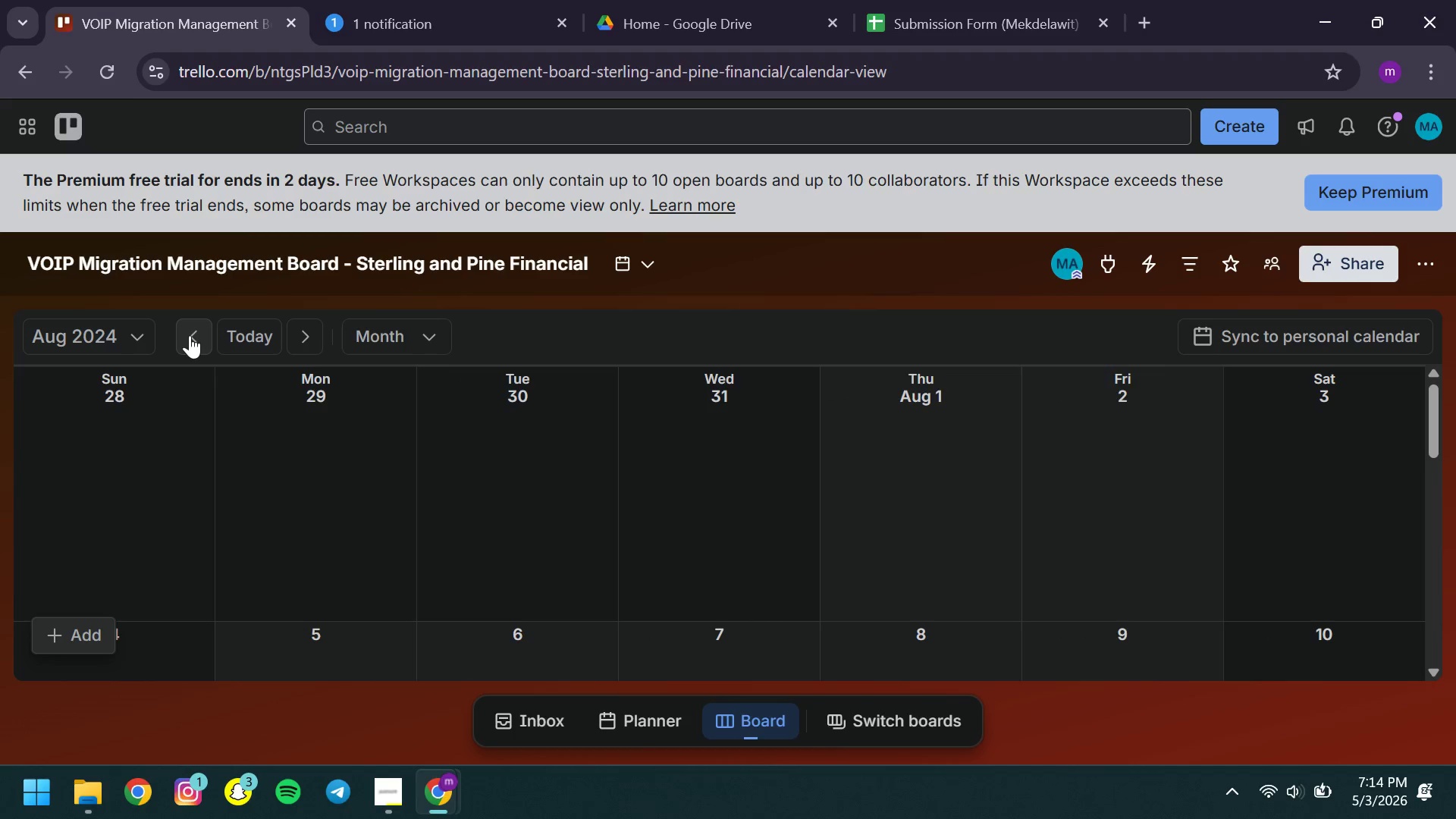 
left_click([190, 335])
 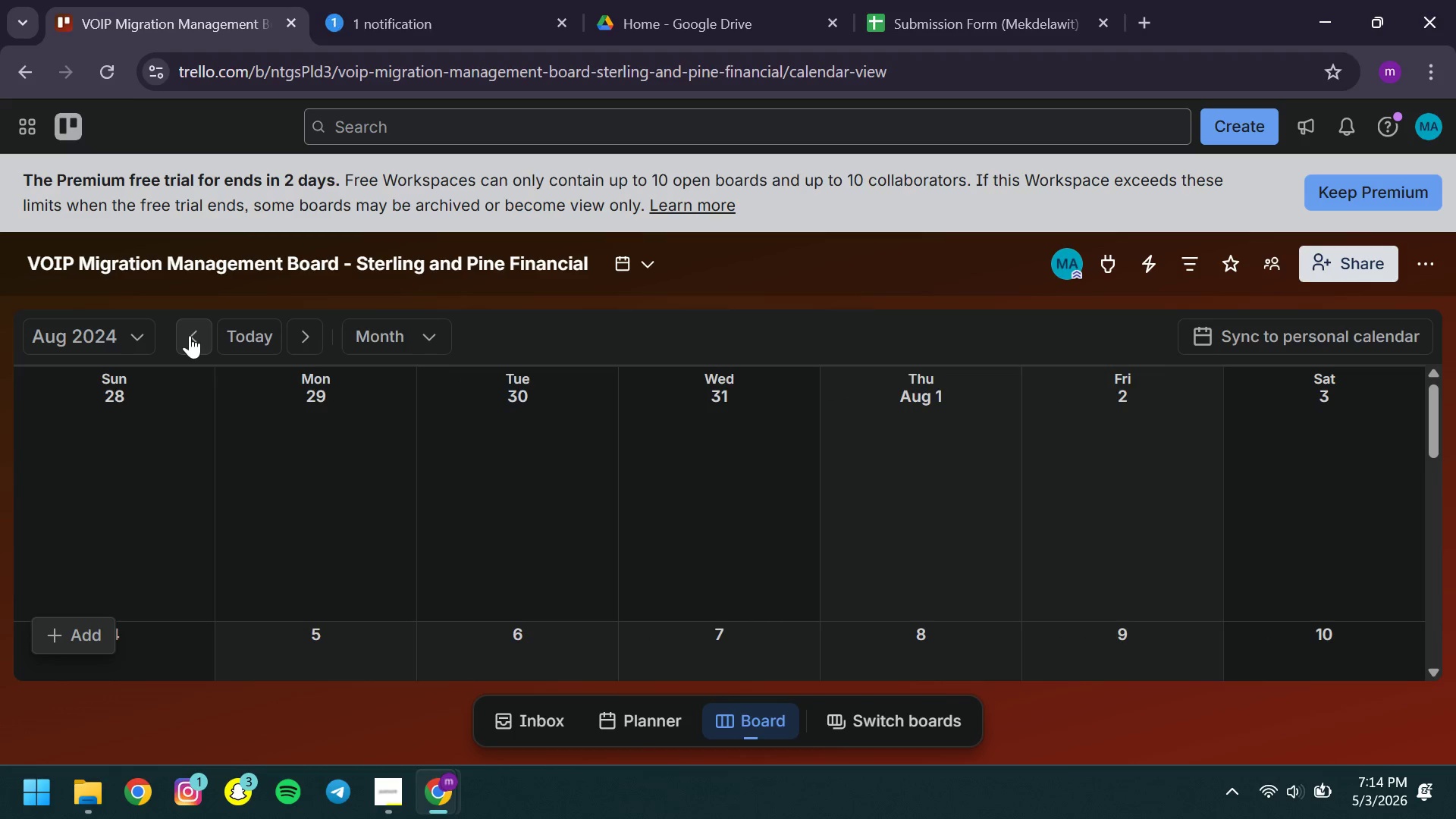 
left_click([190, 335])
 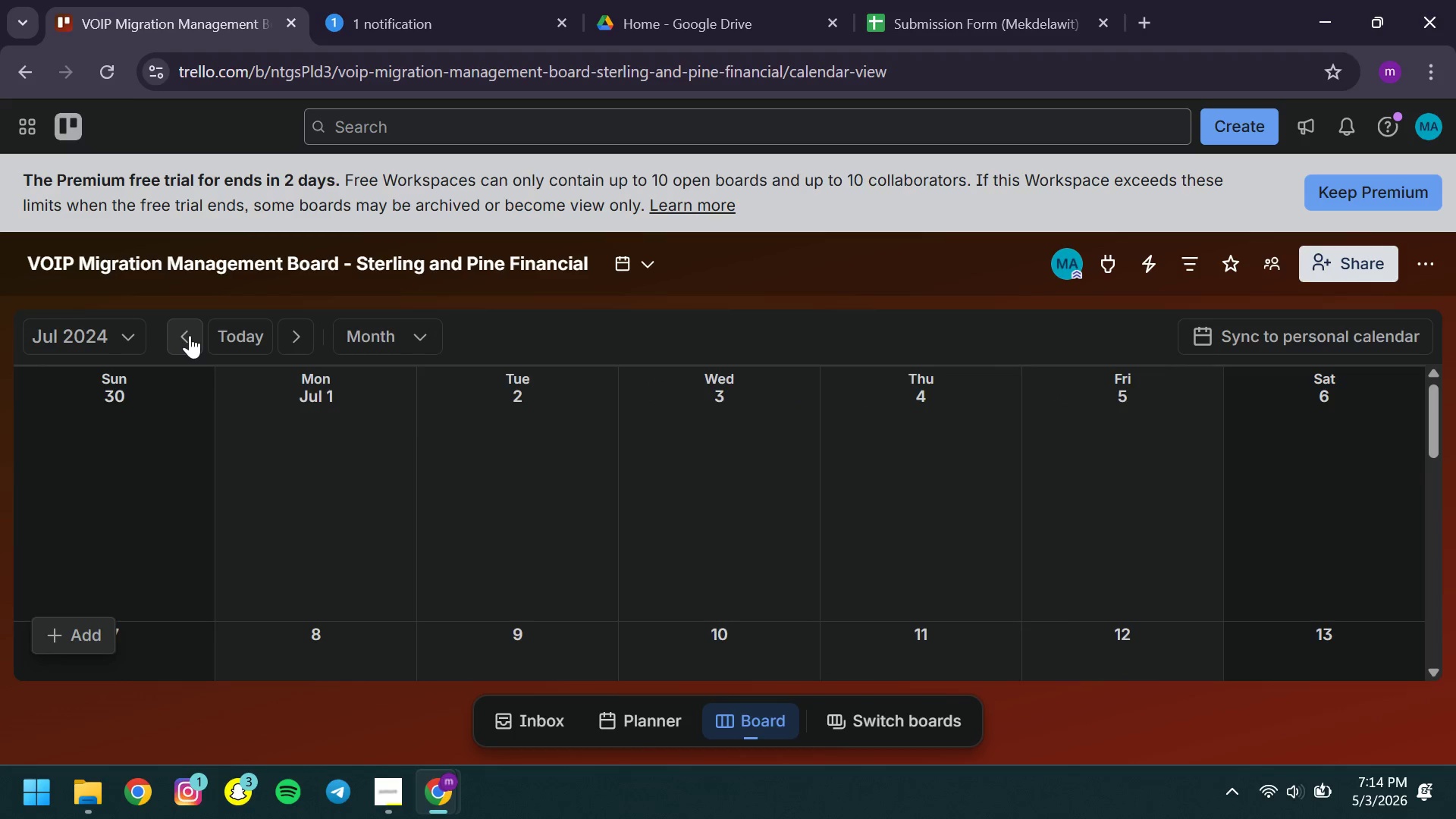 
left_click([190, 335])
 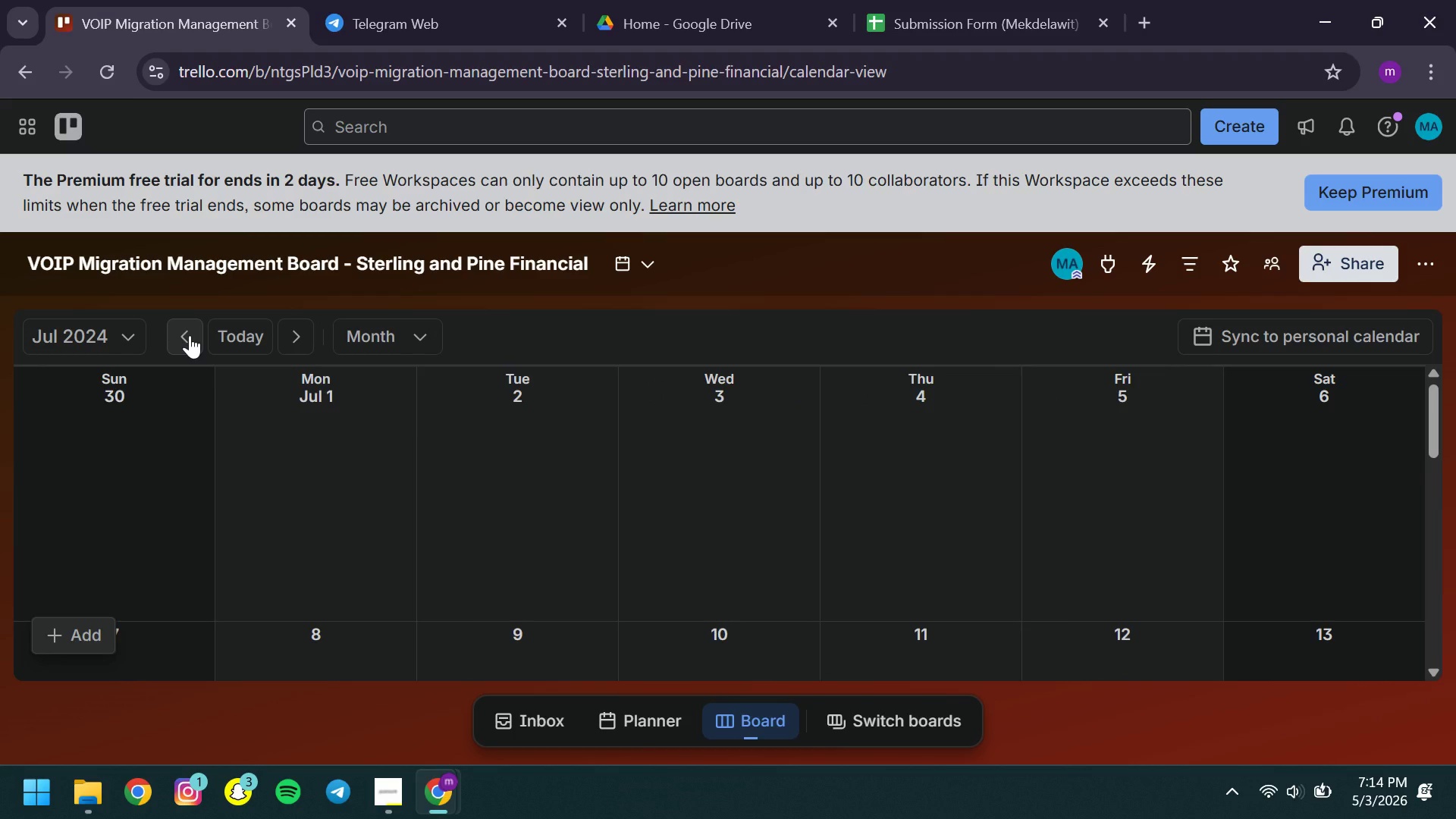 
left_click([190, 335])
 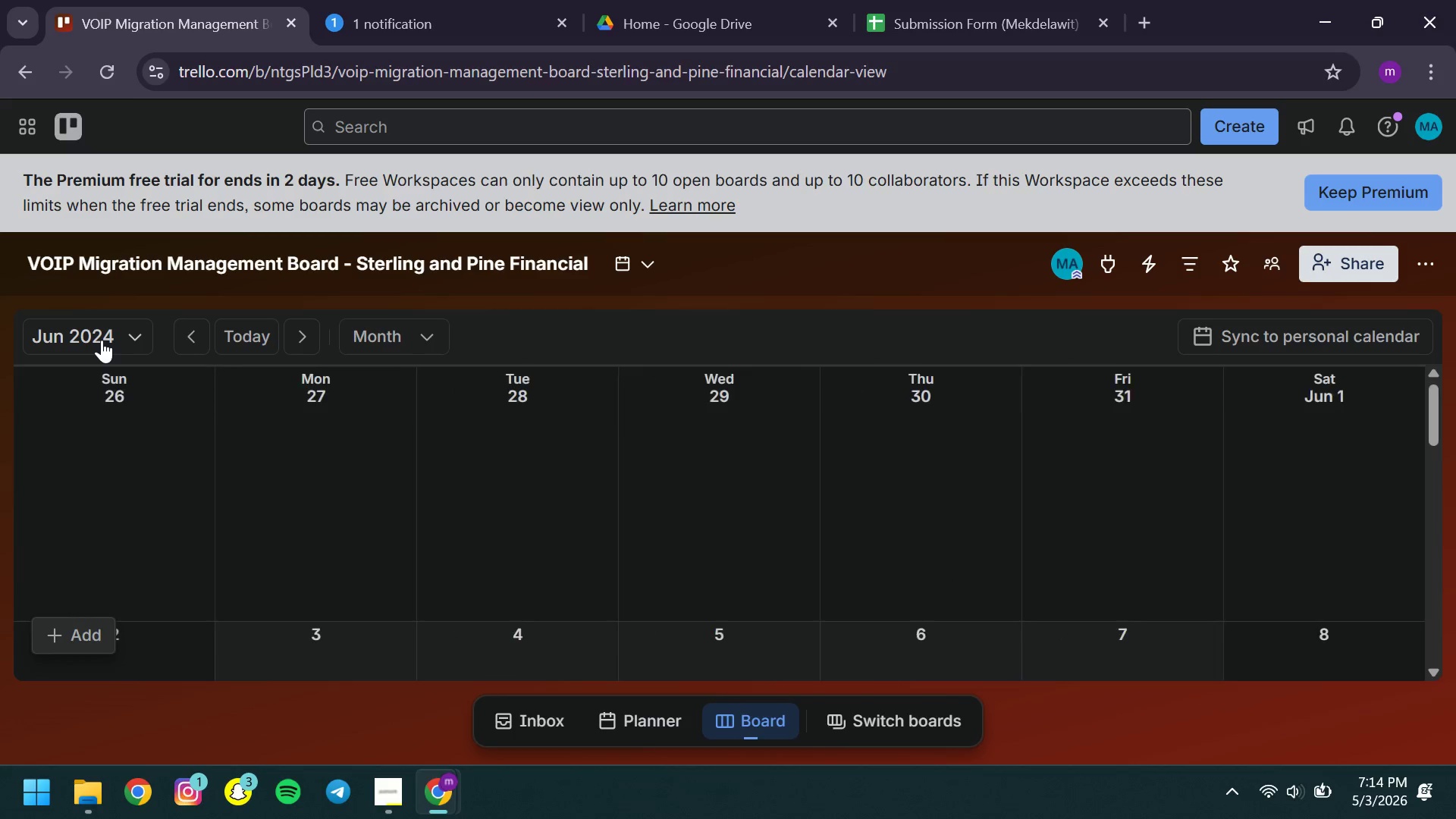 
left_click([102, 340])
 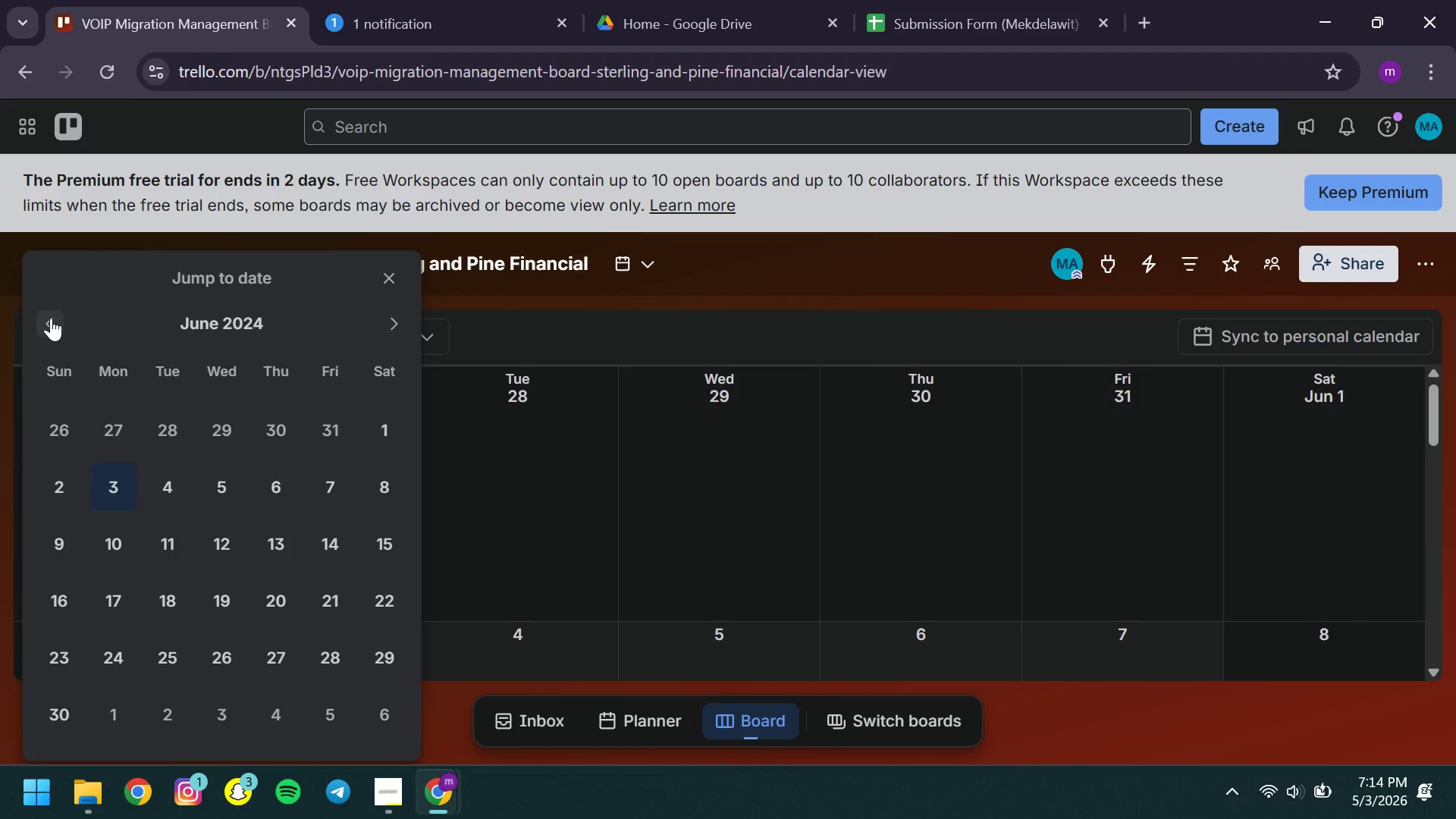 
left_click([51, 318])
 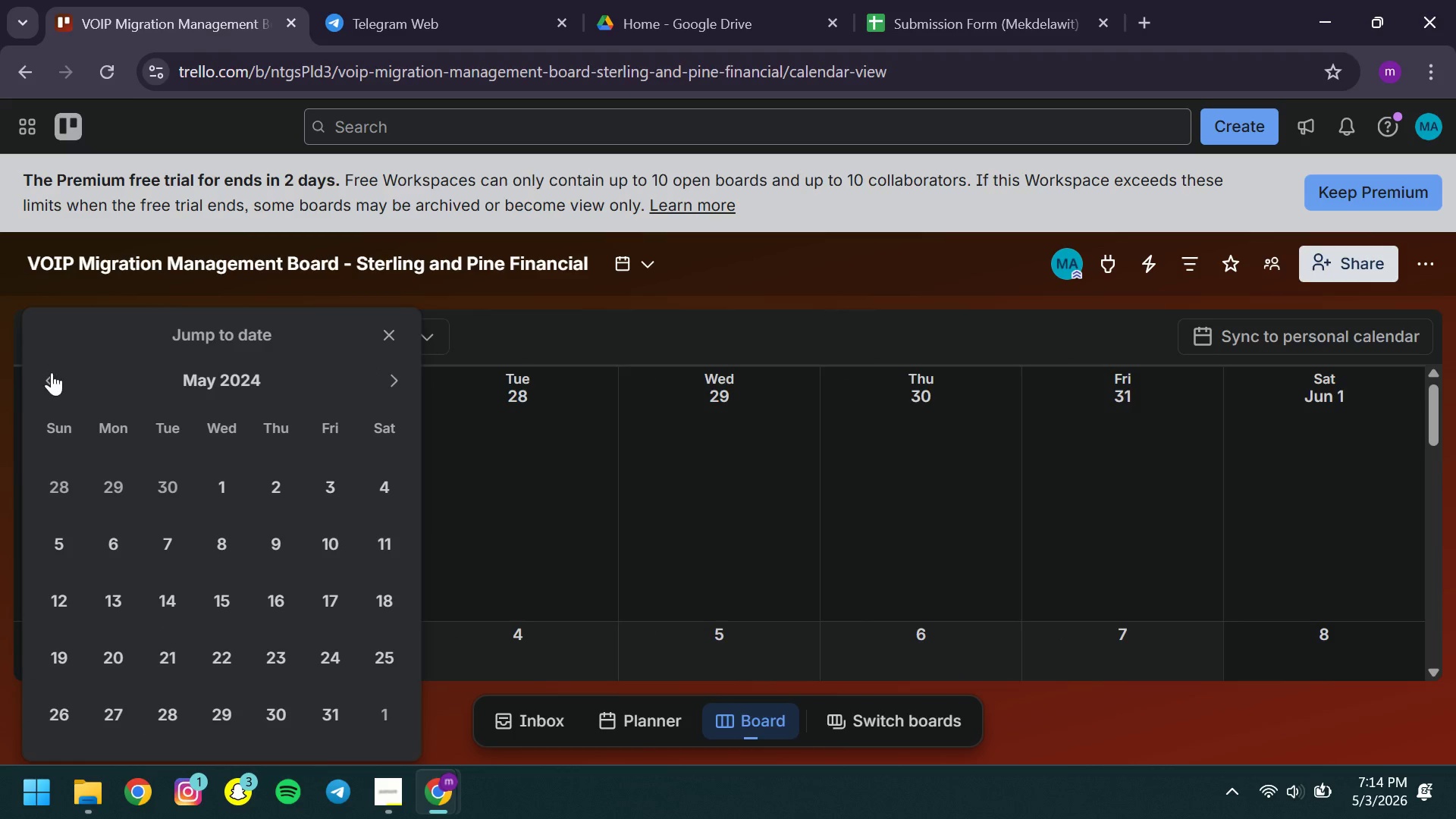 
left_click([60, 383])
 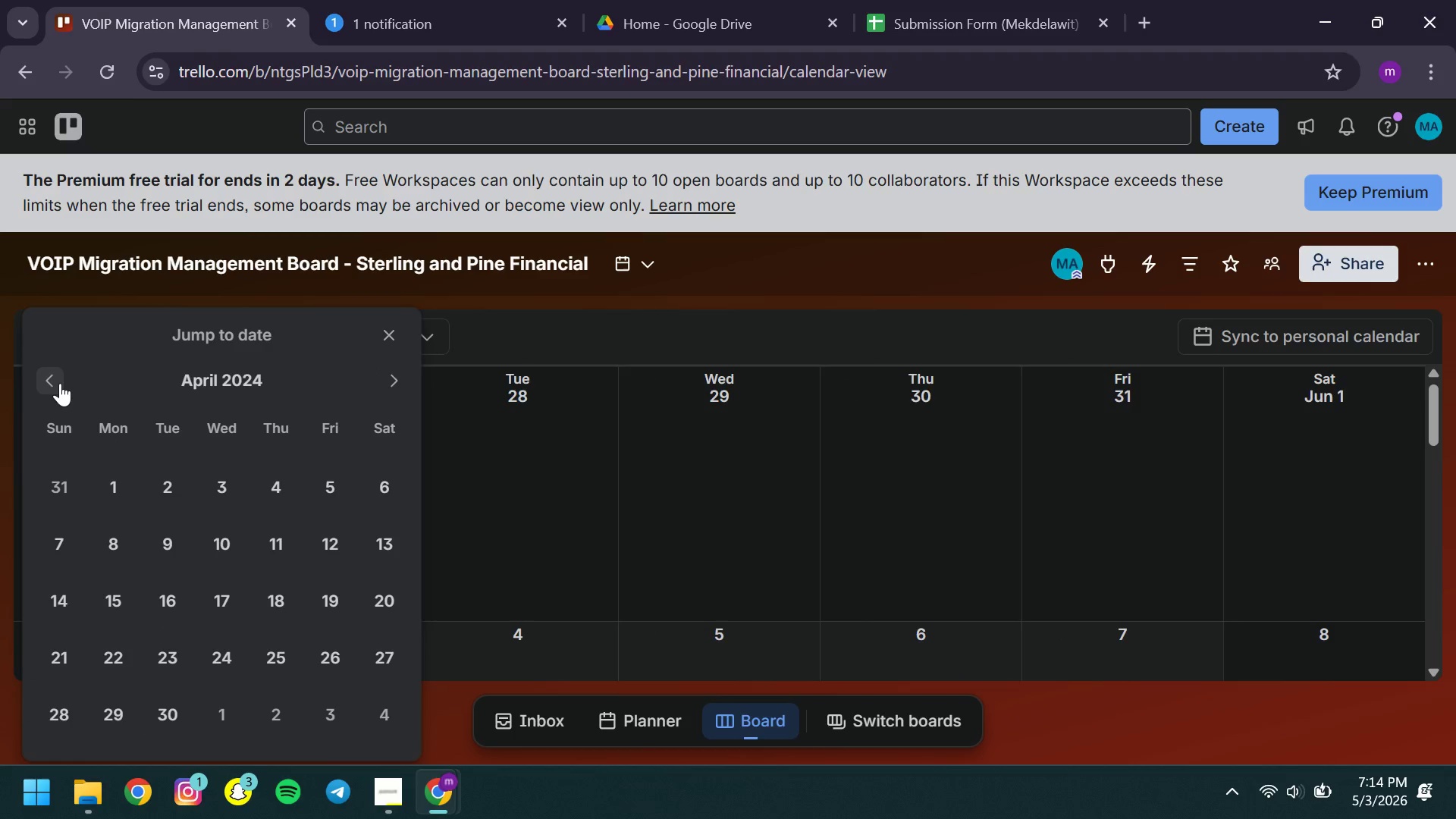 
left_click([60, 383])
 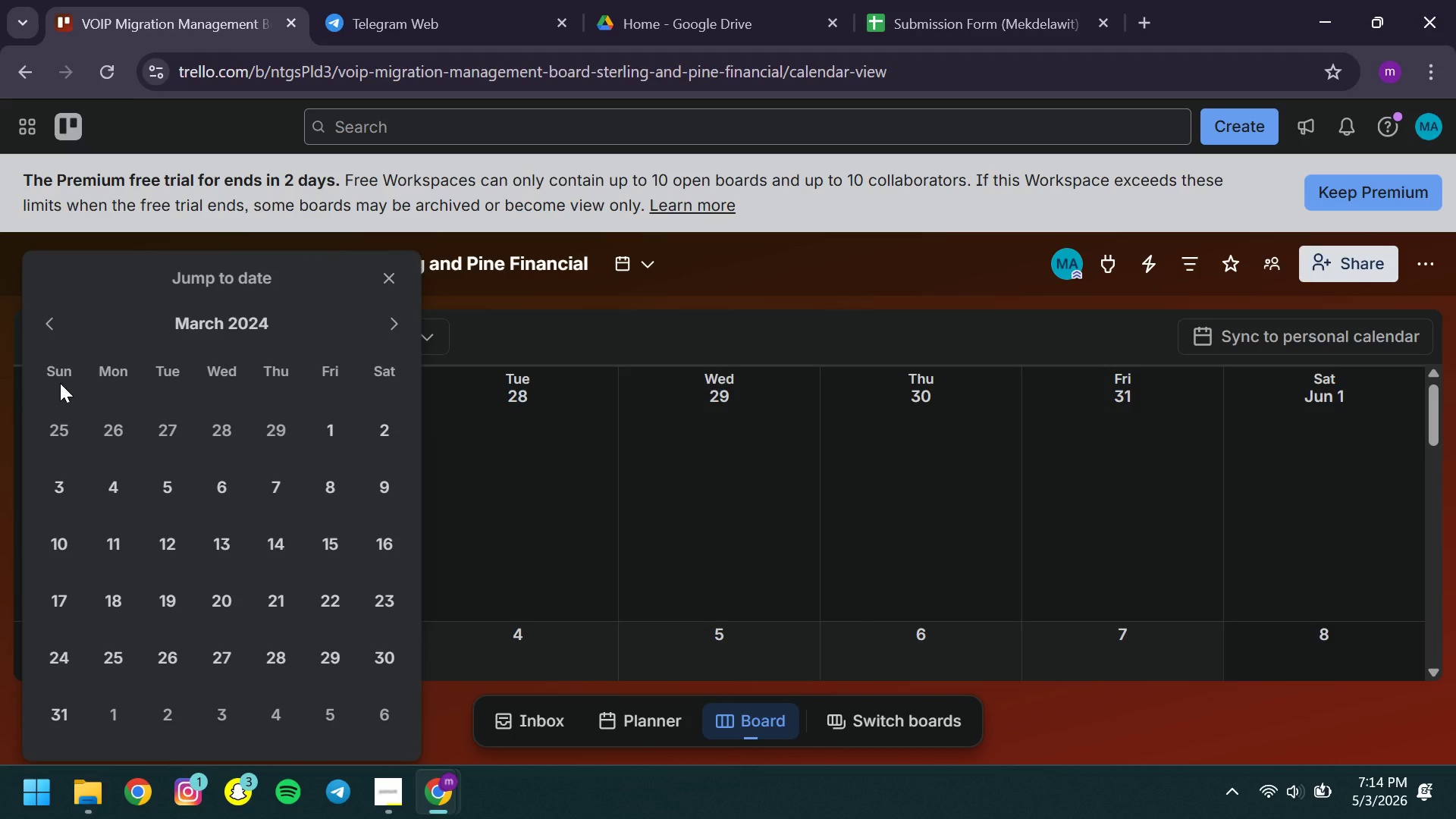 
left_click([60, 383])
 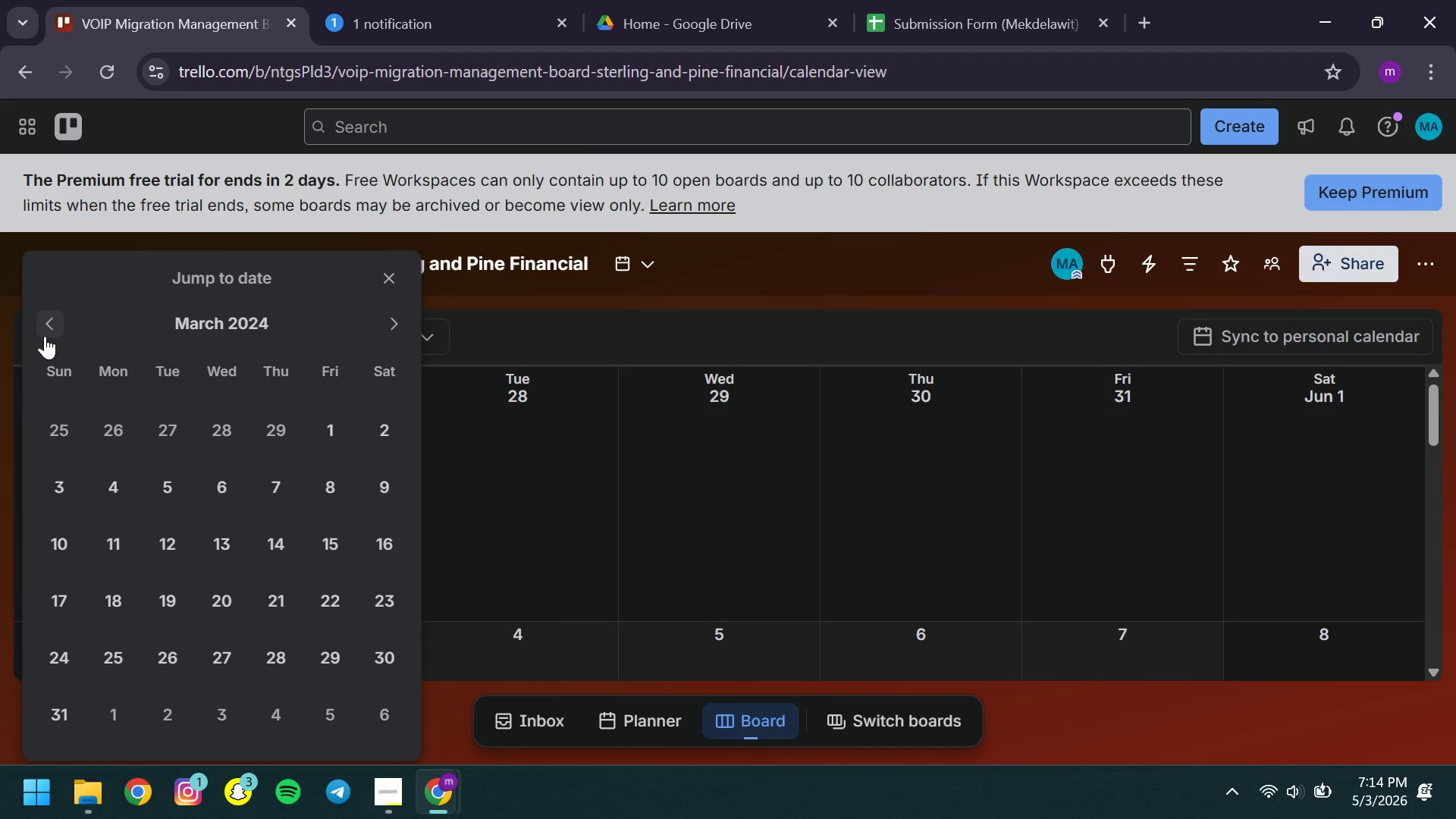 
left_click([45, 336])
 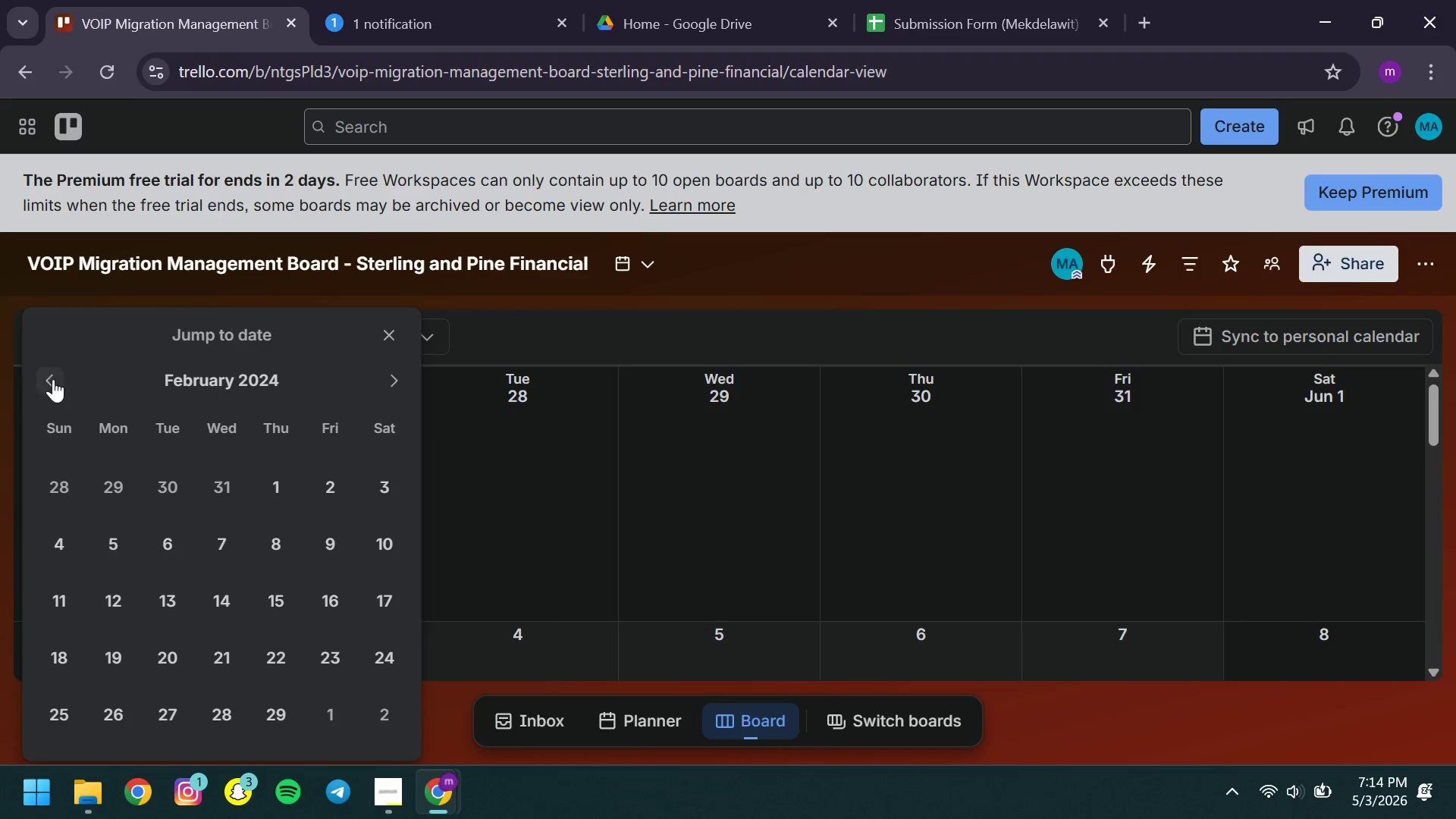 
left_click([52, 379])
 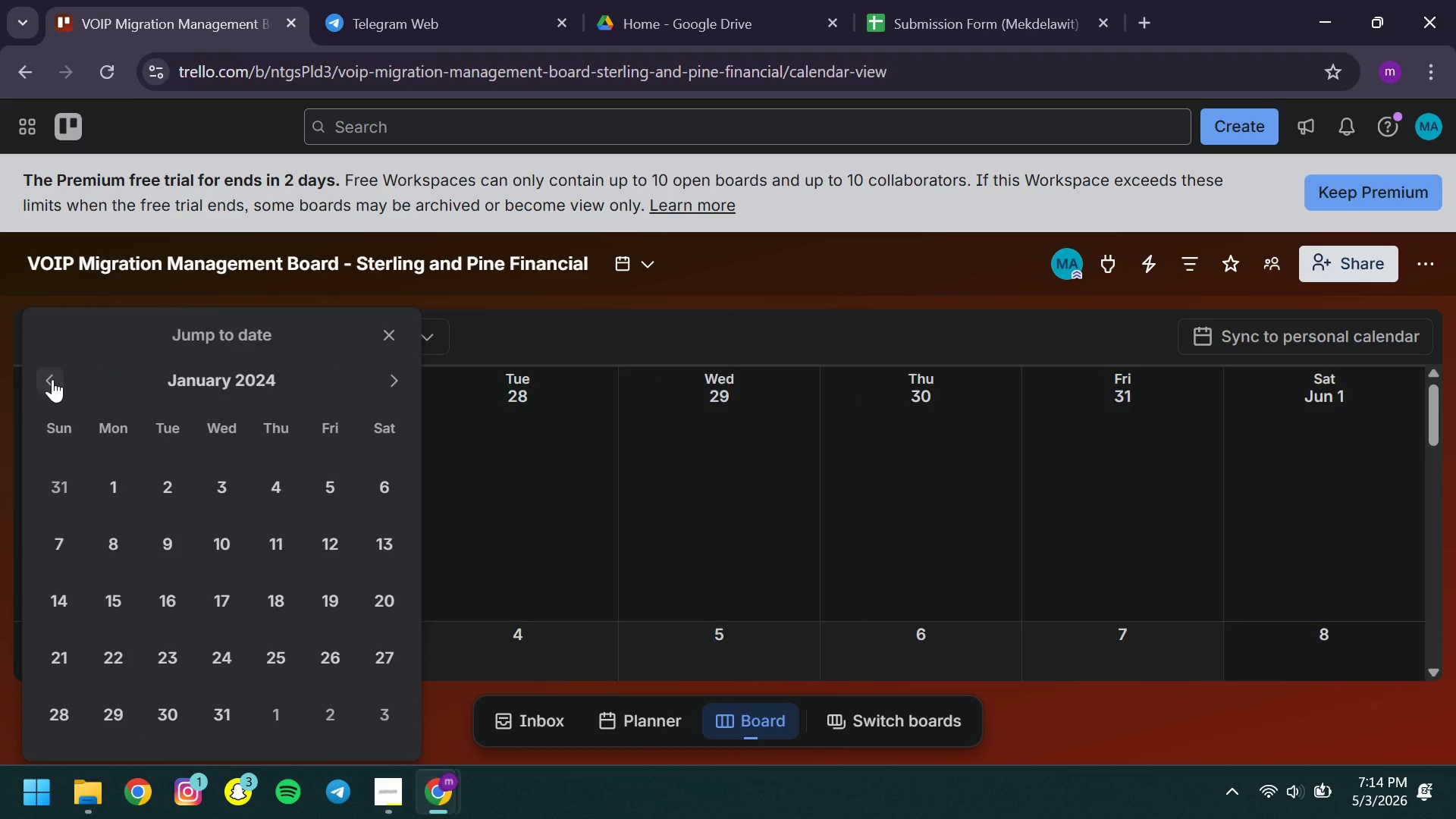 
left_click([52, 379])
 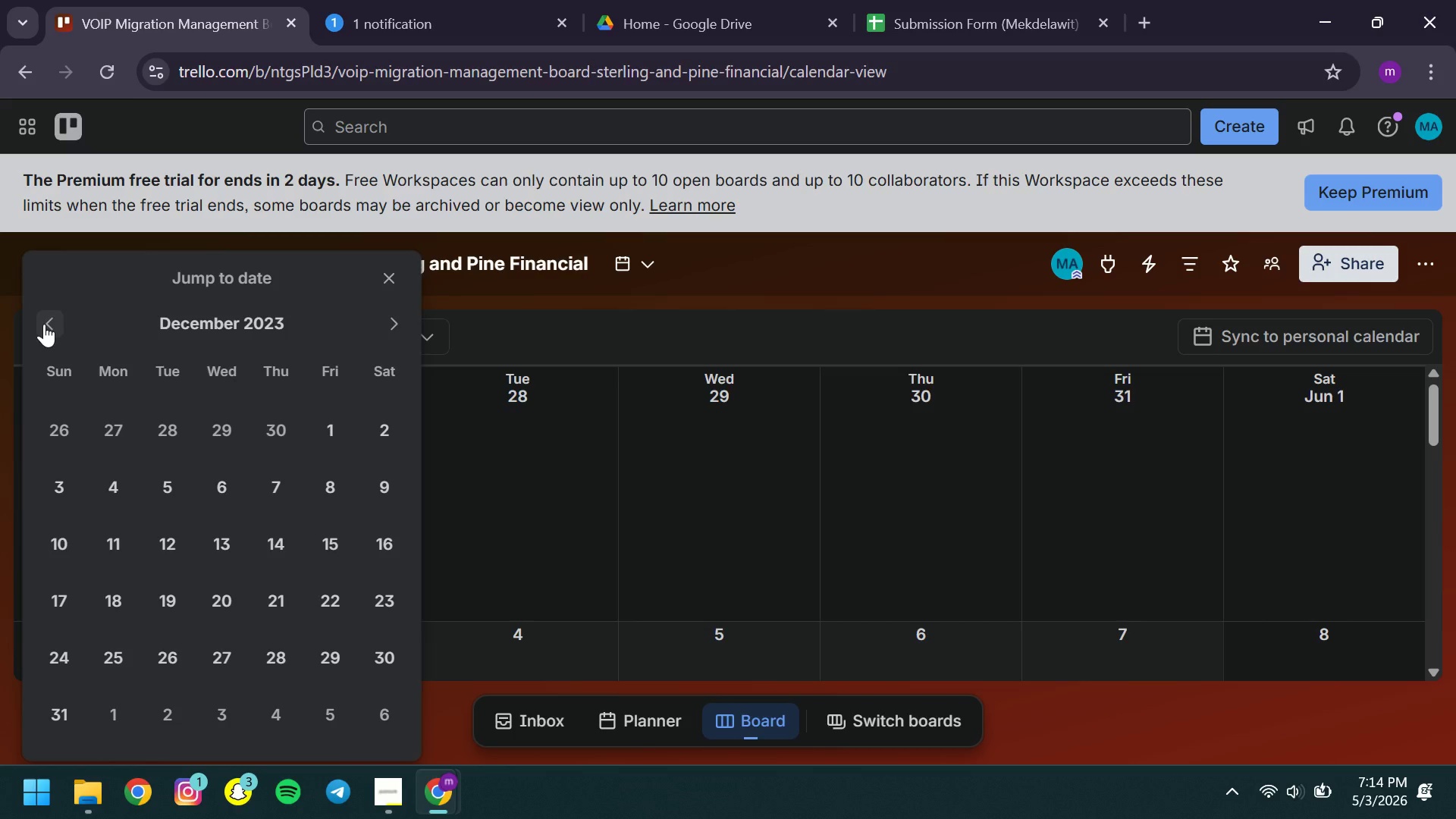 
left_click([44, 324])
 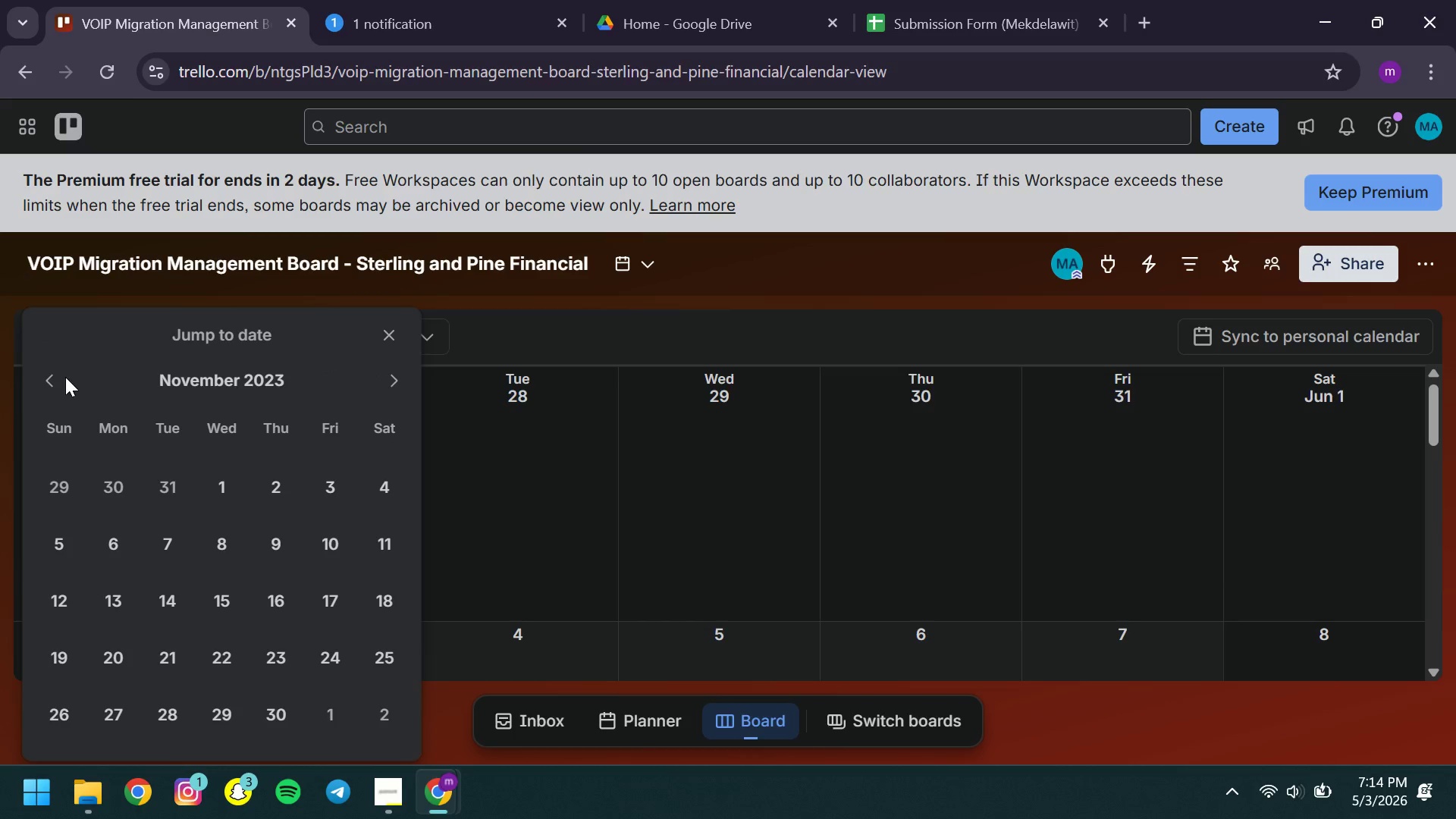 
left_click([52, 378])
 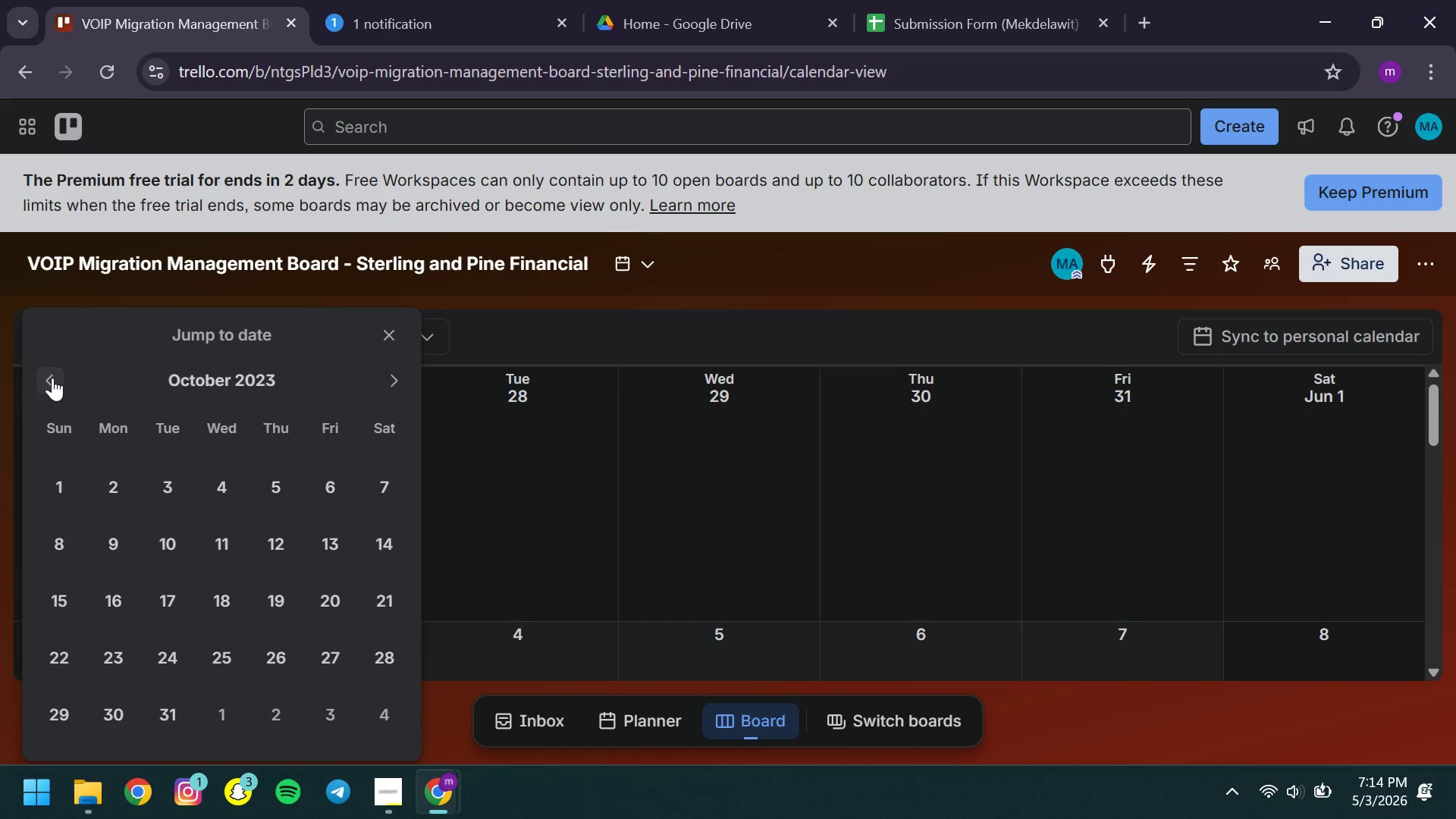 
left_click([52, 378])
 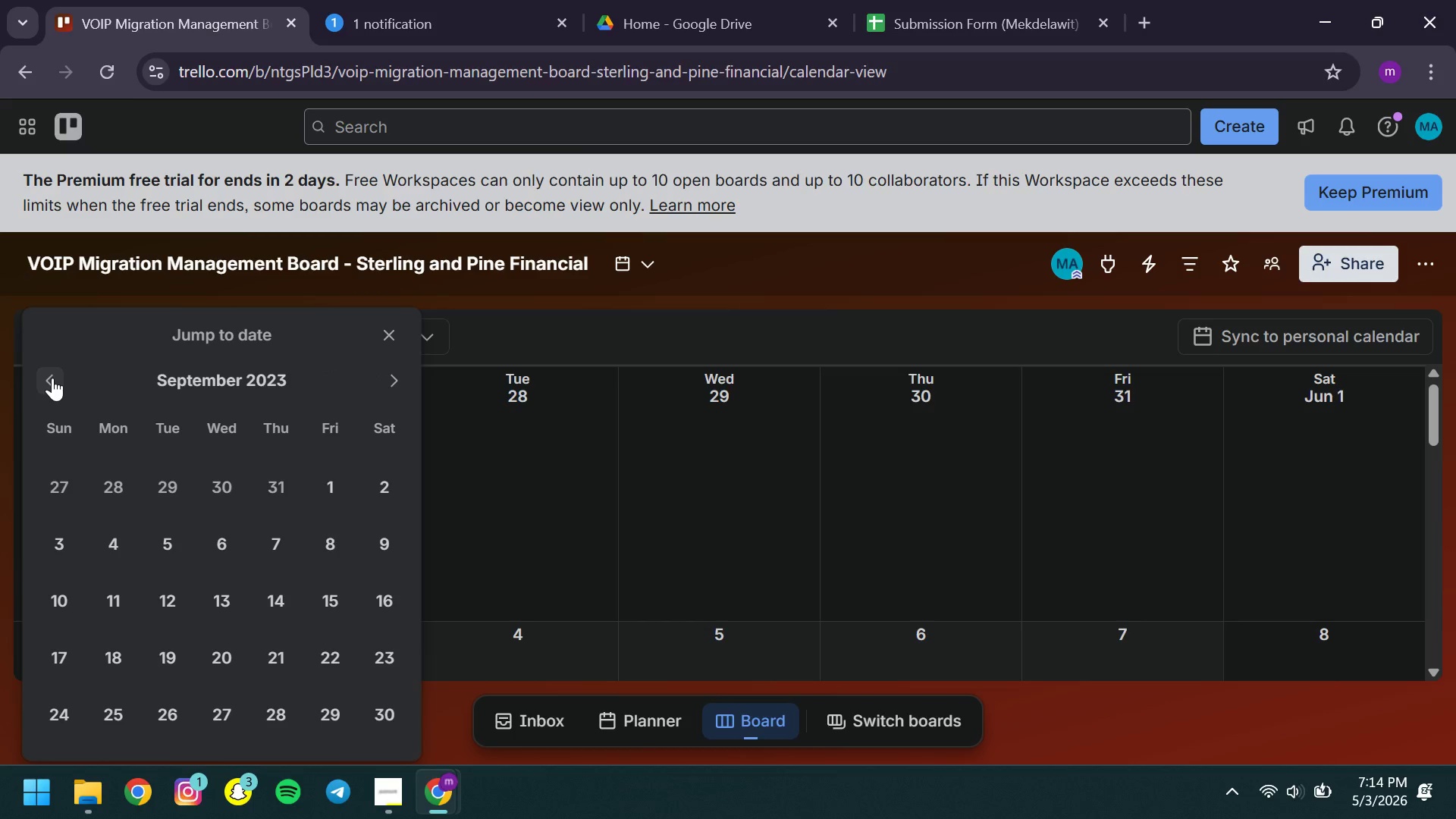 
left_click([52, 378])
 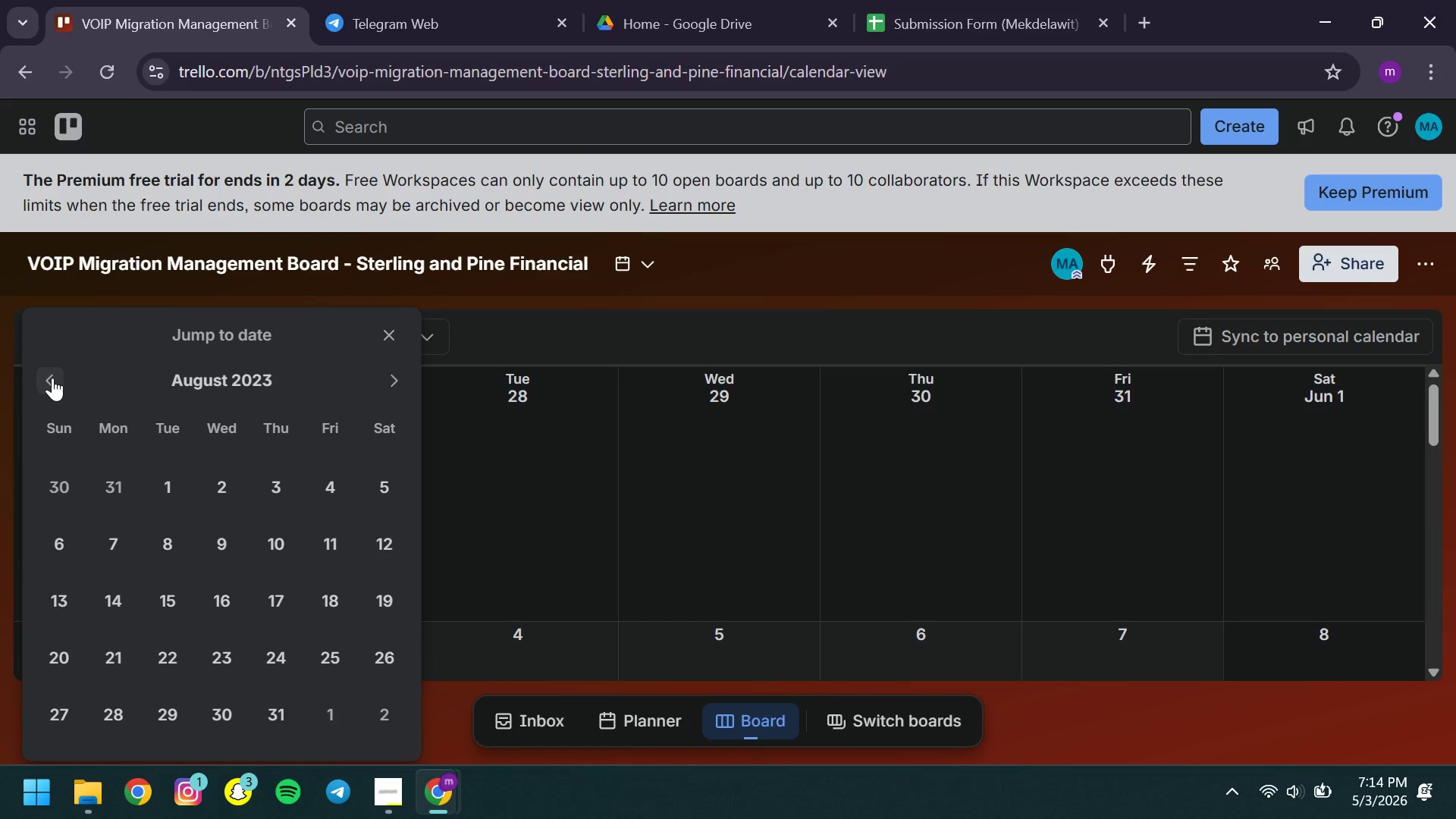 
left_click([52, 378])
 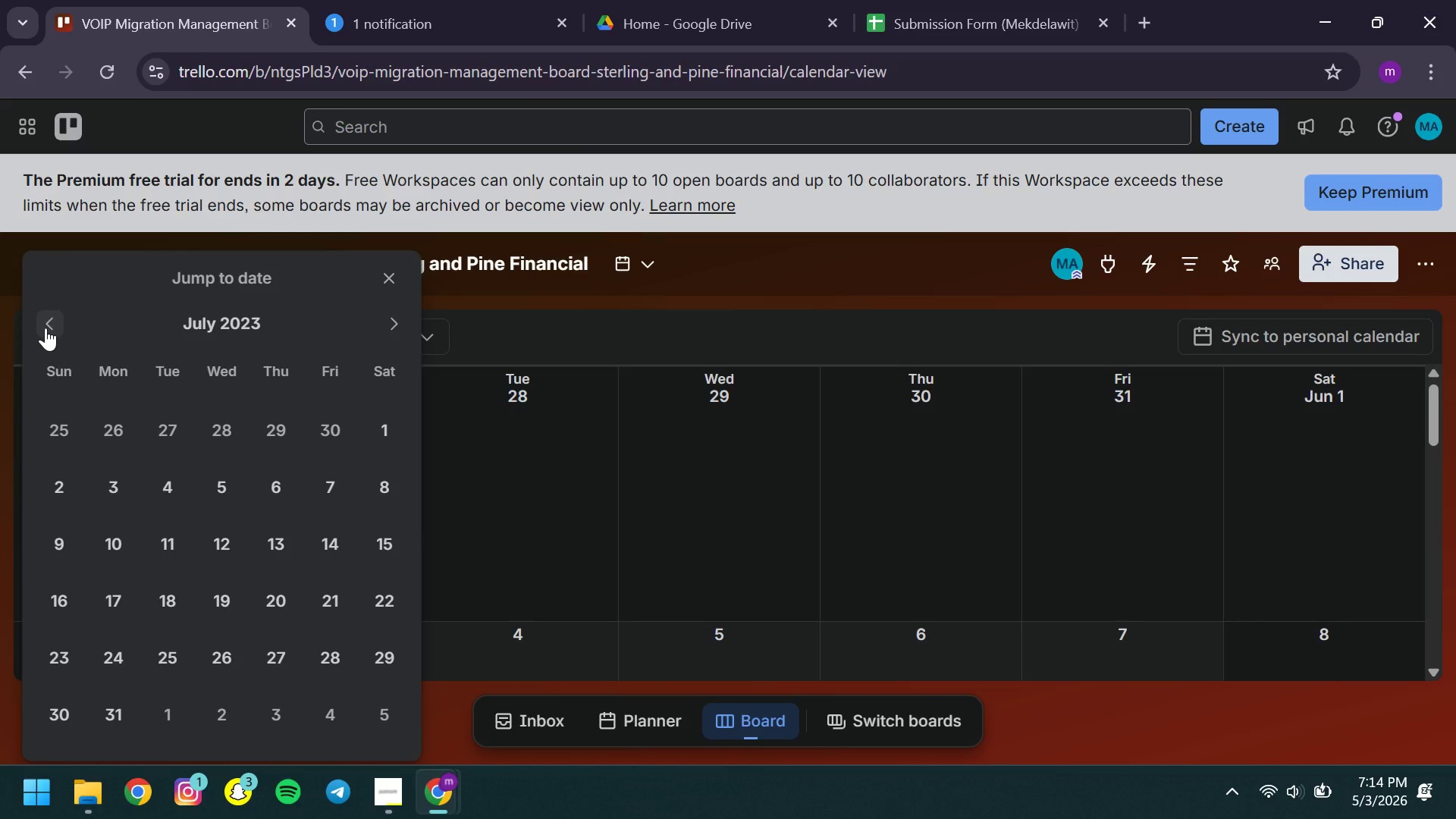 
left_click([46, 328])
 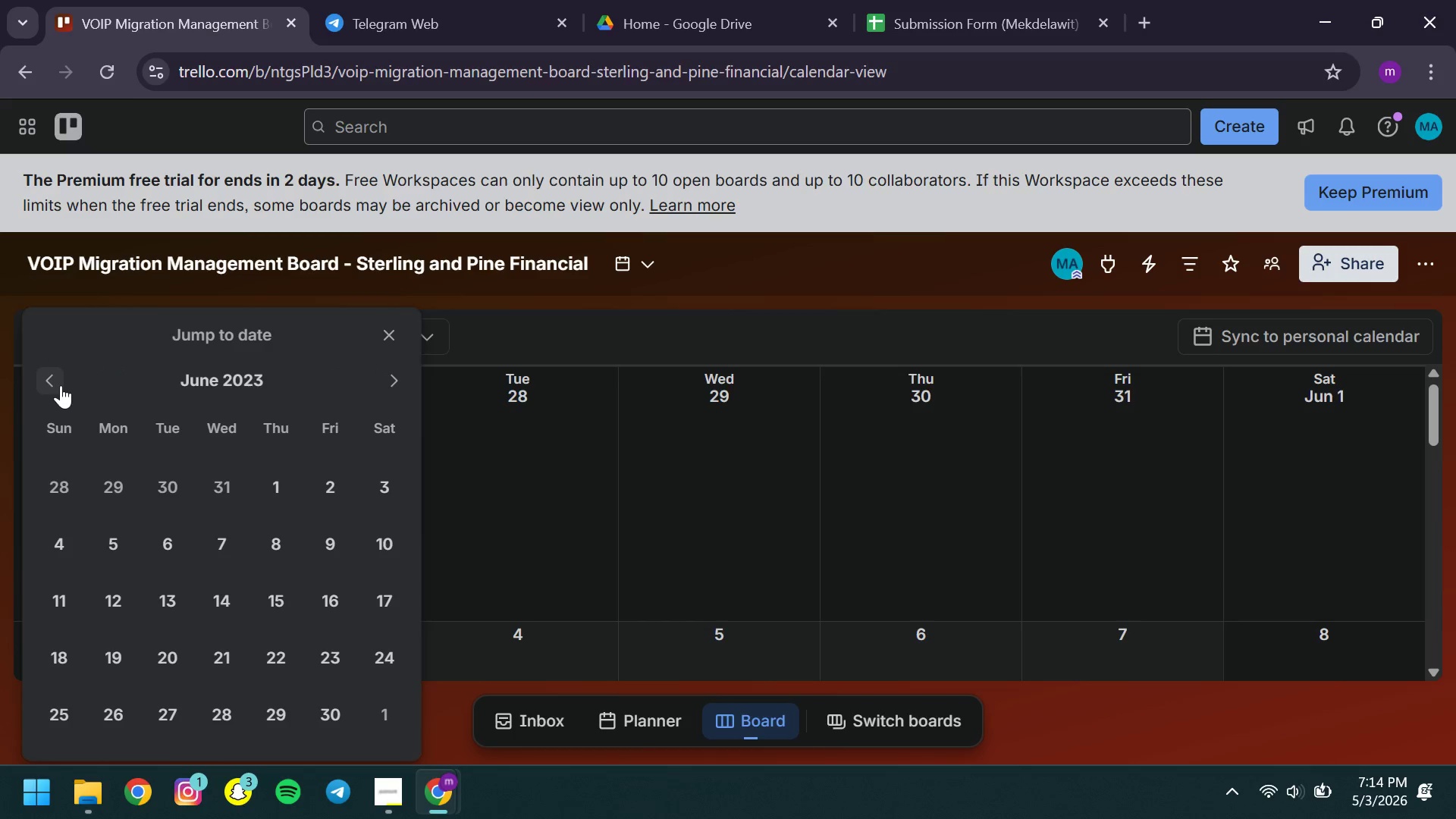 
left_click([61, 385])
 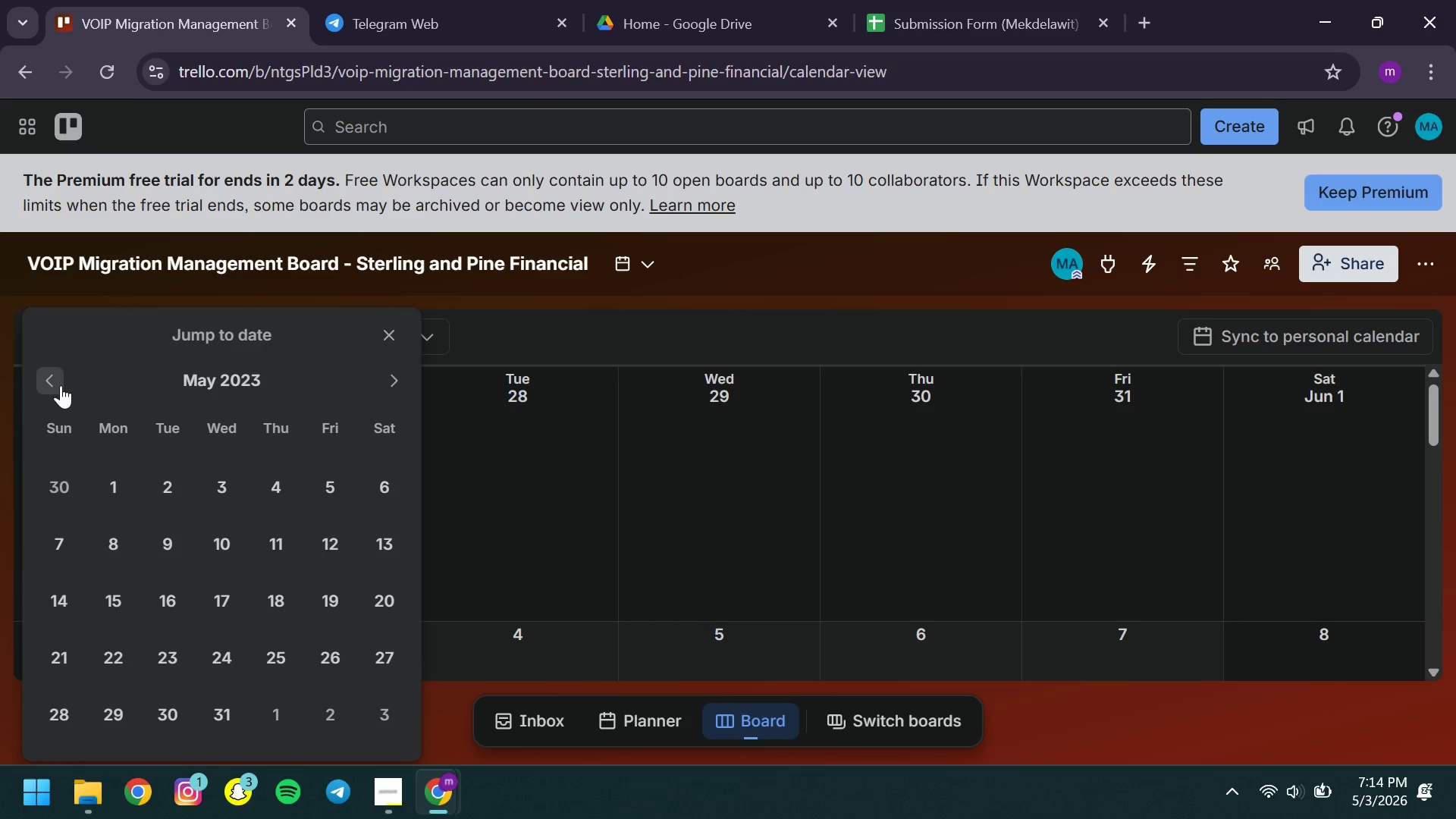 
double_click([61, 385])
 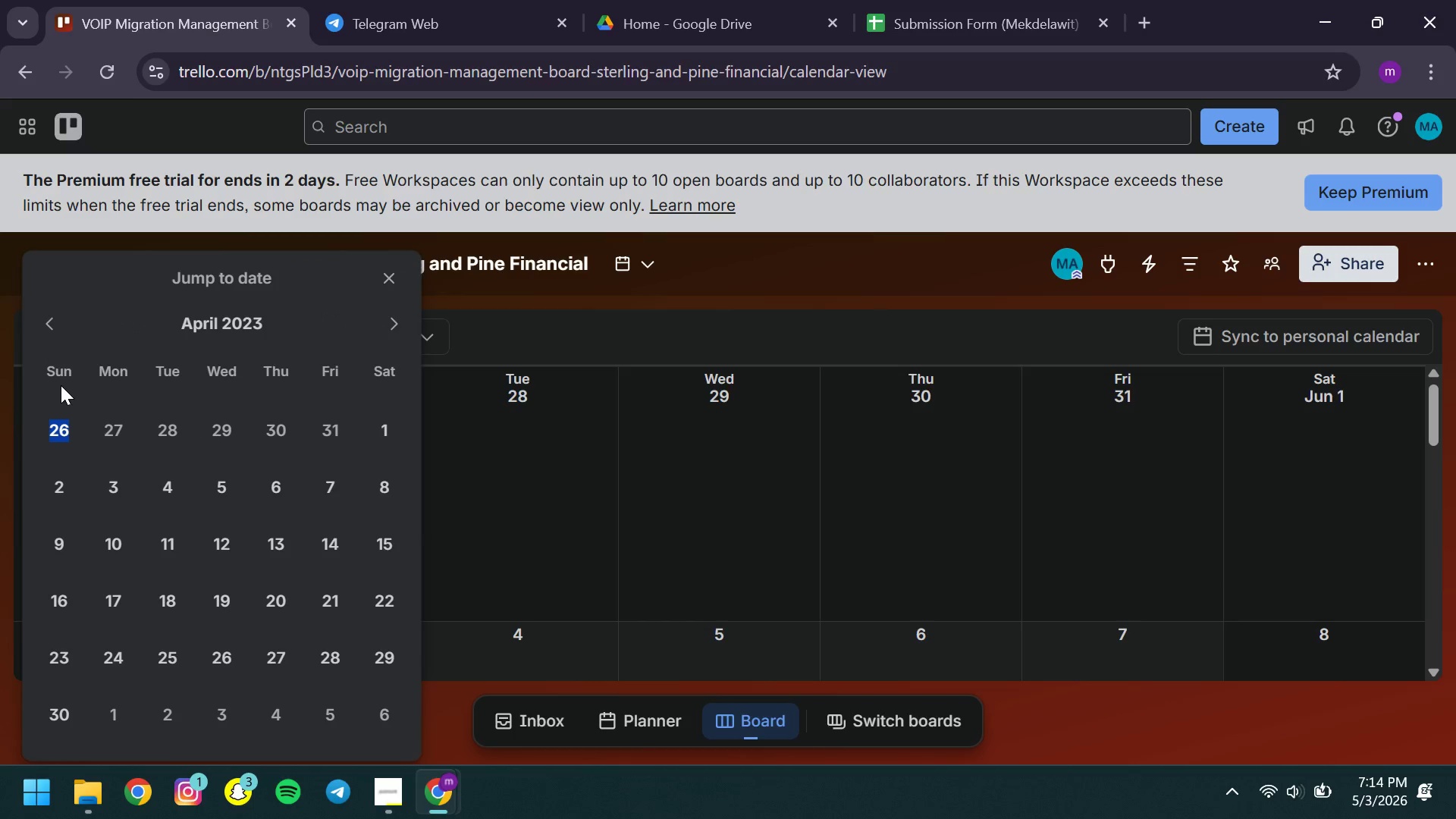 
triple_click([61, 385])
 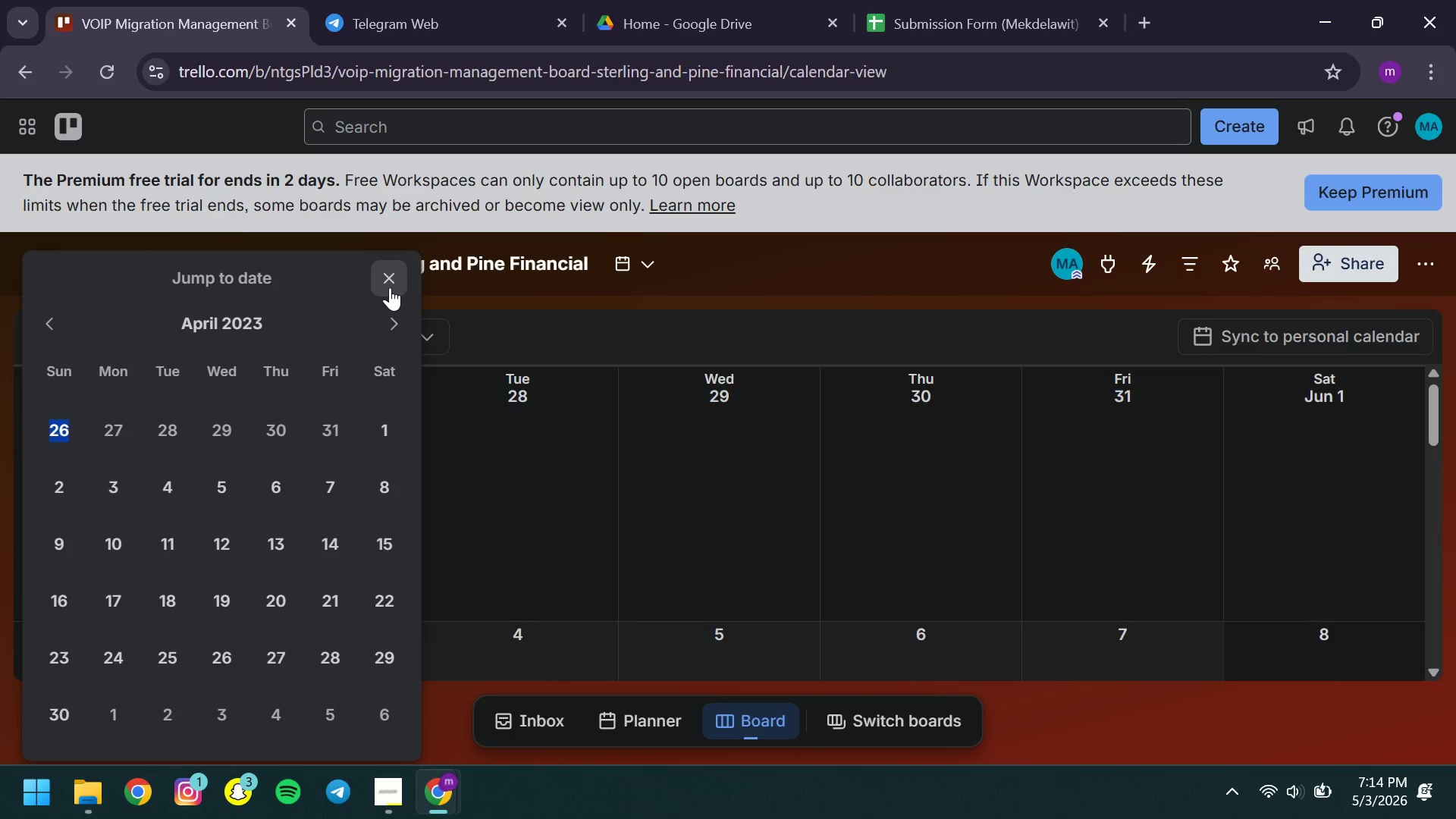 
left_click([388, 287])
 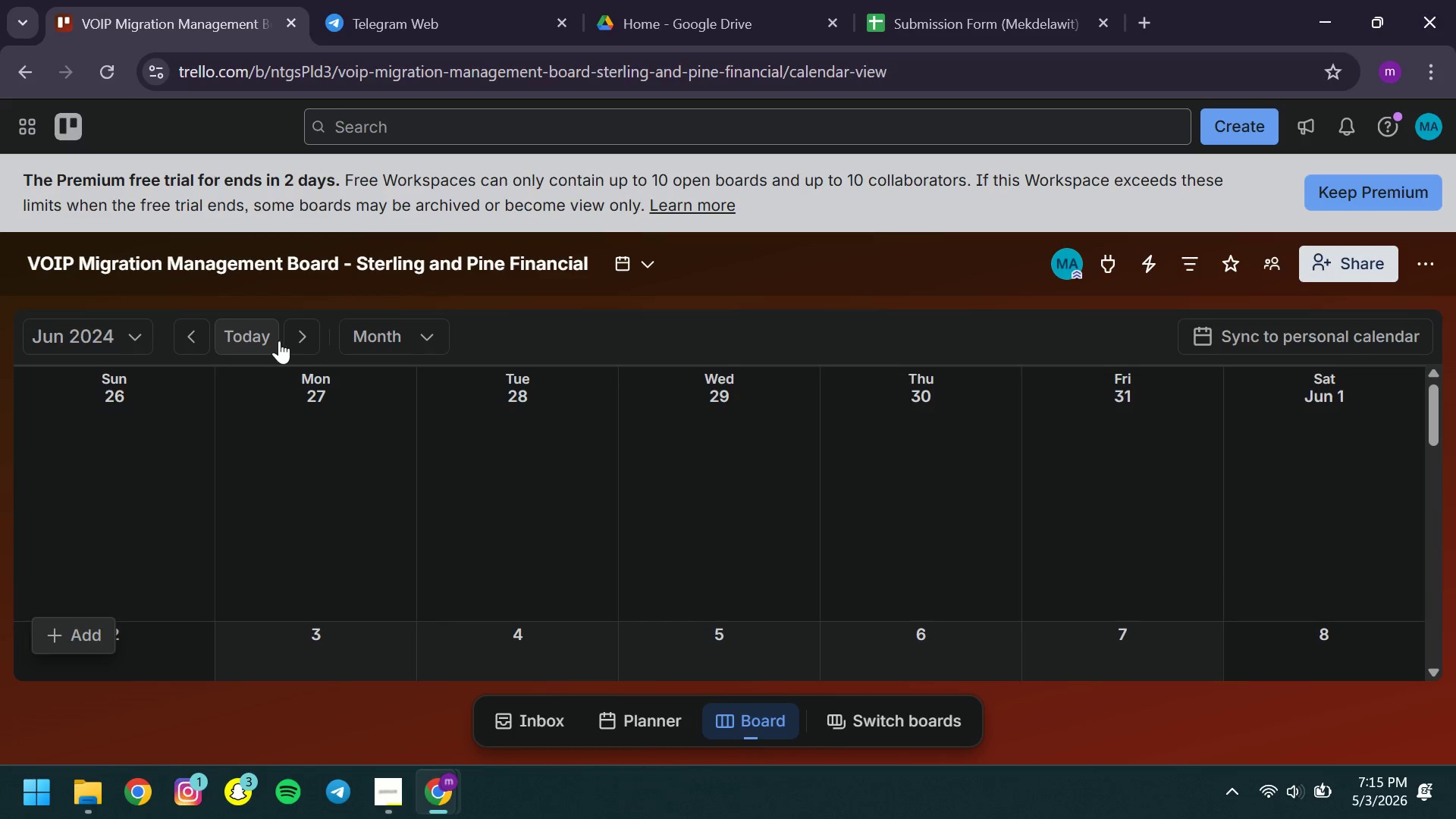 
left_click([299, 340])
 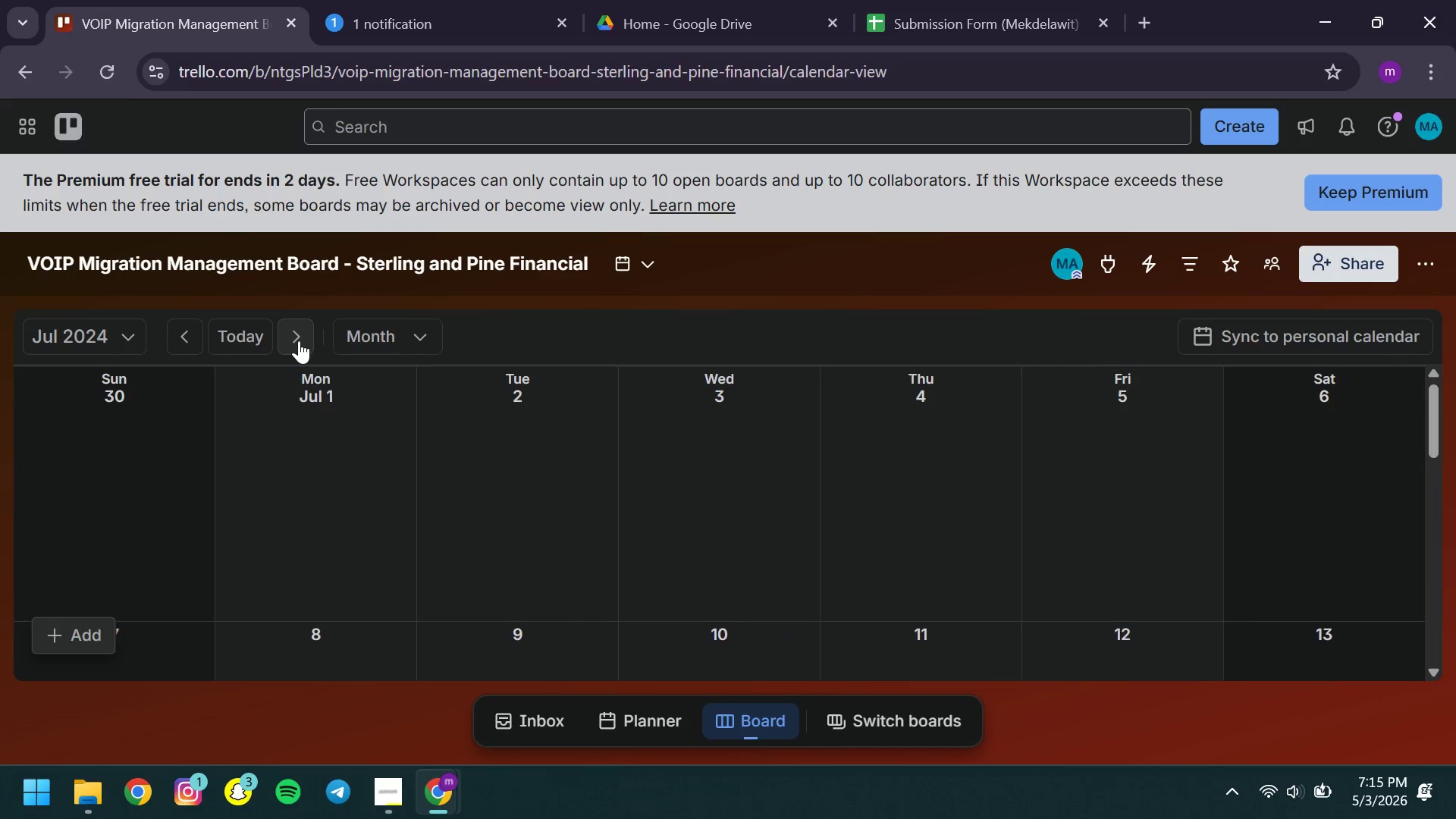 
left_click([299, 340])
 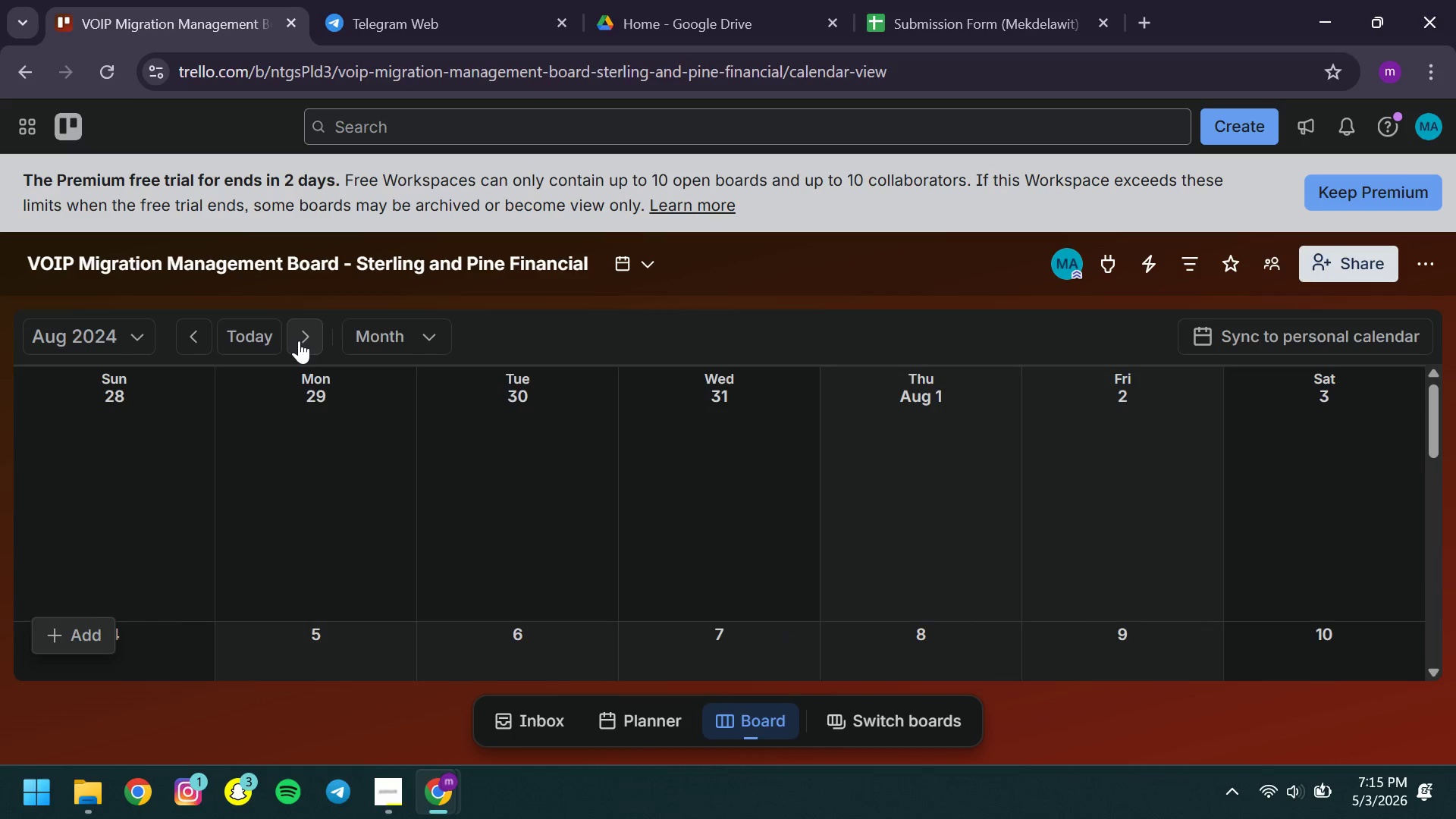 
left_click([299, 340])
 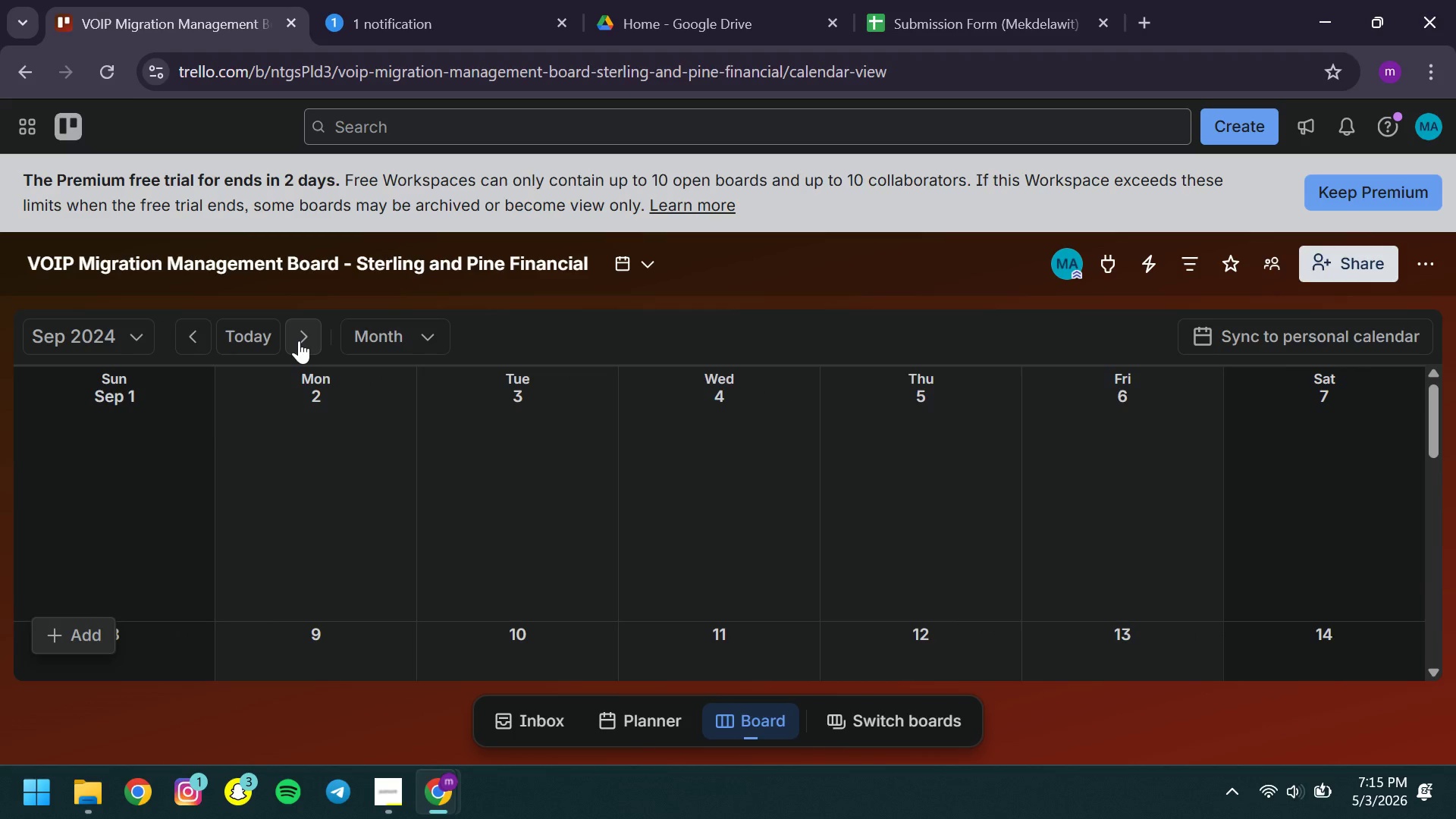 
left_click([299, 340])
 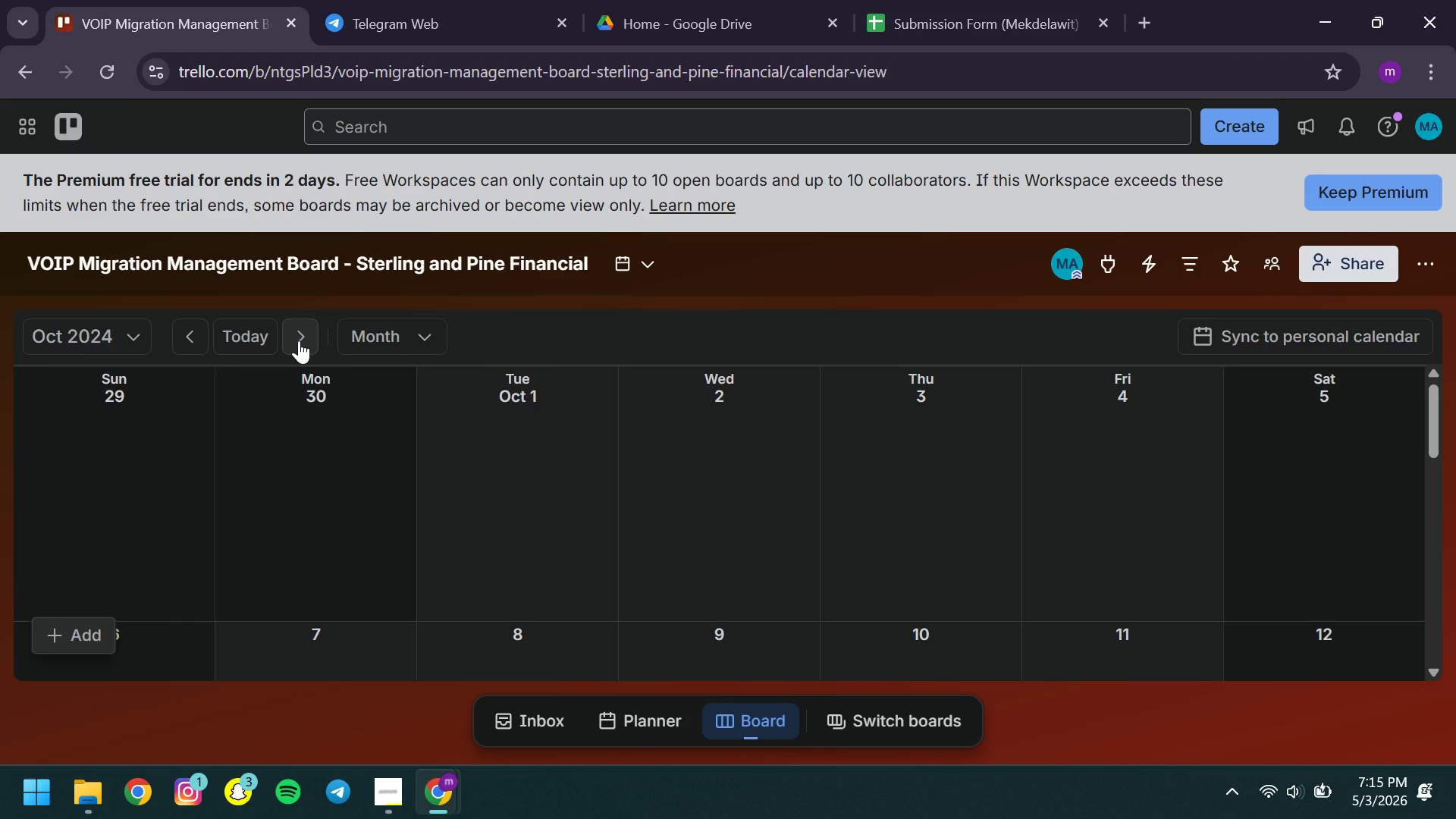 
left_click([299, 340])
 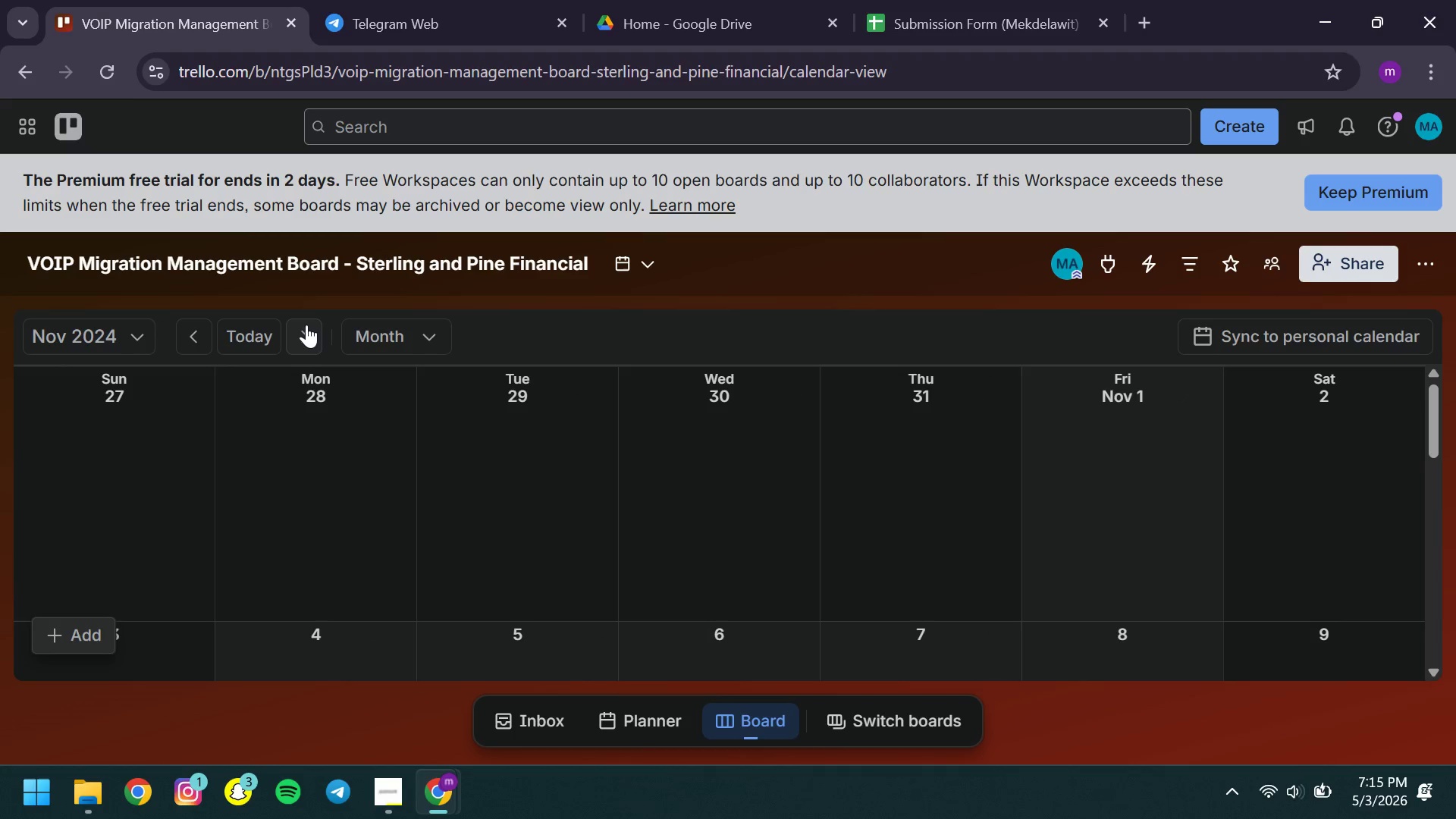 
left_click([304, 325])
 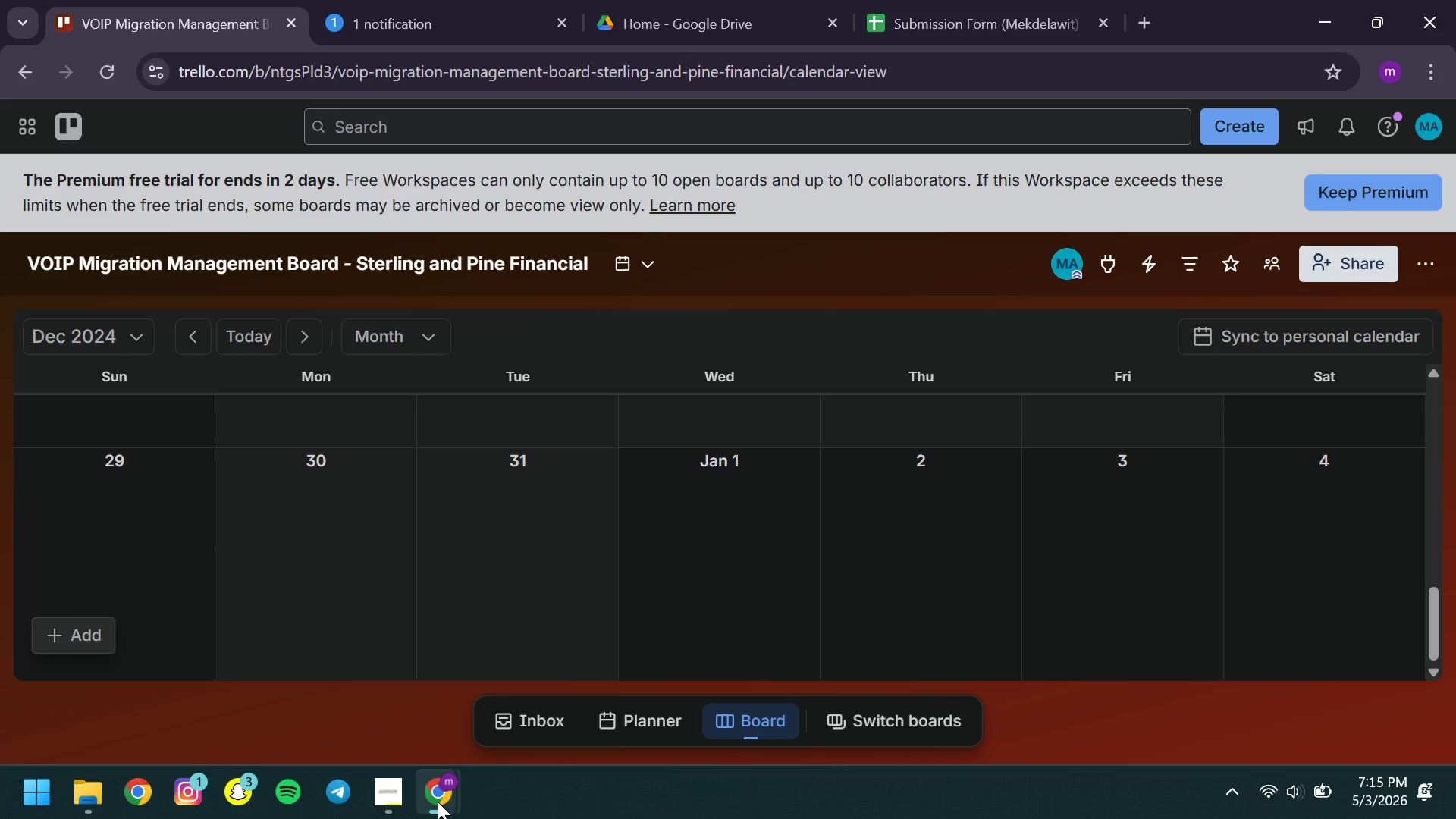 
wait(5.83)
 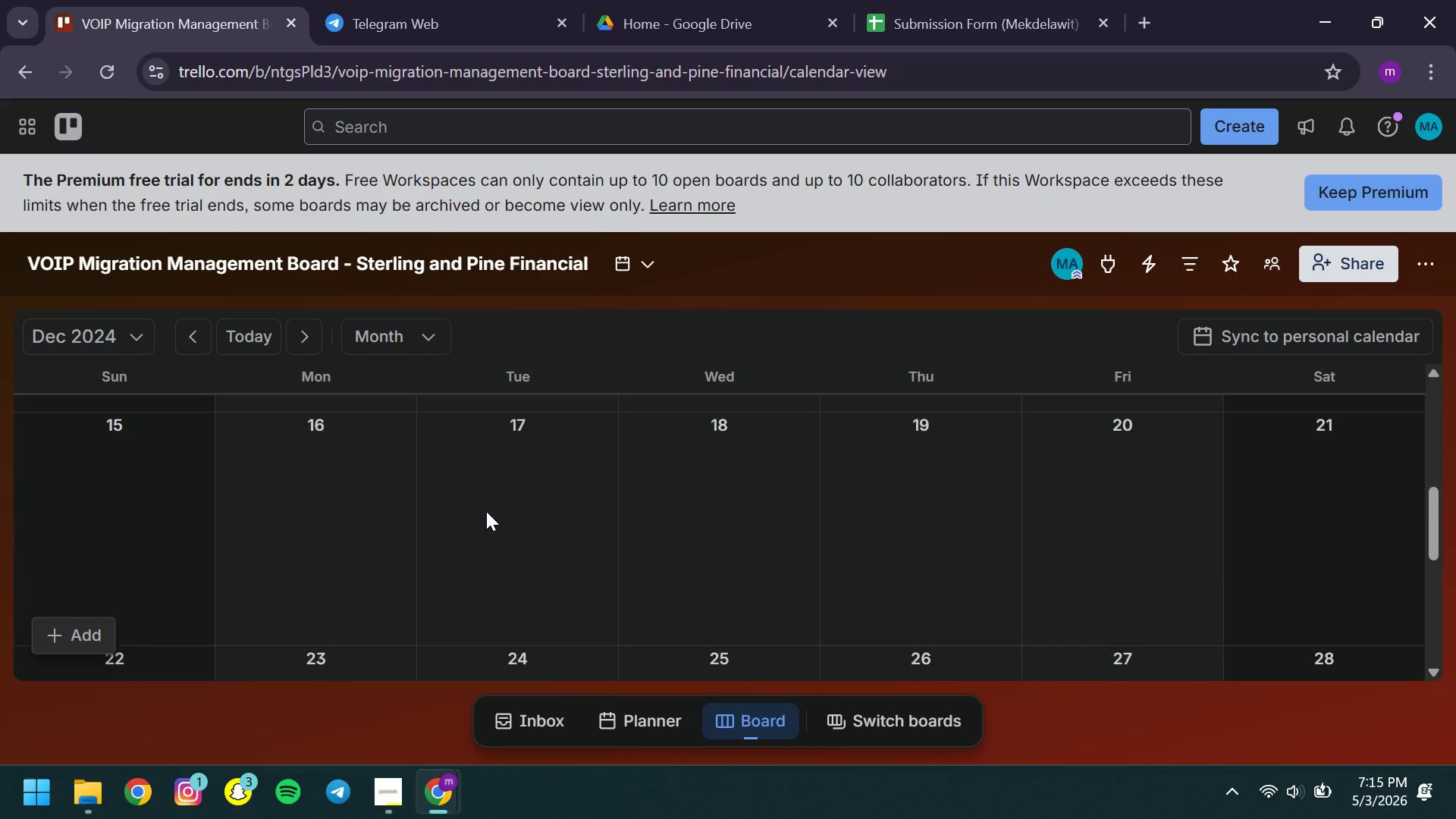 
left_click([571, 660])
 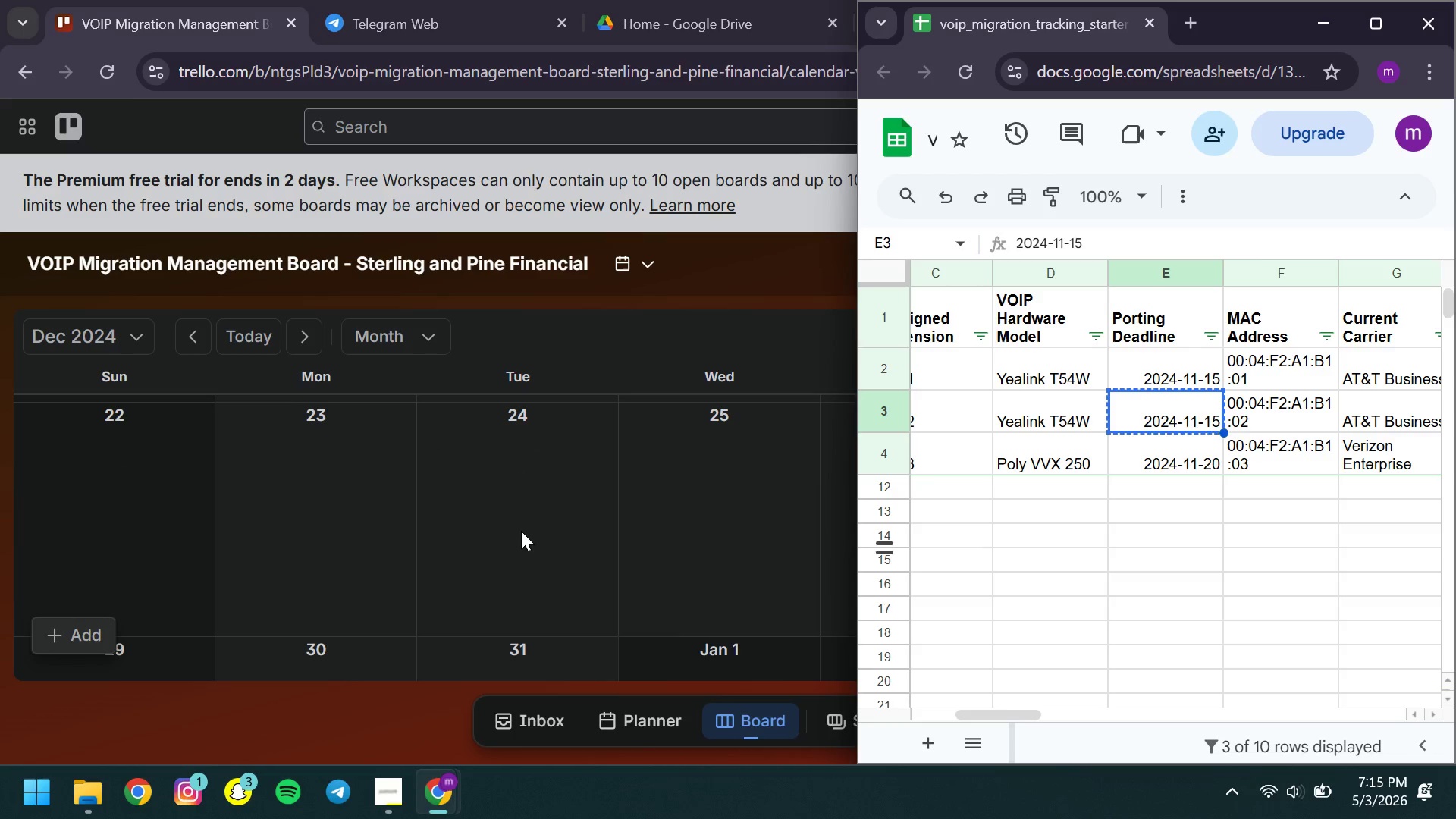 
wait(8.36)
 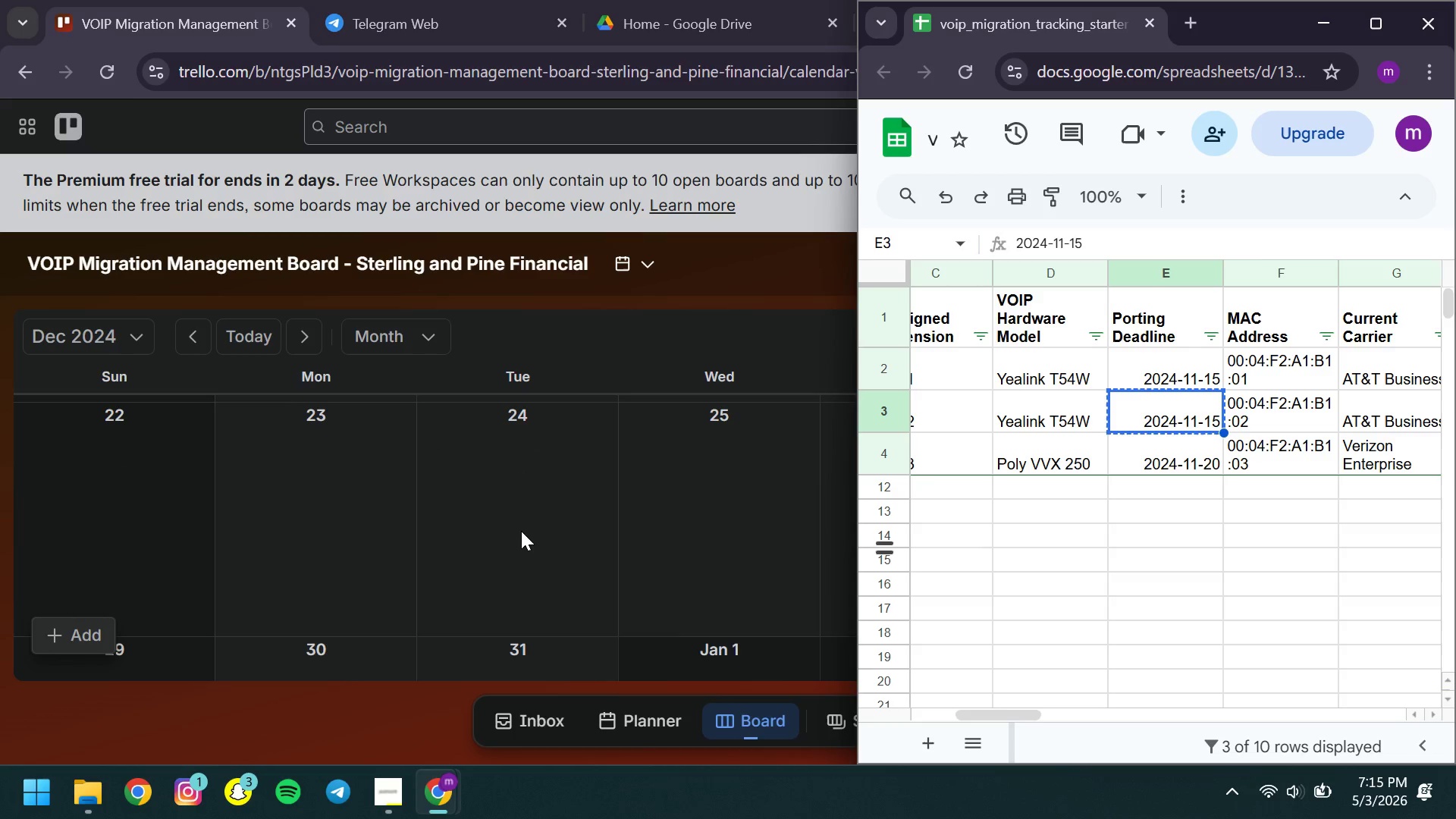 
left_click([202, 346])
 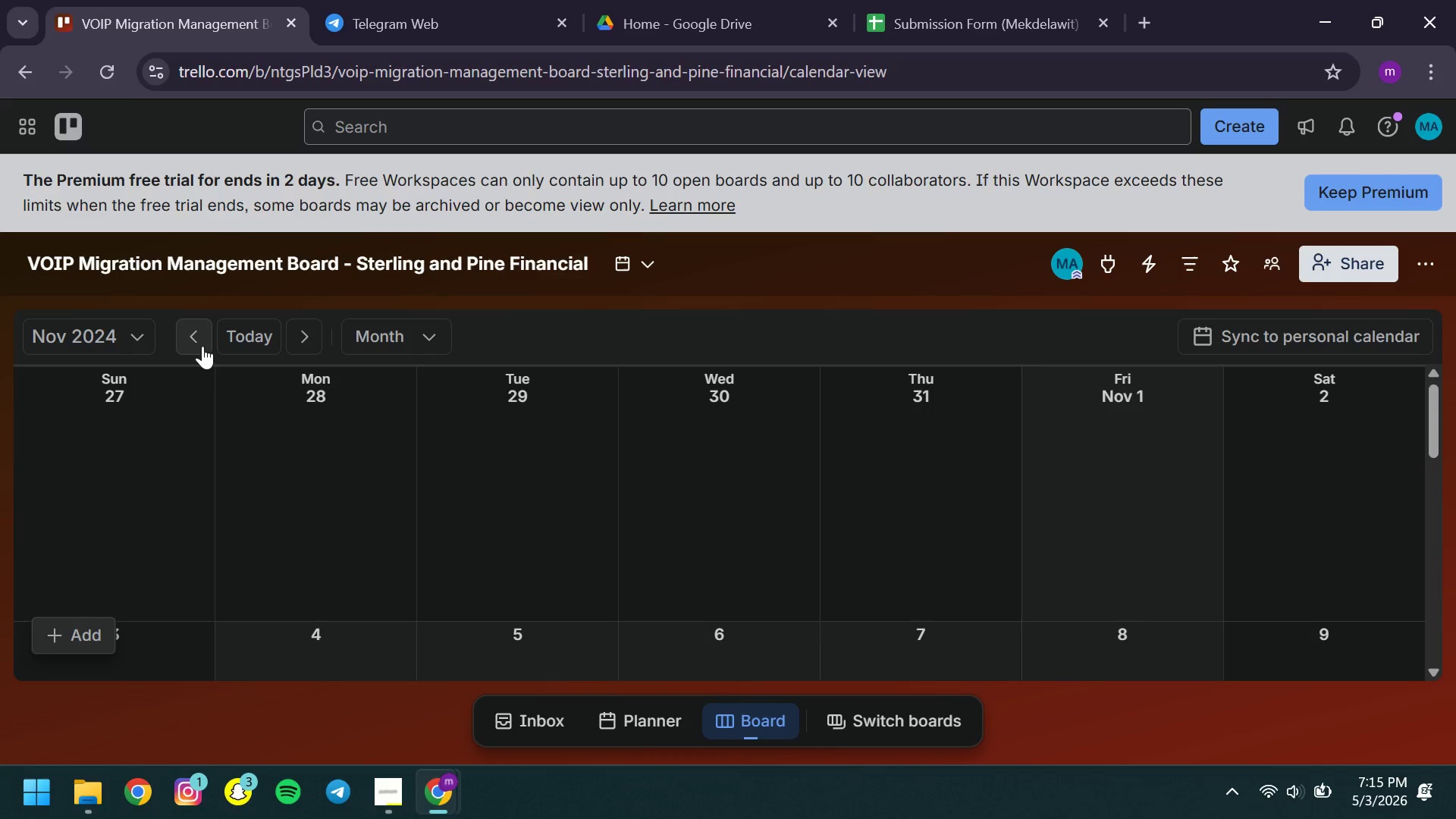 
mouse_move([570, 538])
 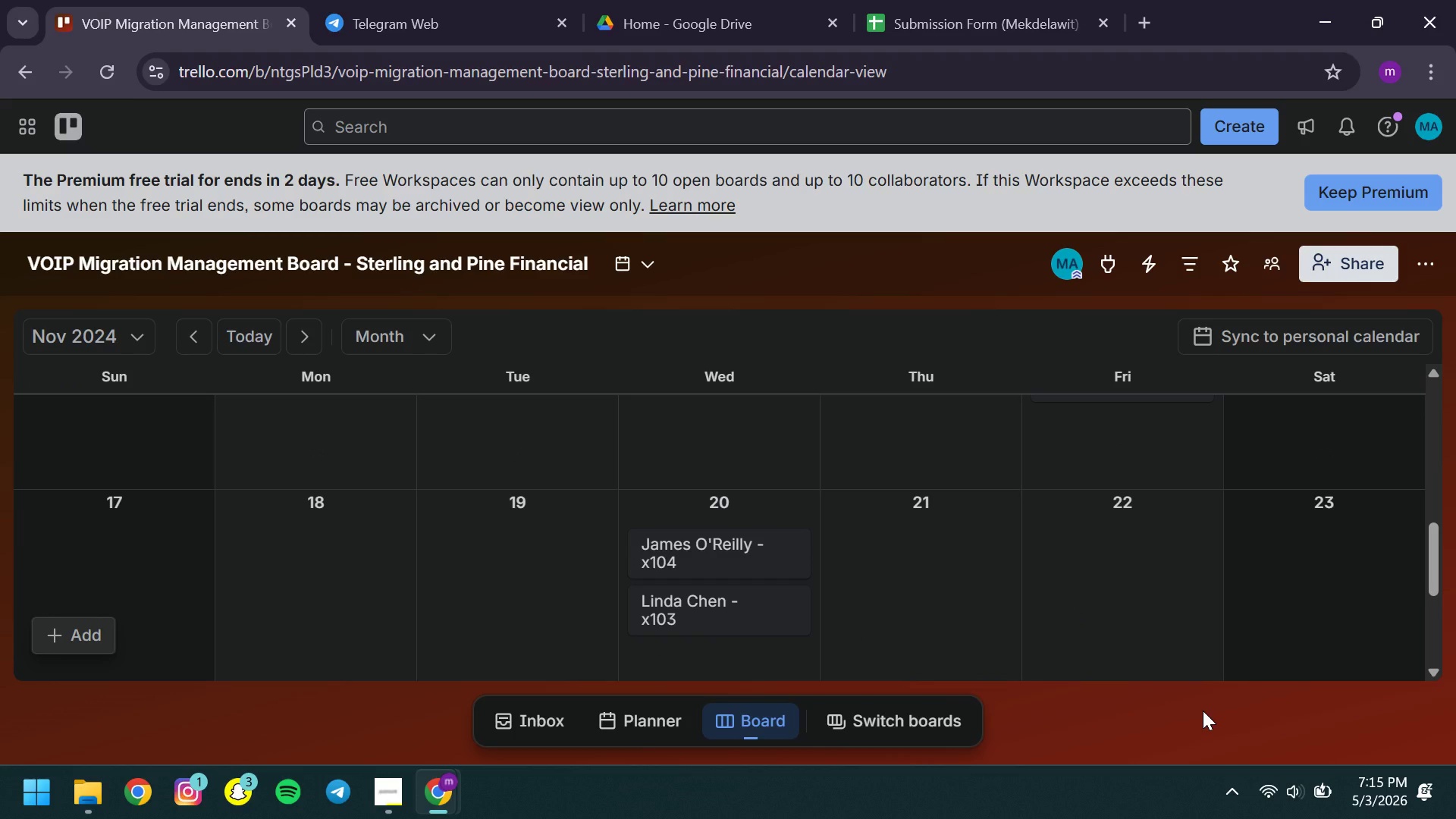 
hold_key(key=MetaLeft, duration=1.22)
 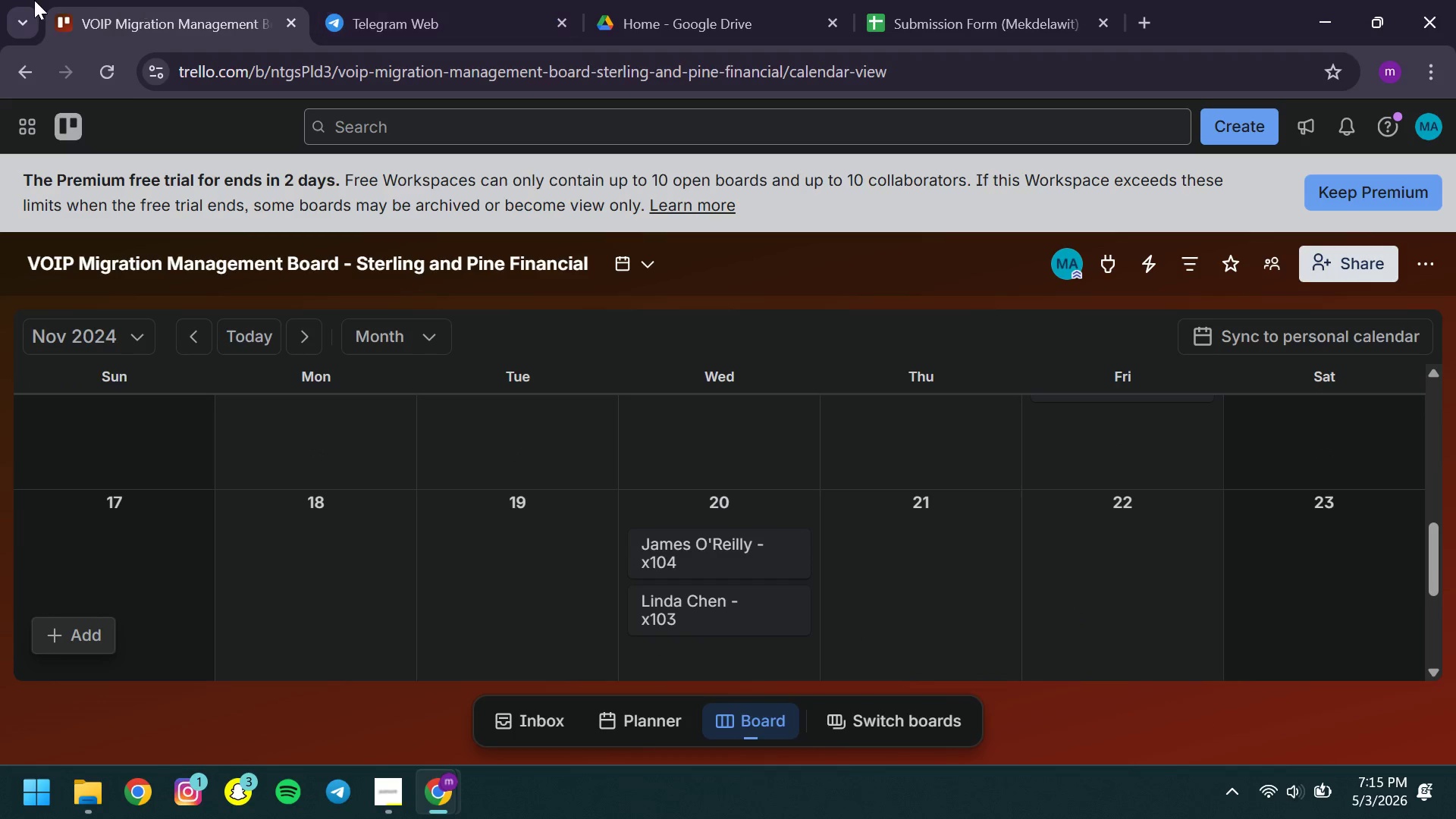 
key(Shift+S)
 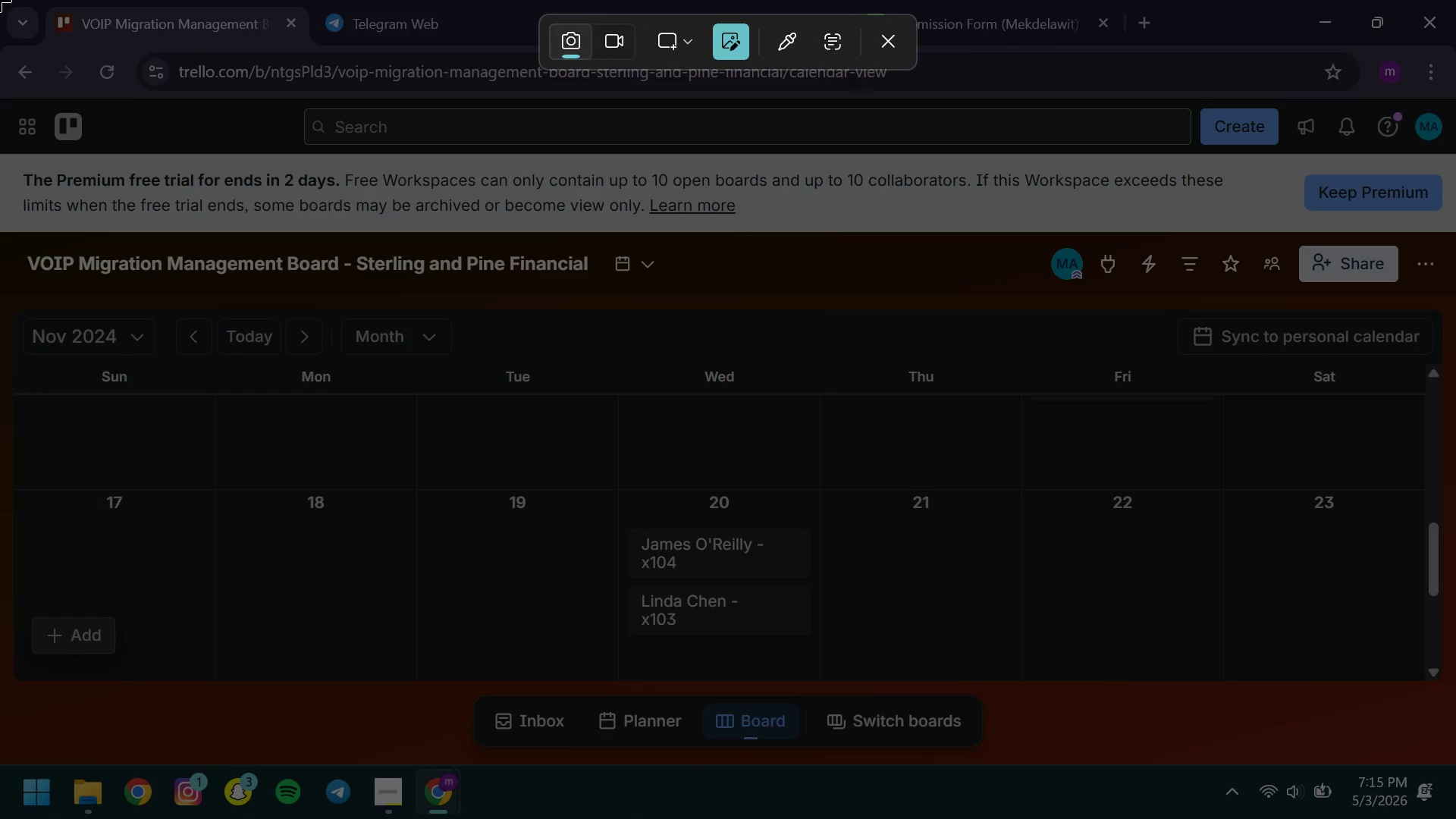 
left_click([0, 0])
 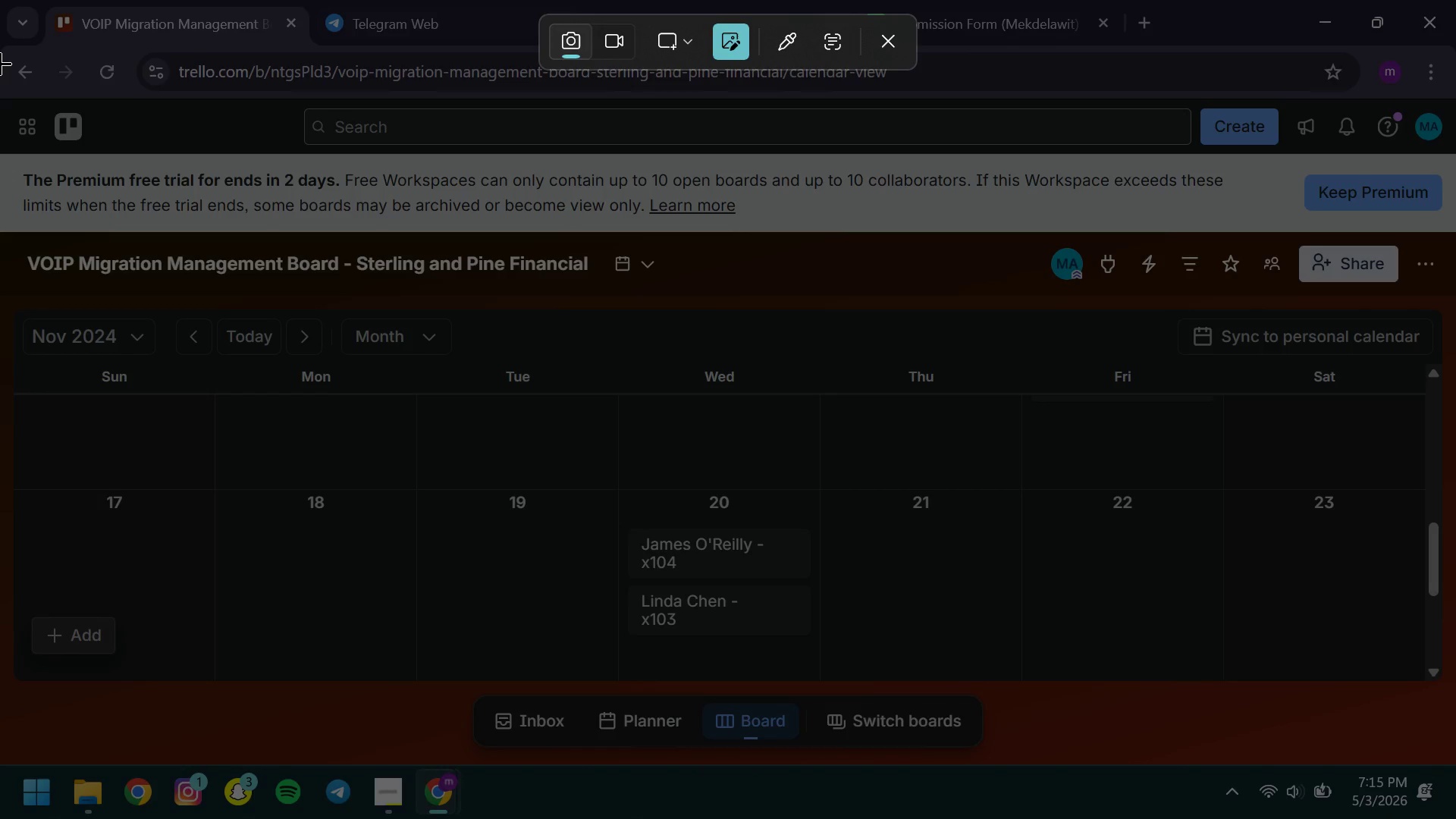 
left_click_drag(start_coordinate=[4, 61], to_coordinate=[252, 368])
 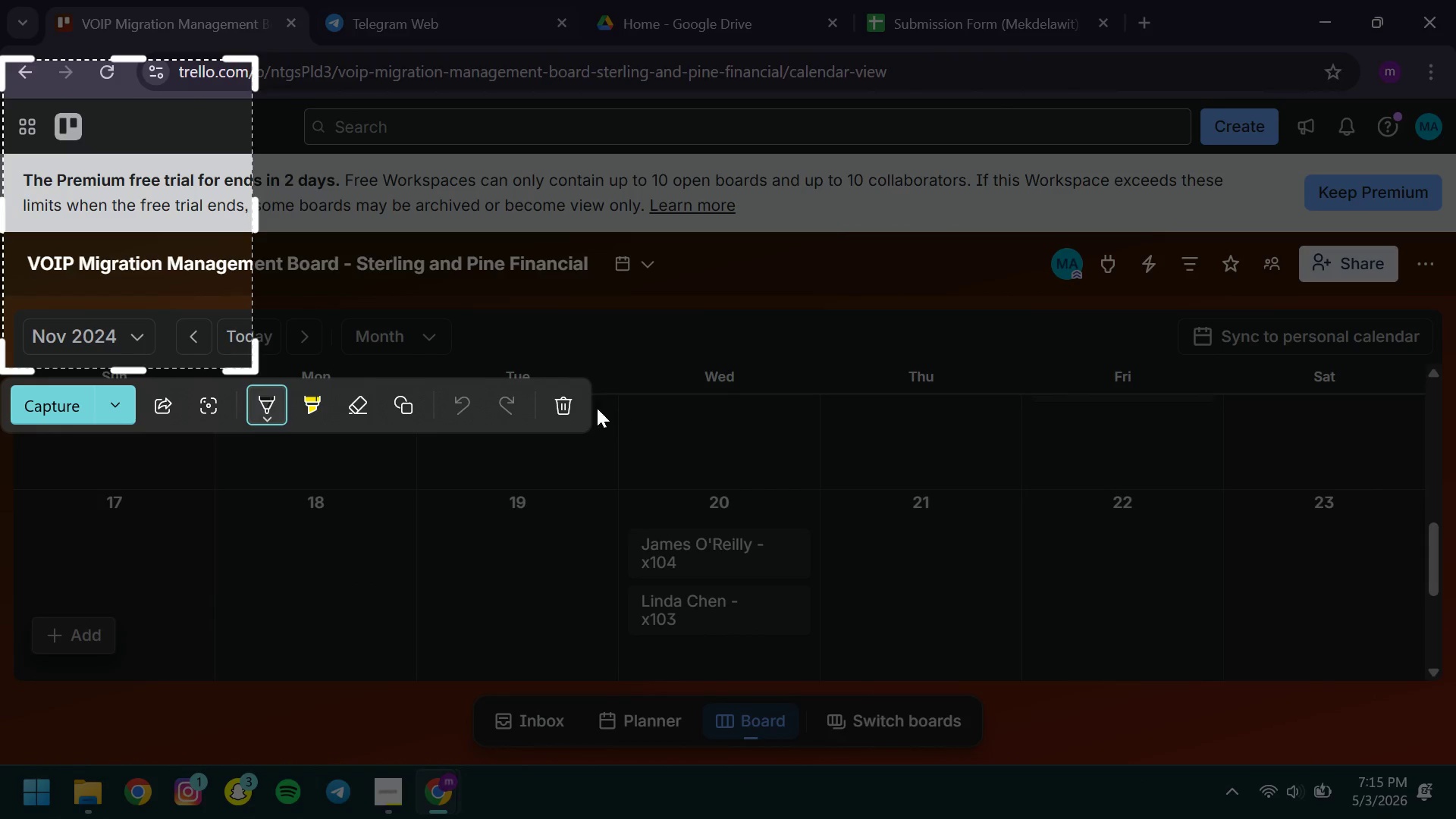 
left_click([559, 408])
 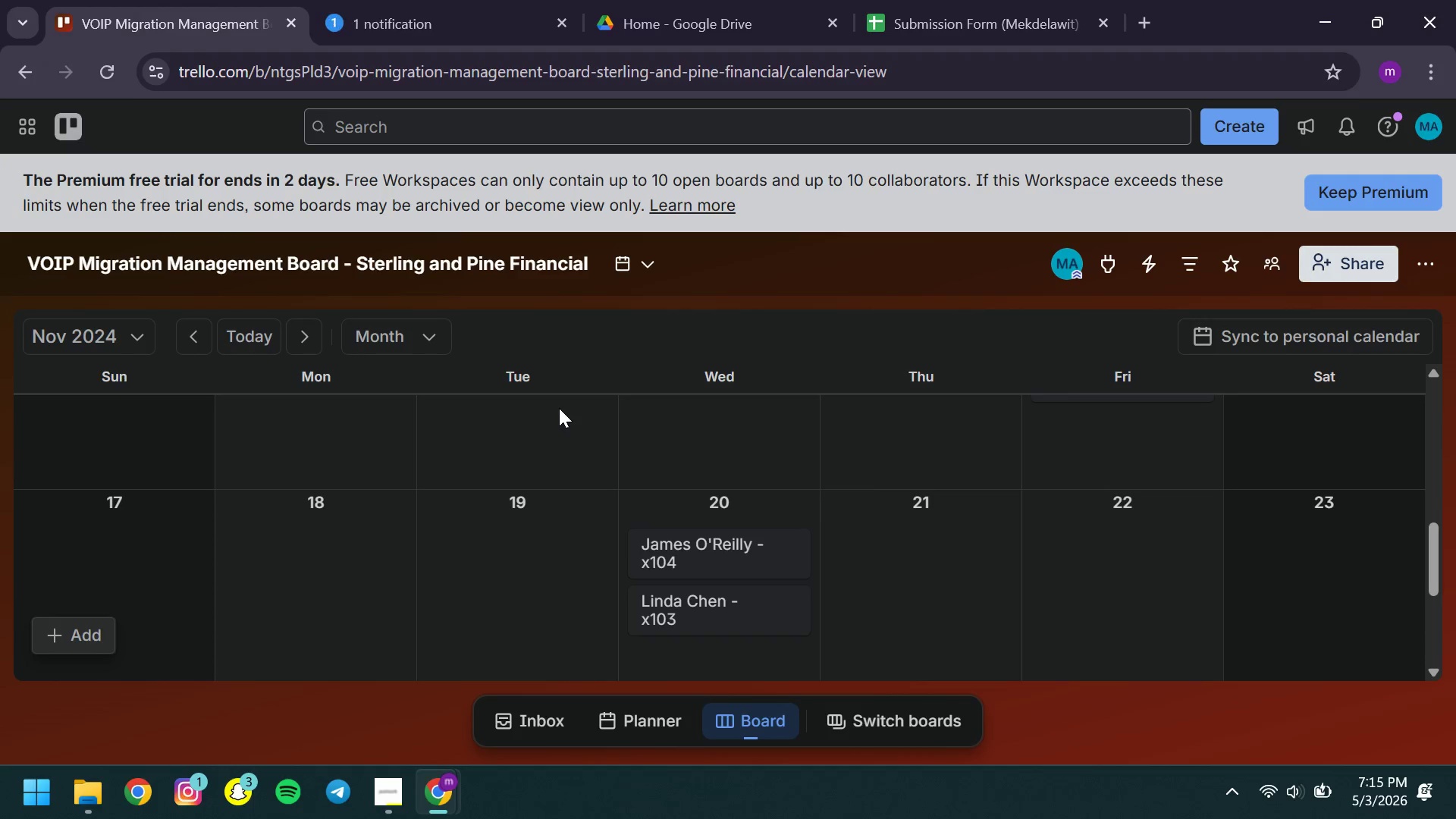 
hold_key(key=ShiftLeft, duration=1.0)
 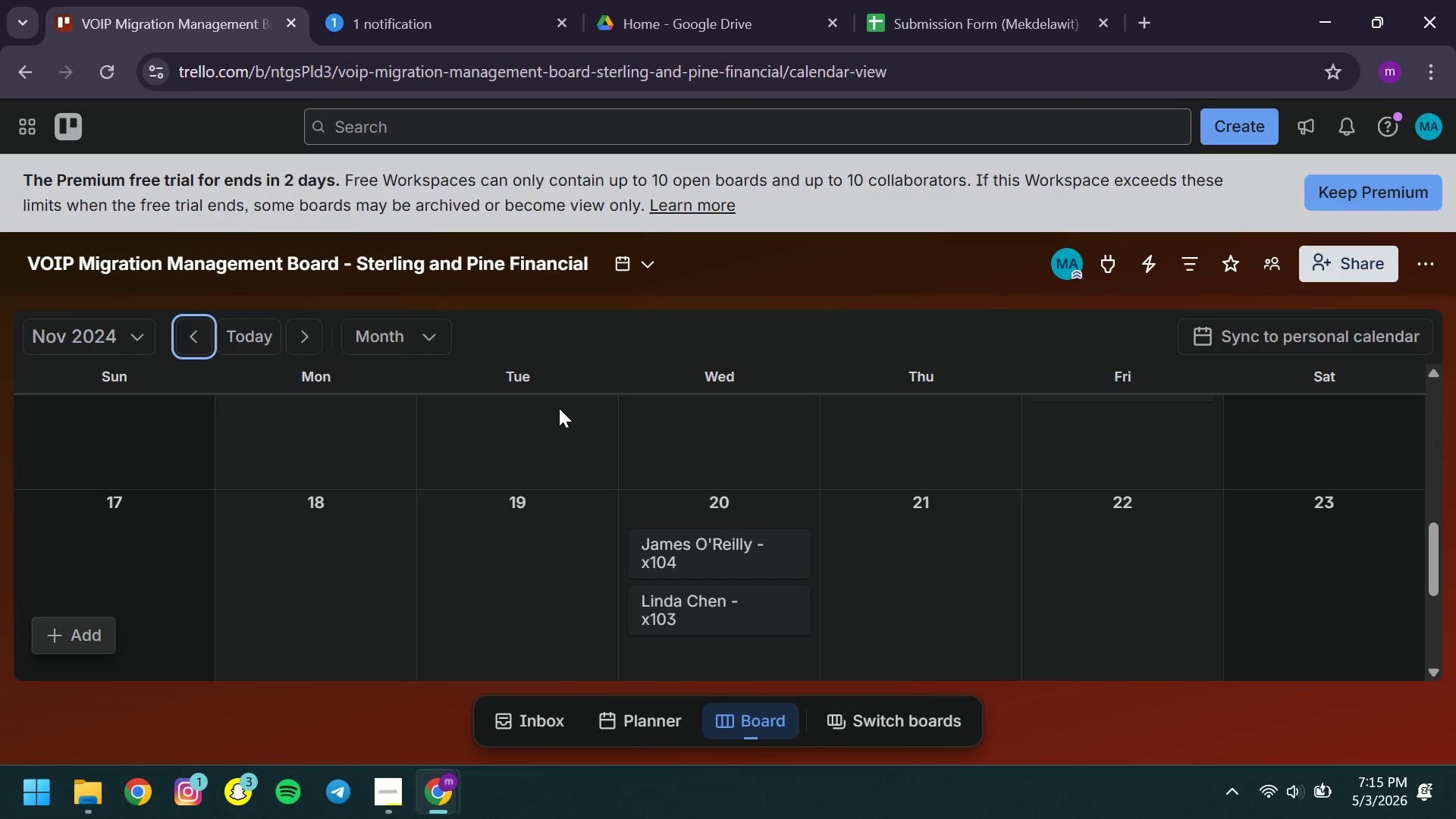 
hold_key(key=ShiftLeft, duration=0.55)
 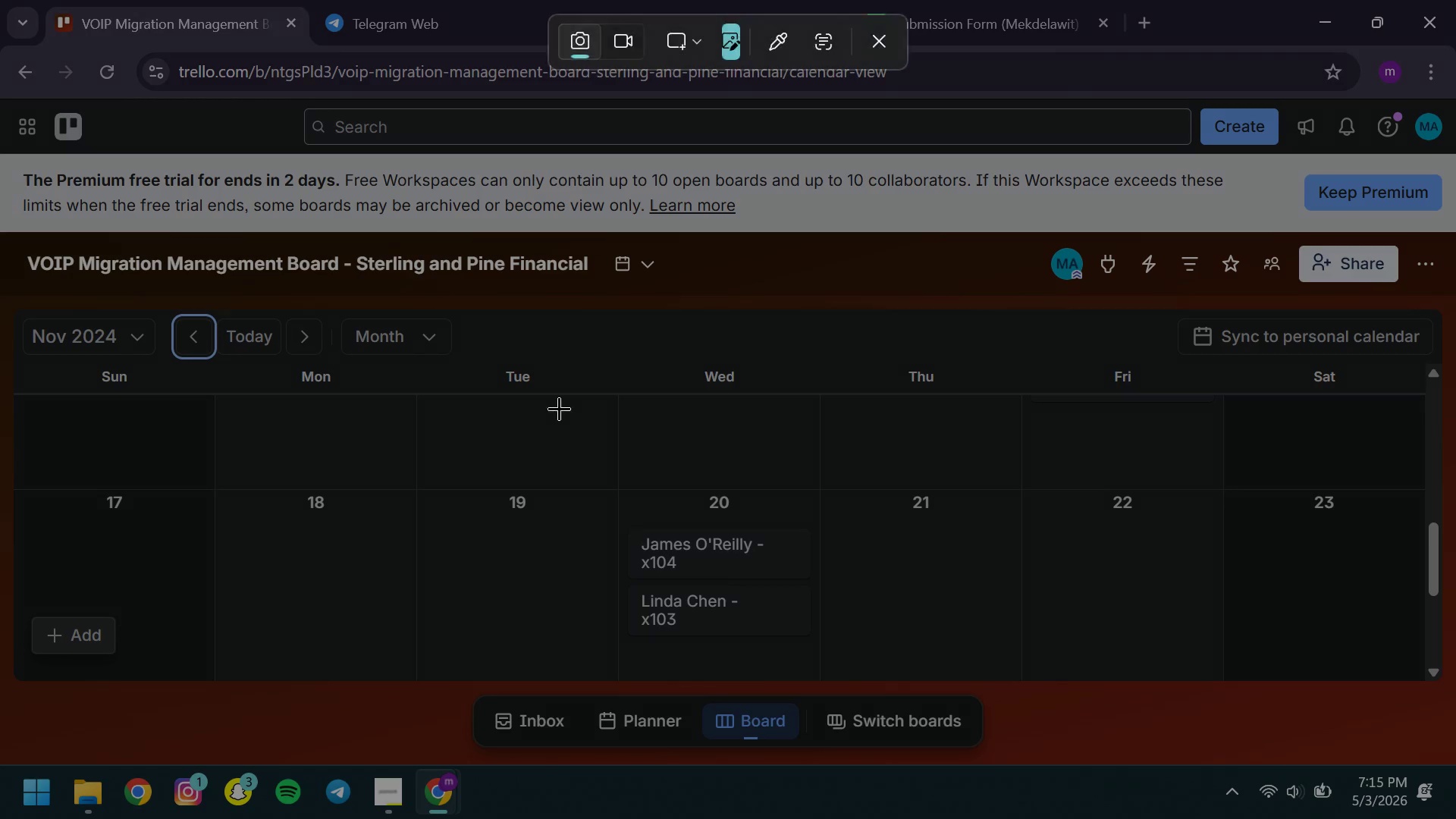 
key(Meta+S)